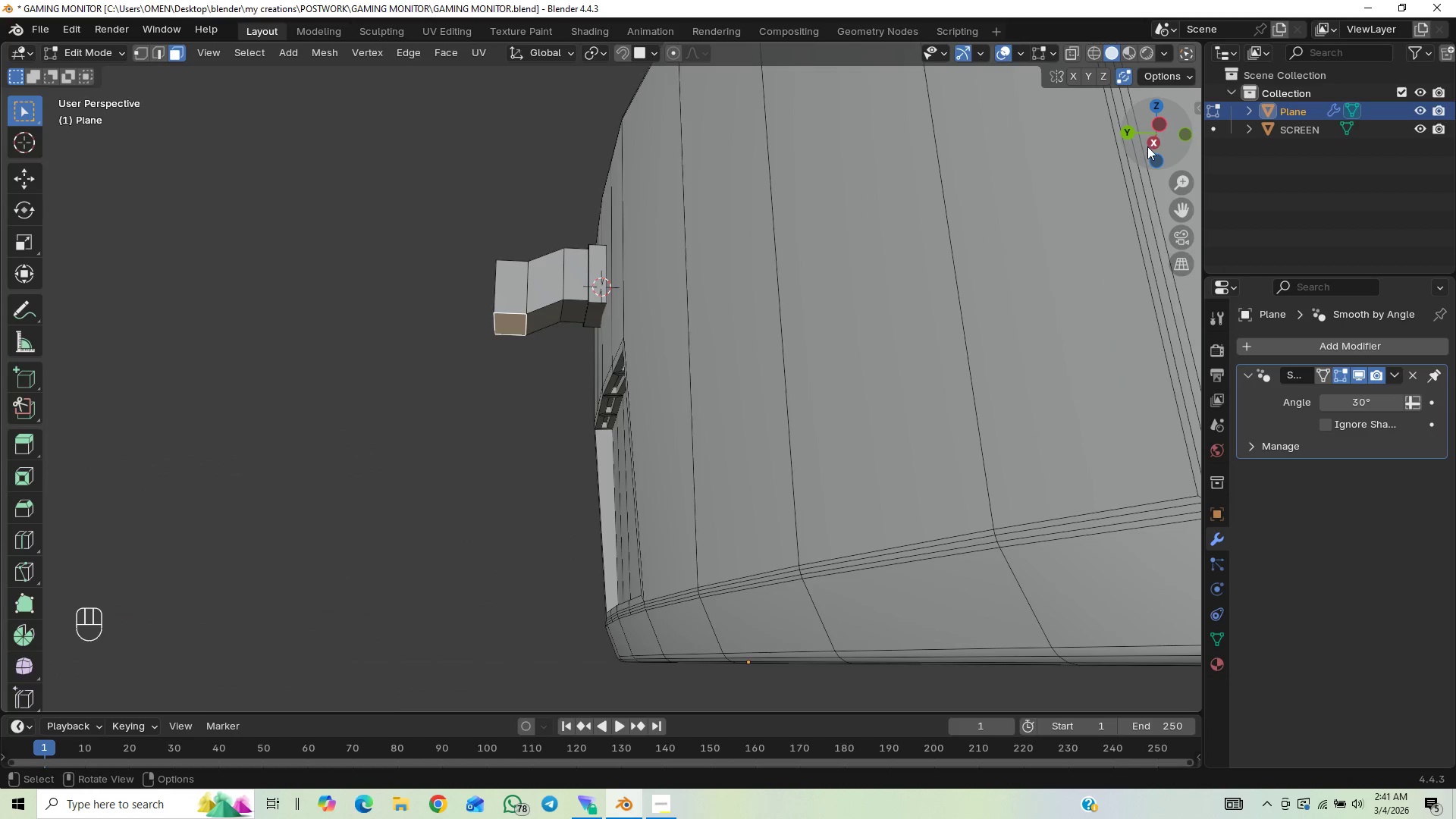 
left_click([1152, 140])
 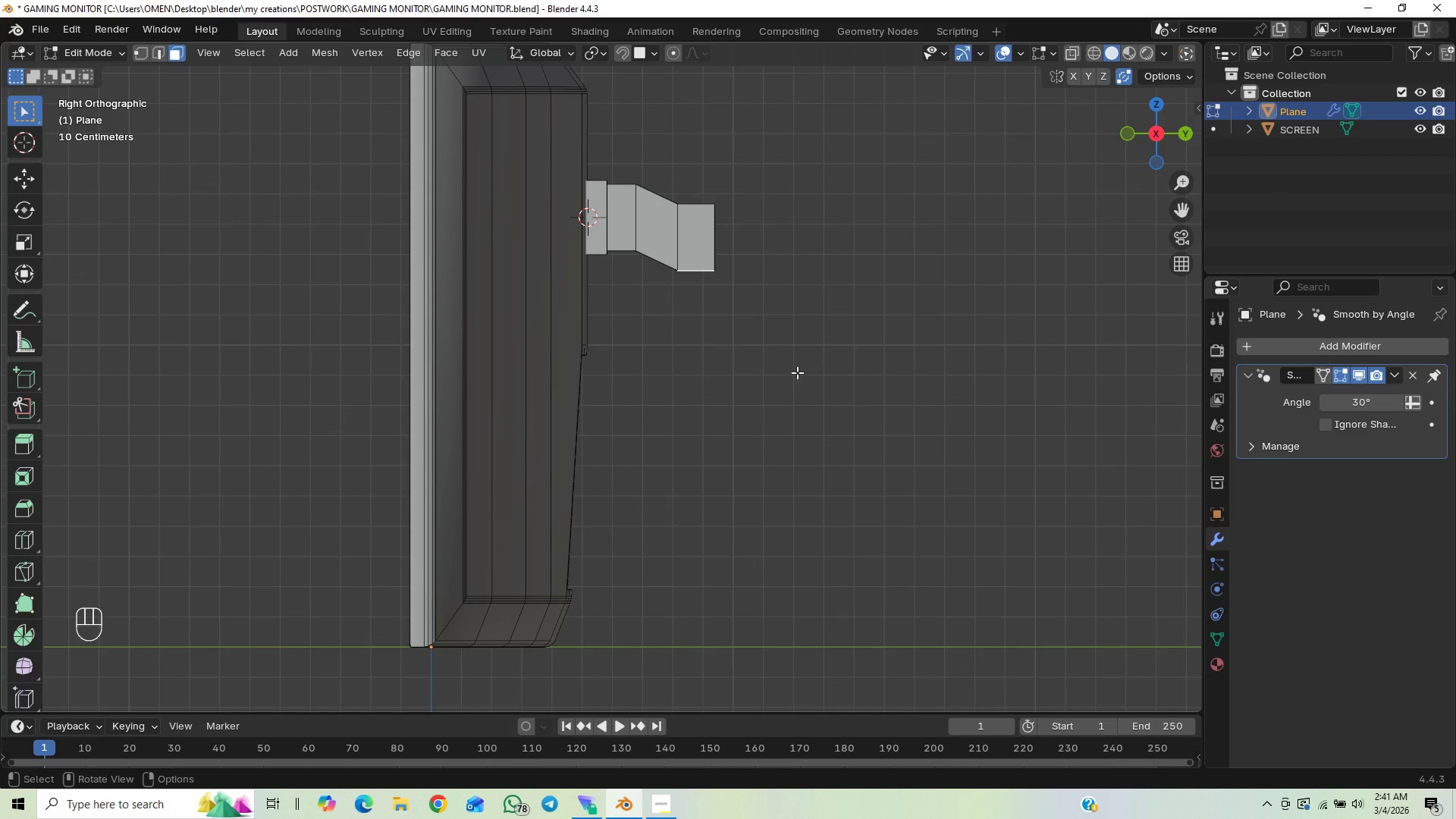 
key(E)
 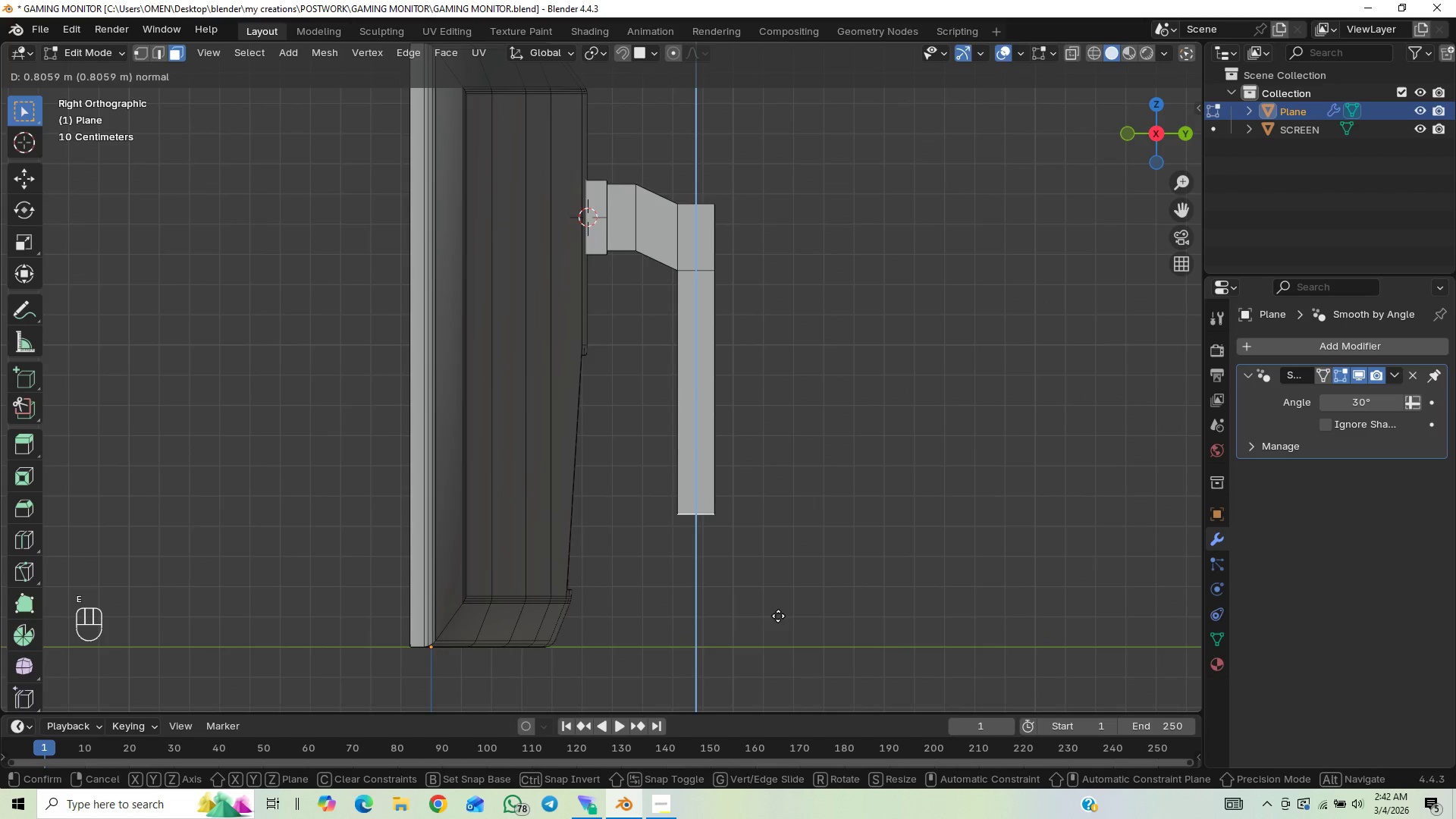 
left_click([835, 175])
 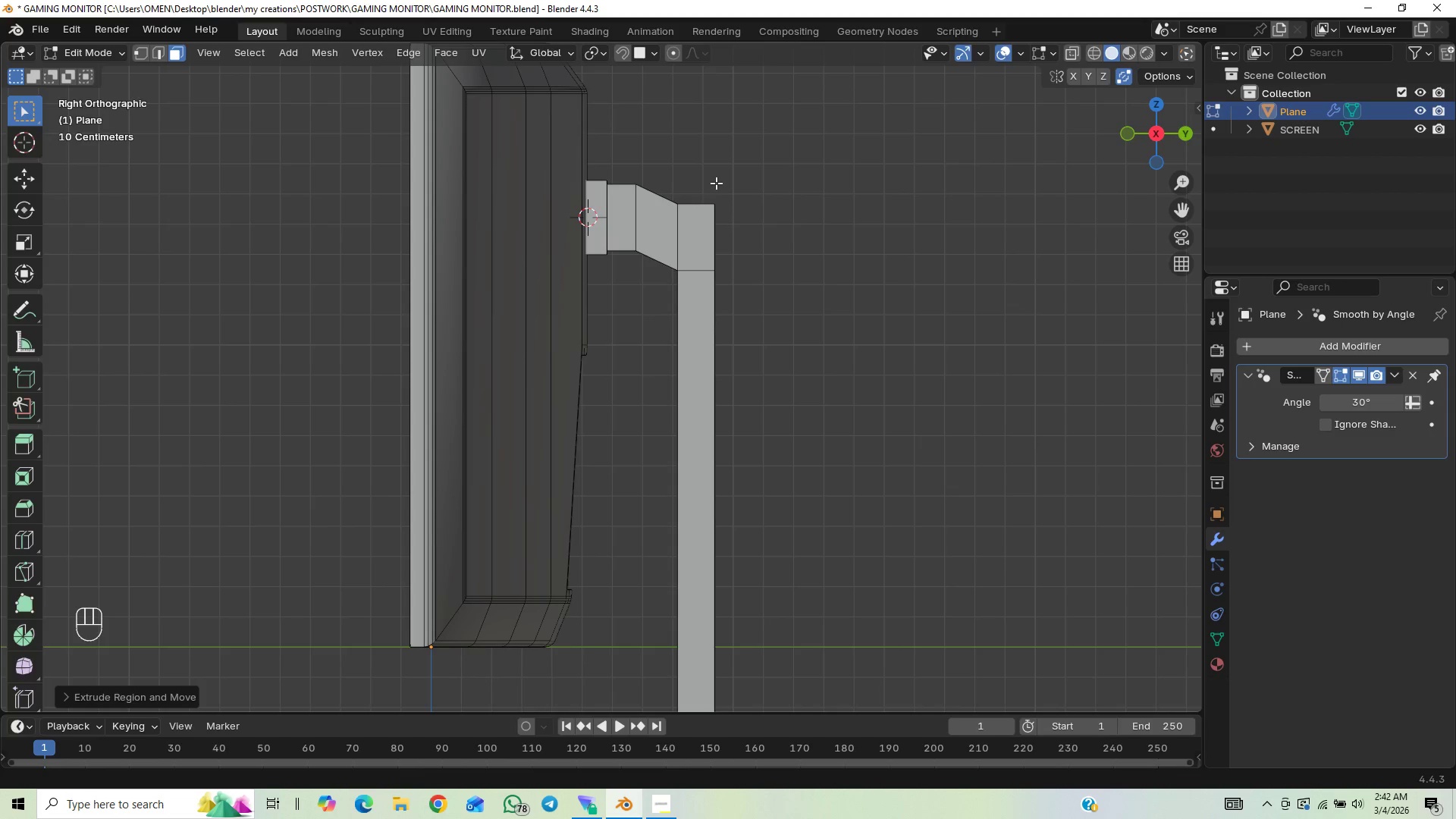 
scroll: coordinate [763, 229], scroll_direction: down, amount: 3.0
 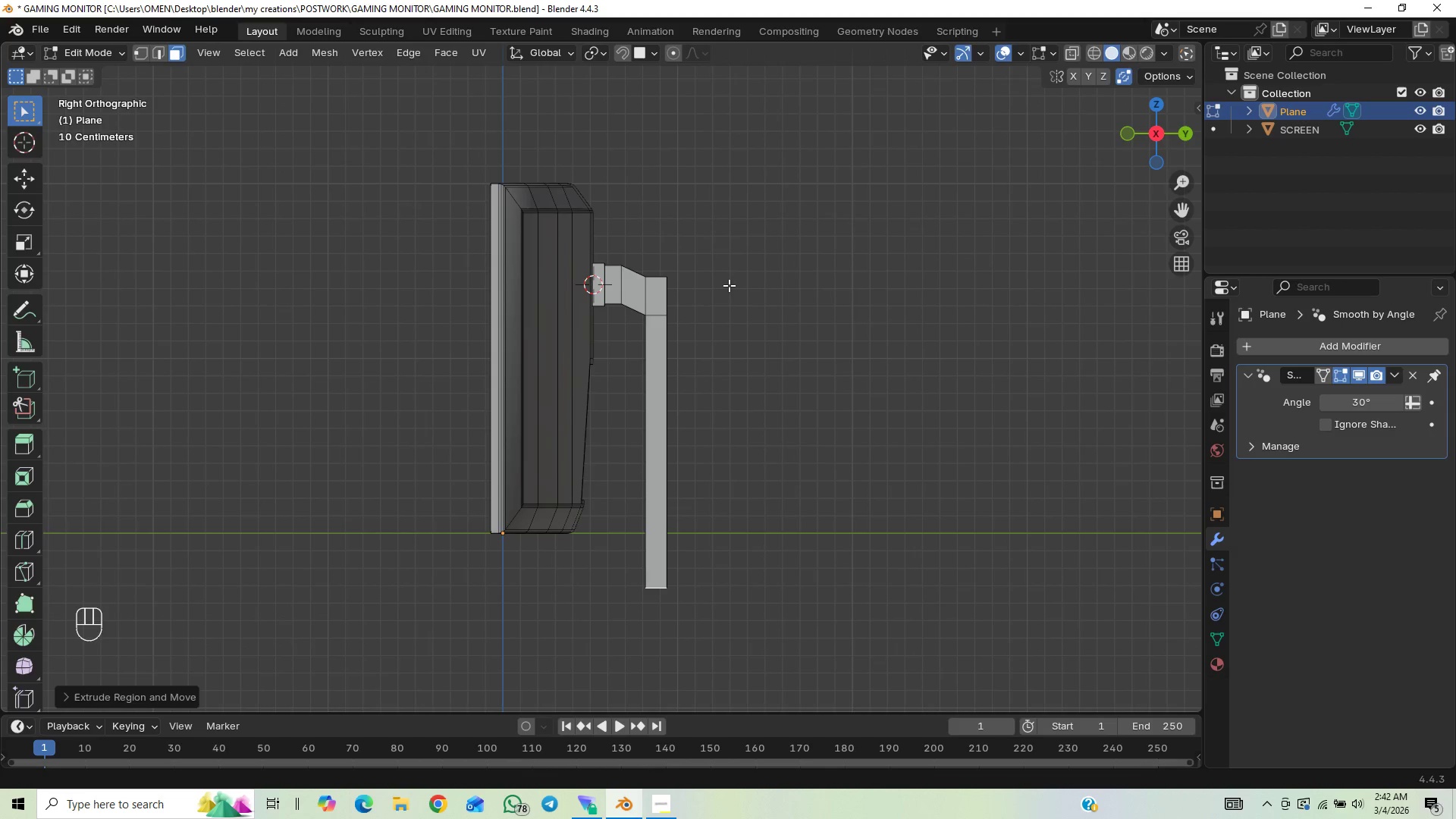 
left_click_drag(start_coordinate=[726, 262], to_coordinate=[642, 600])
 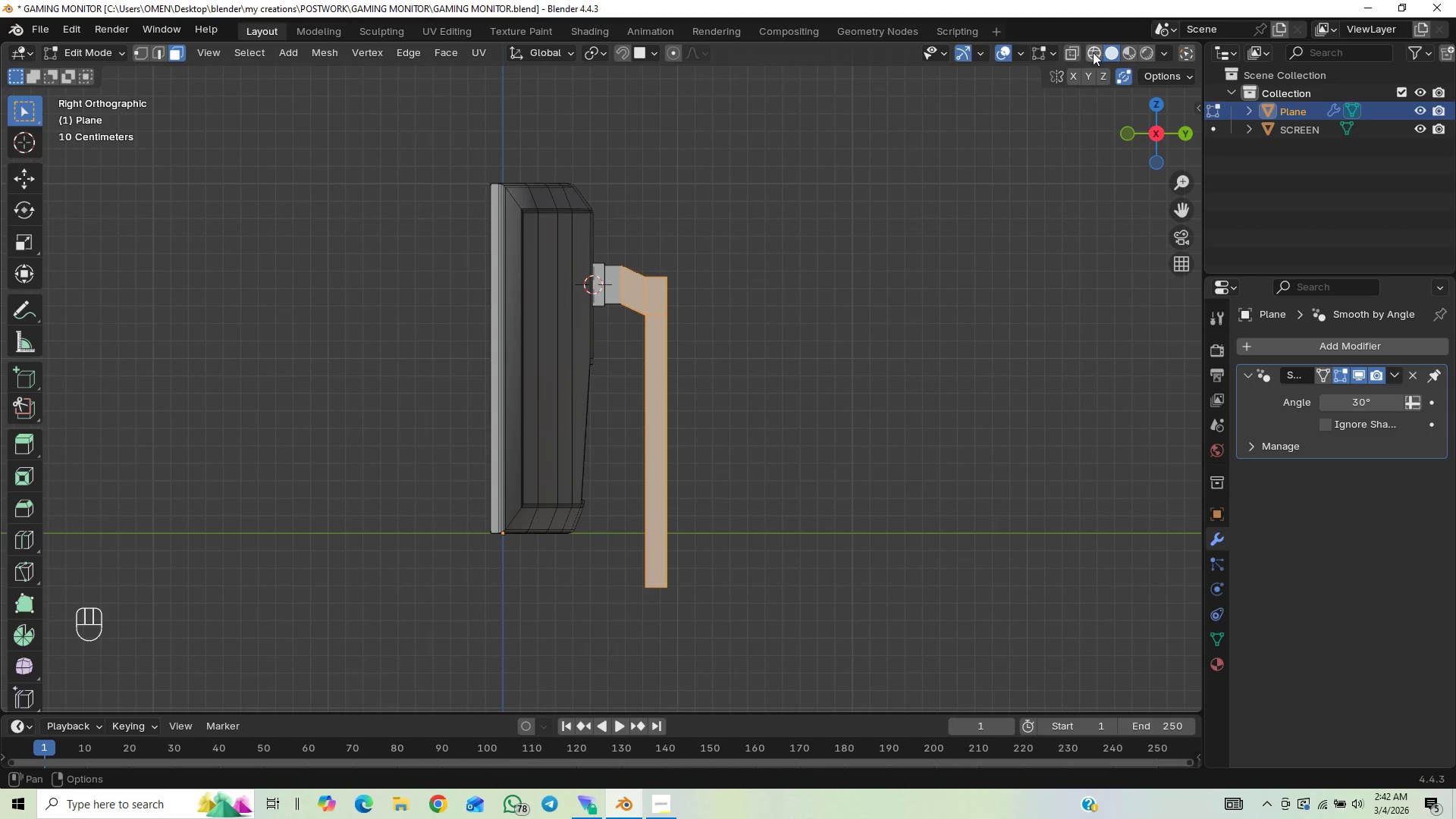 
left_click([1074, 54])
 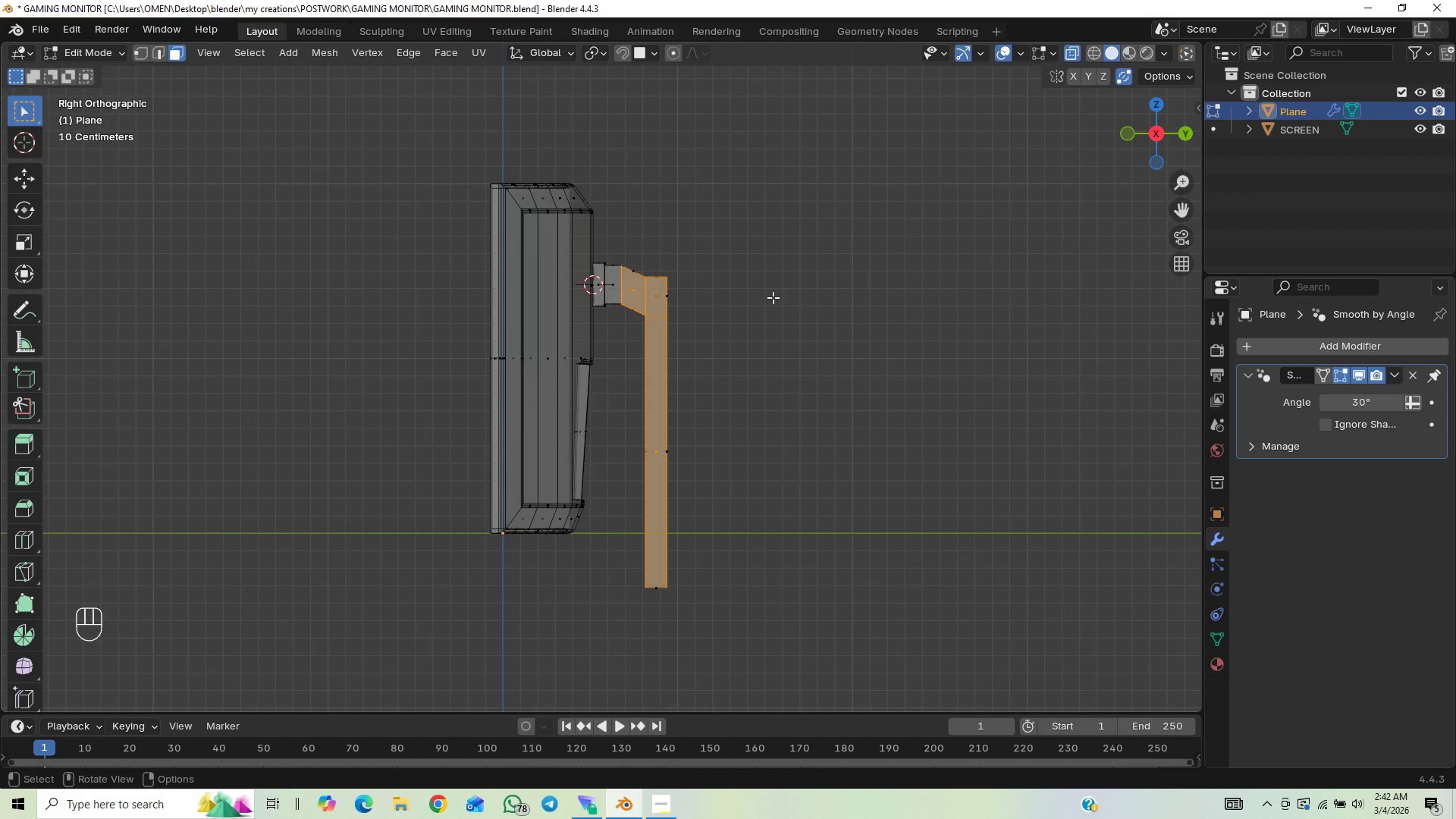 
left_click_drag(start_coordinate=[739, 229], to_coordinate=[635, 582])
 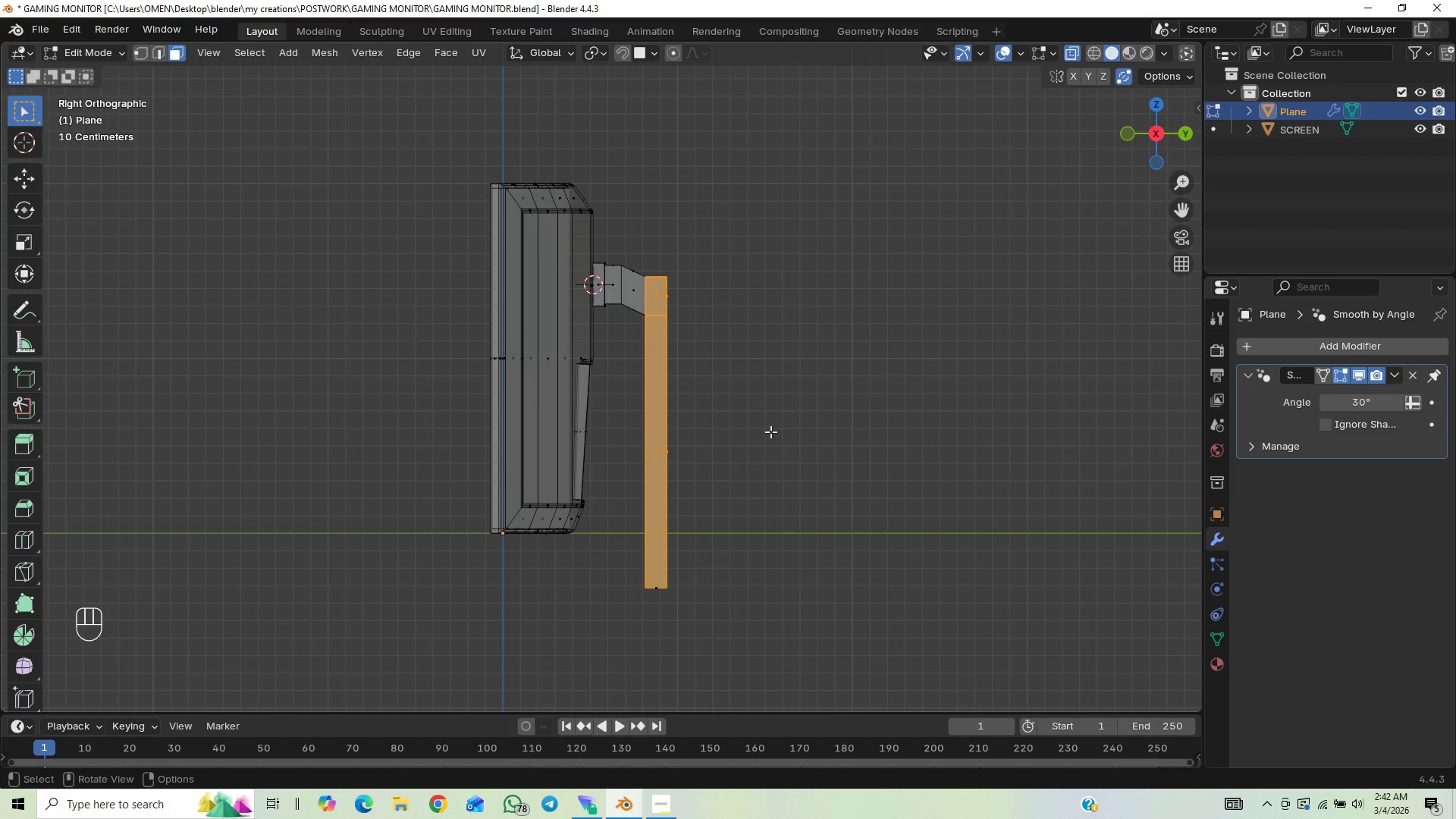 
left_click_drag(start_coordinate=[751, 187], to_coordinate=[629, 592])
 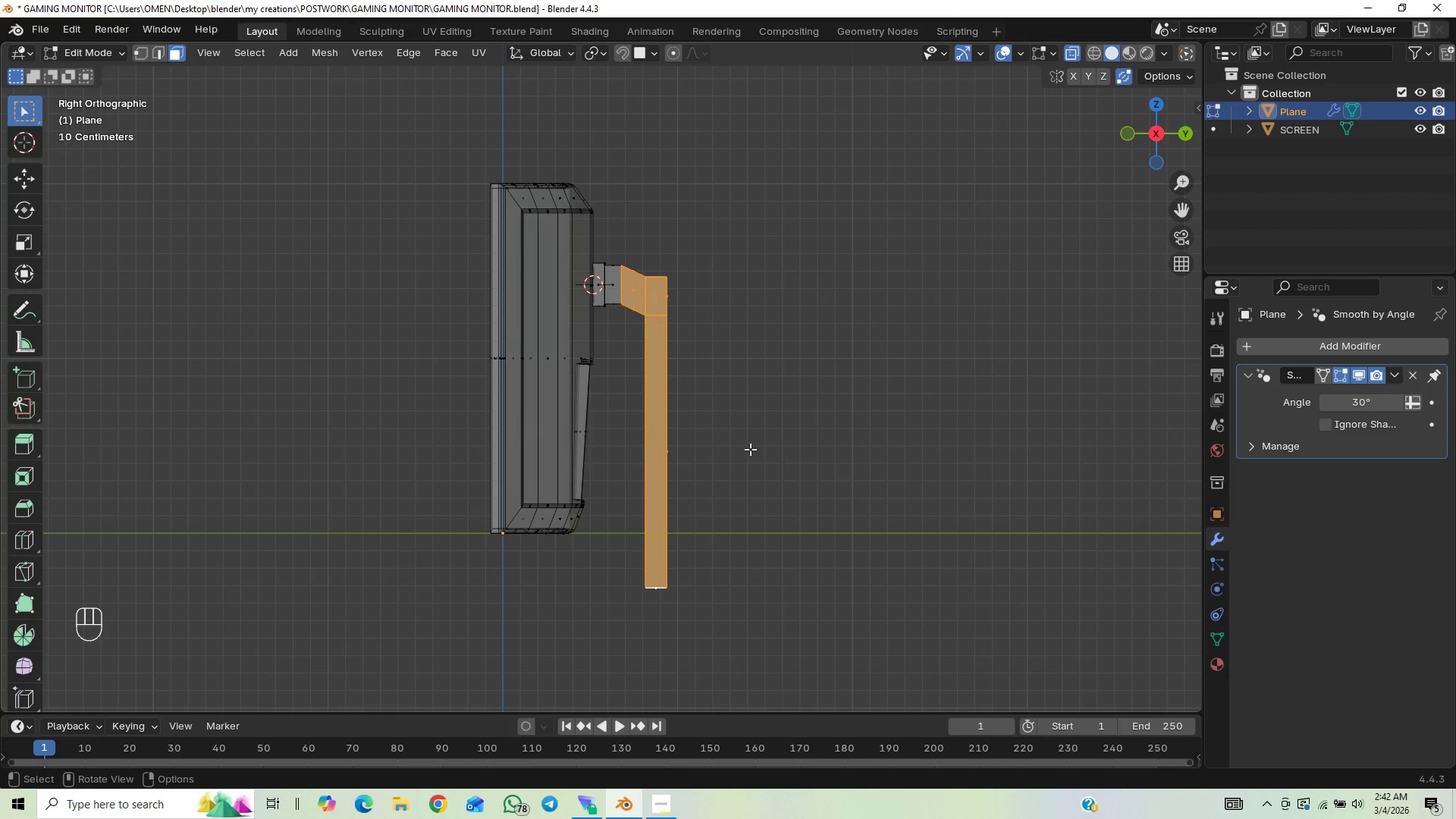 
type(GZ)
 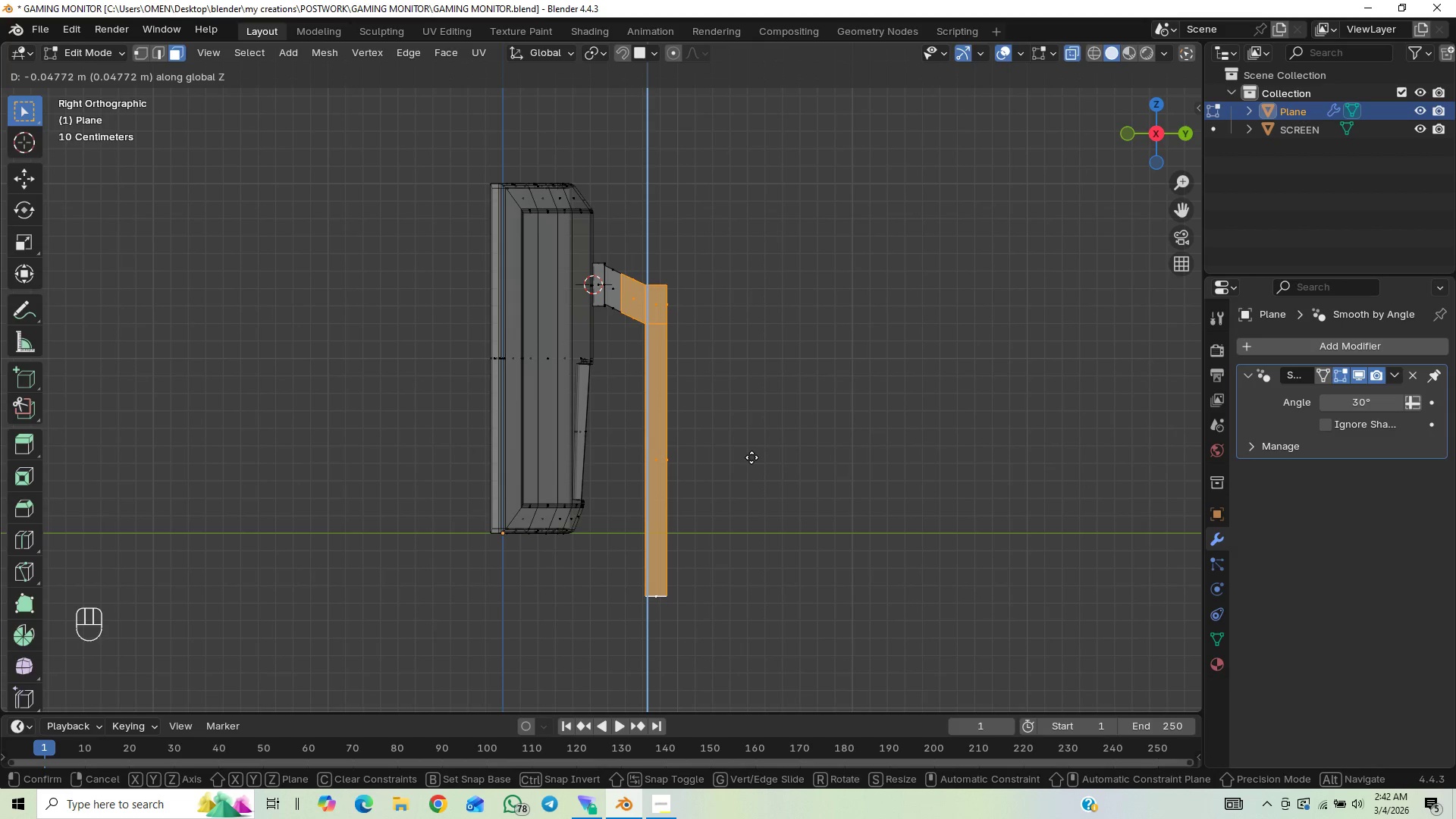 
left_click([752, 457])
 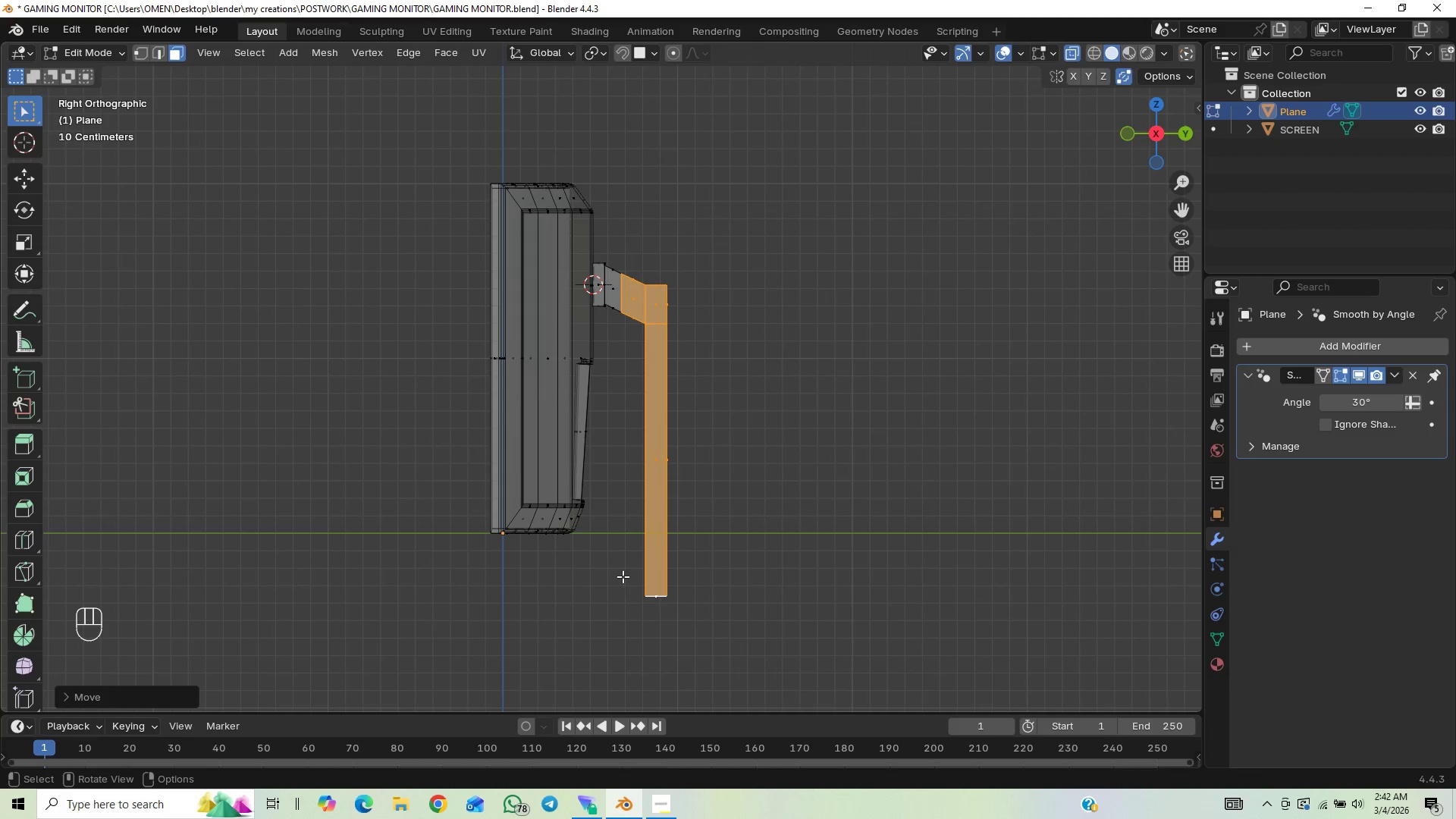 
left_click_drag(start_coordinate=[623, 576], to_coordinate=[680, 618])
 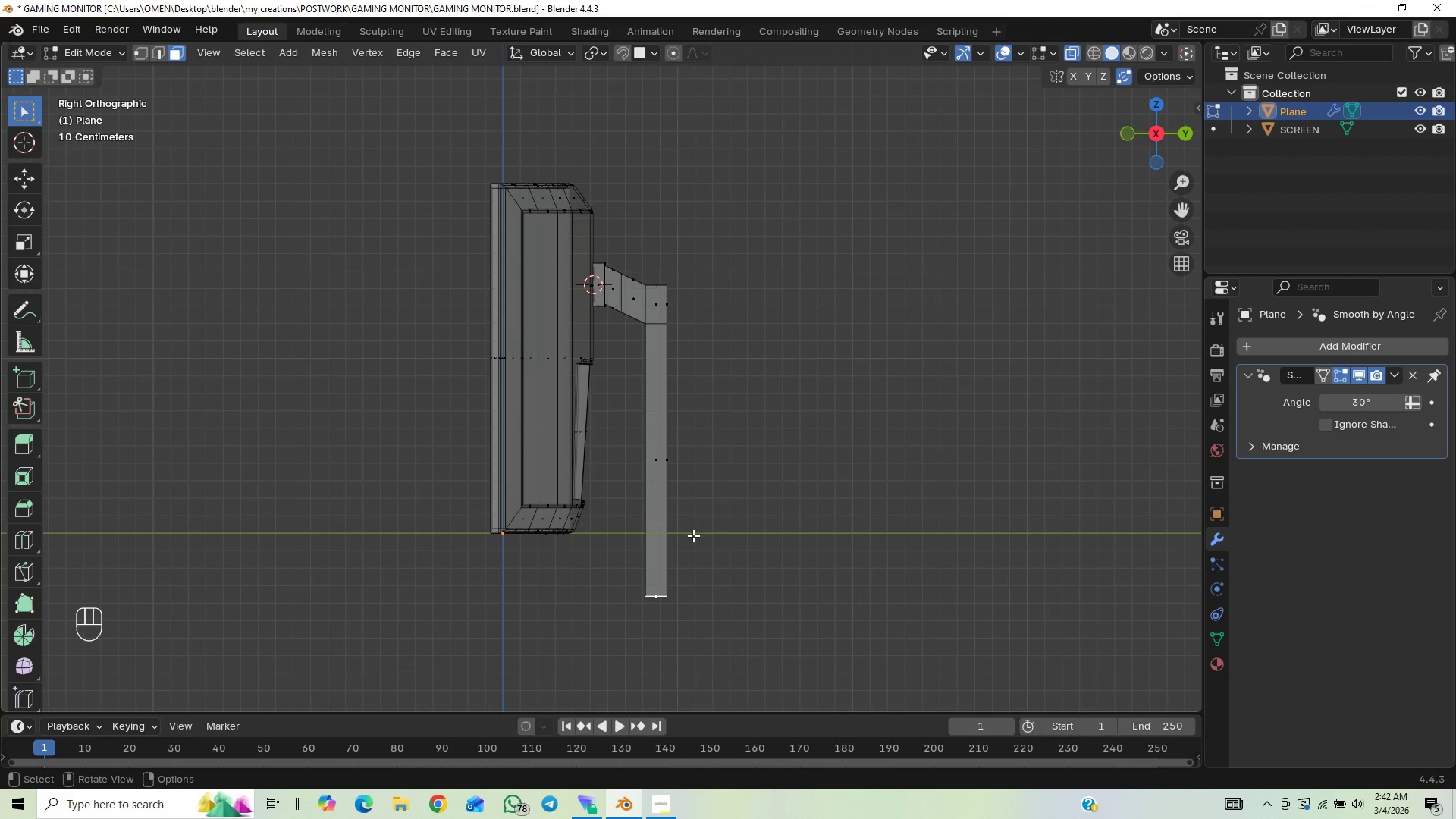 
type(GZ)
 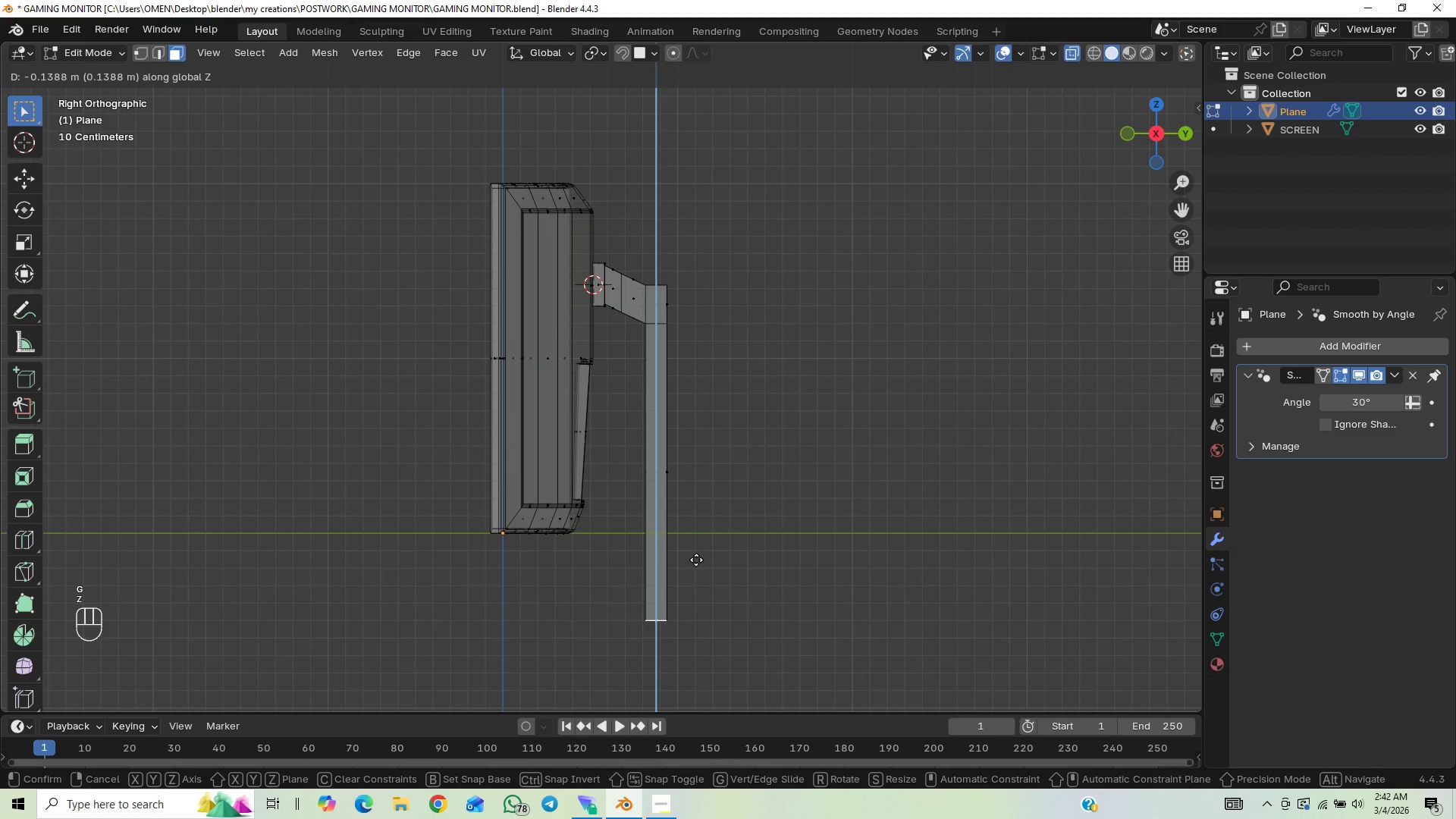 
left_click([696, 560])
 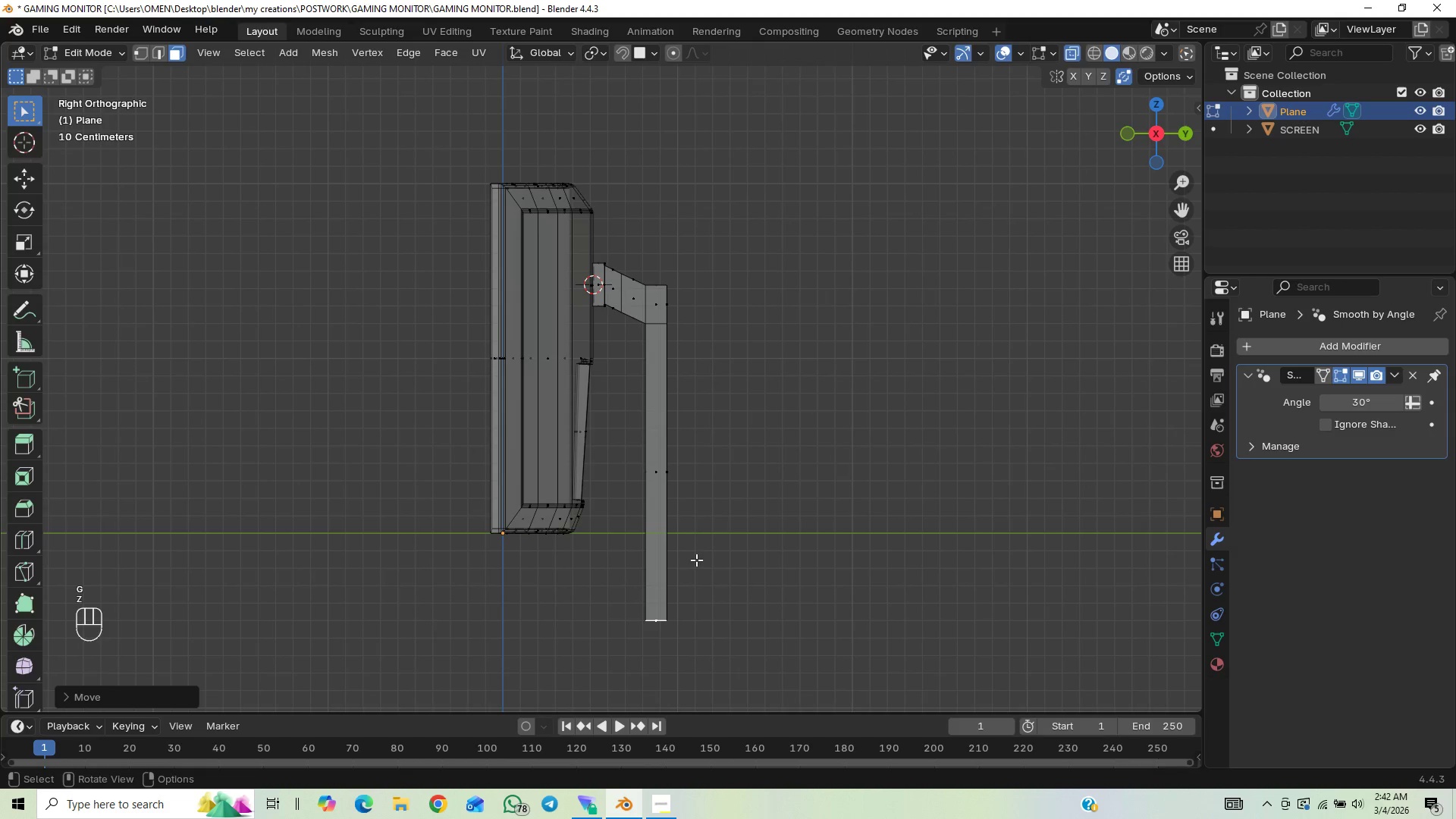 
key(End)
 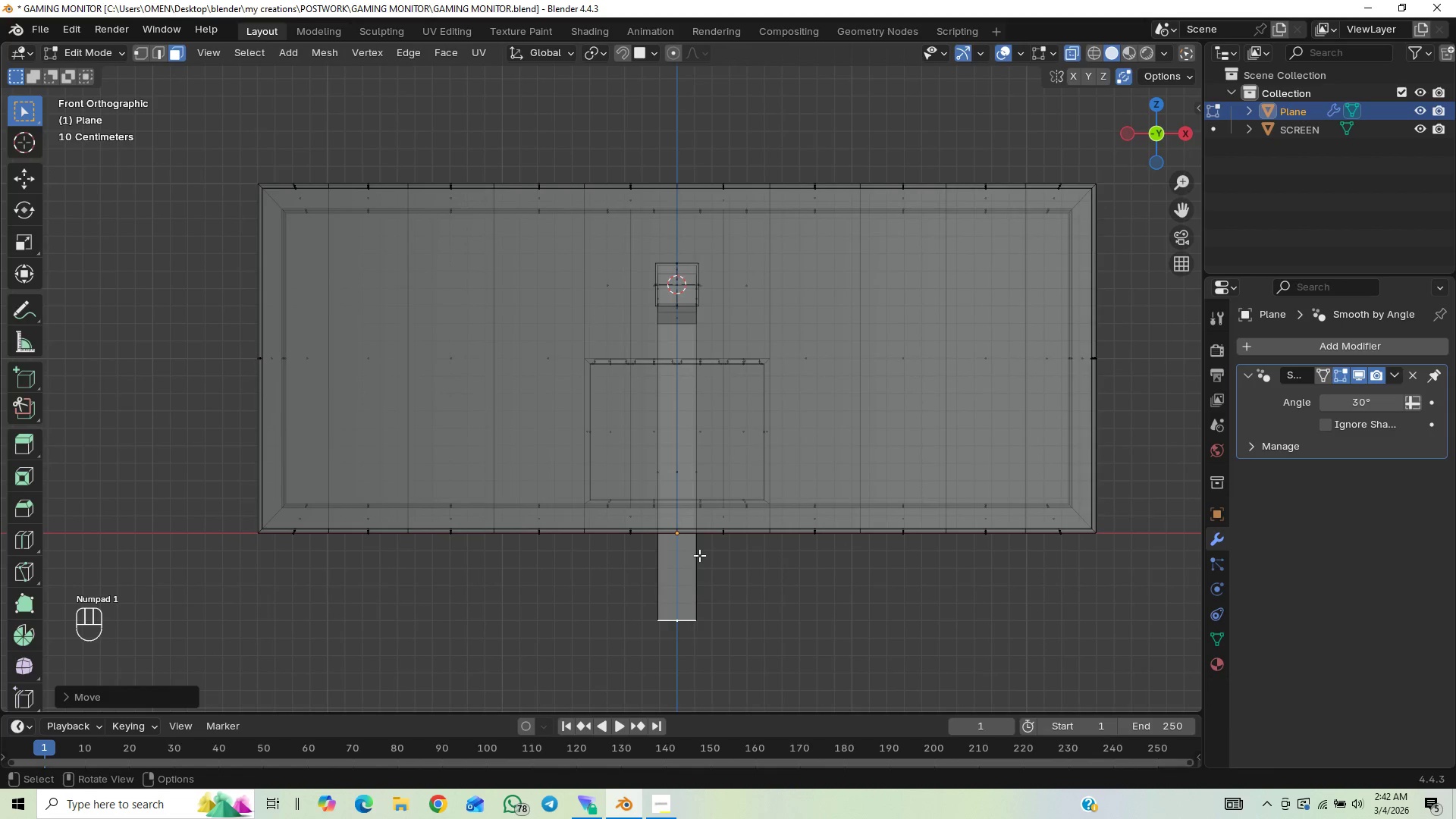 
type(GZ)
 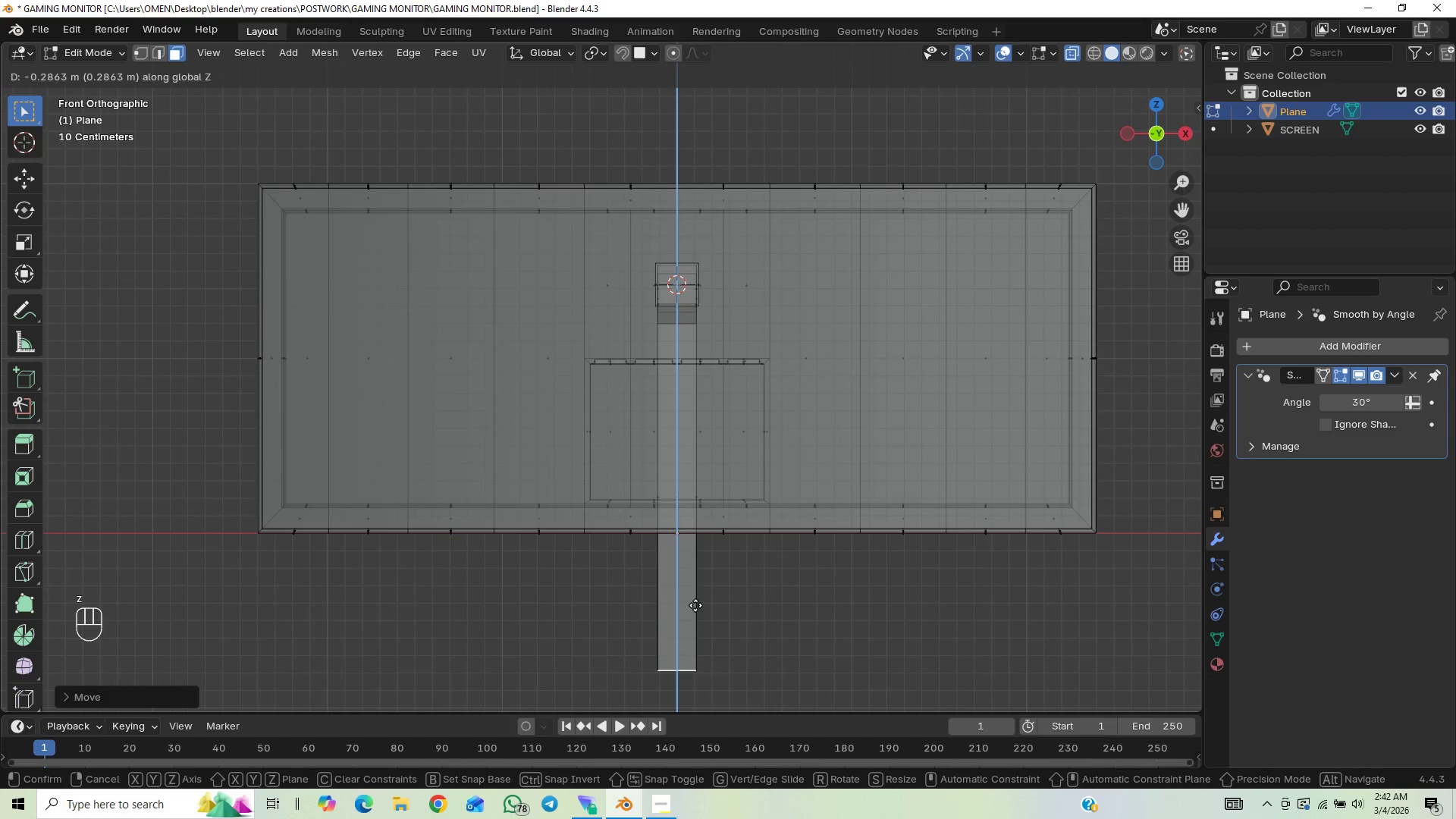 
left_click([692, 622])
 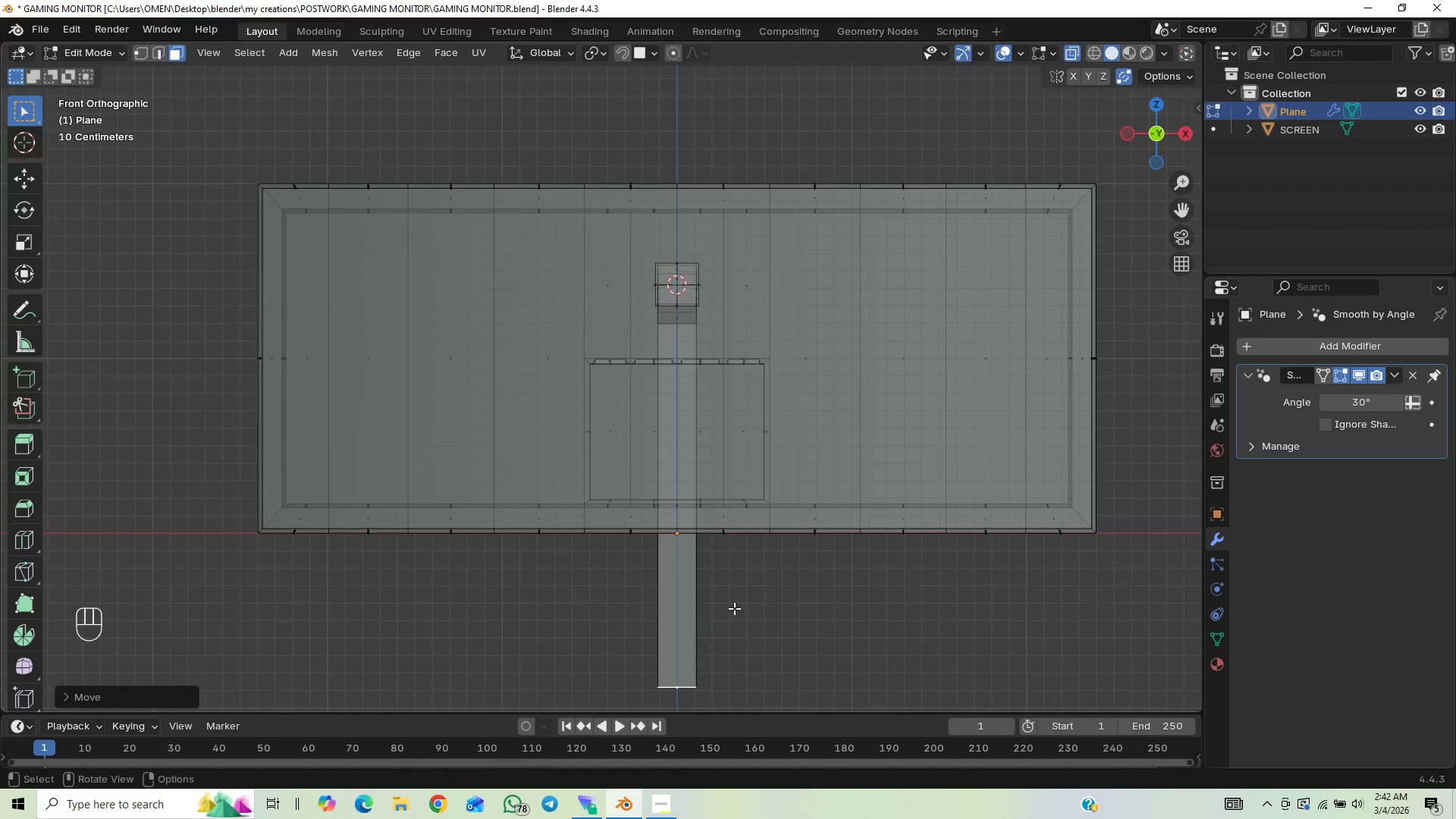 
scroll: coordinate [752, 593], scroll_direction: down, amount: 1.0
 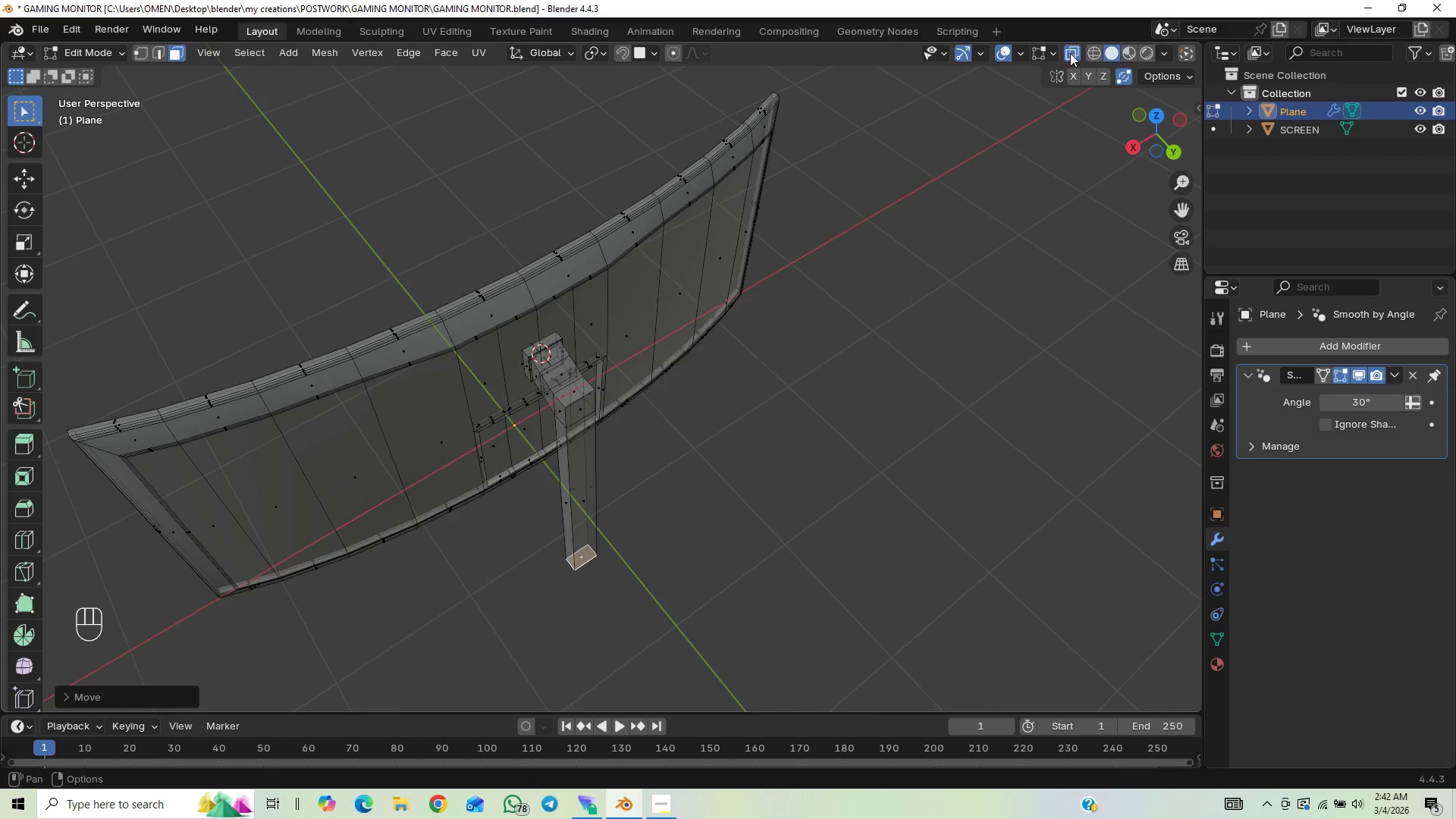 
wait(5.65)
 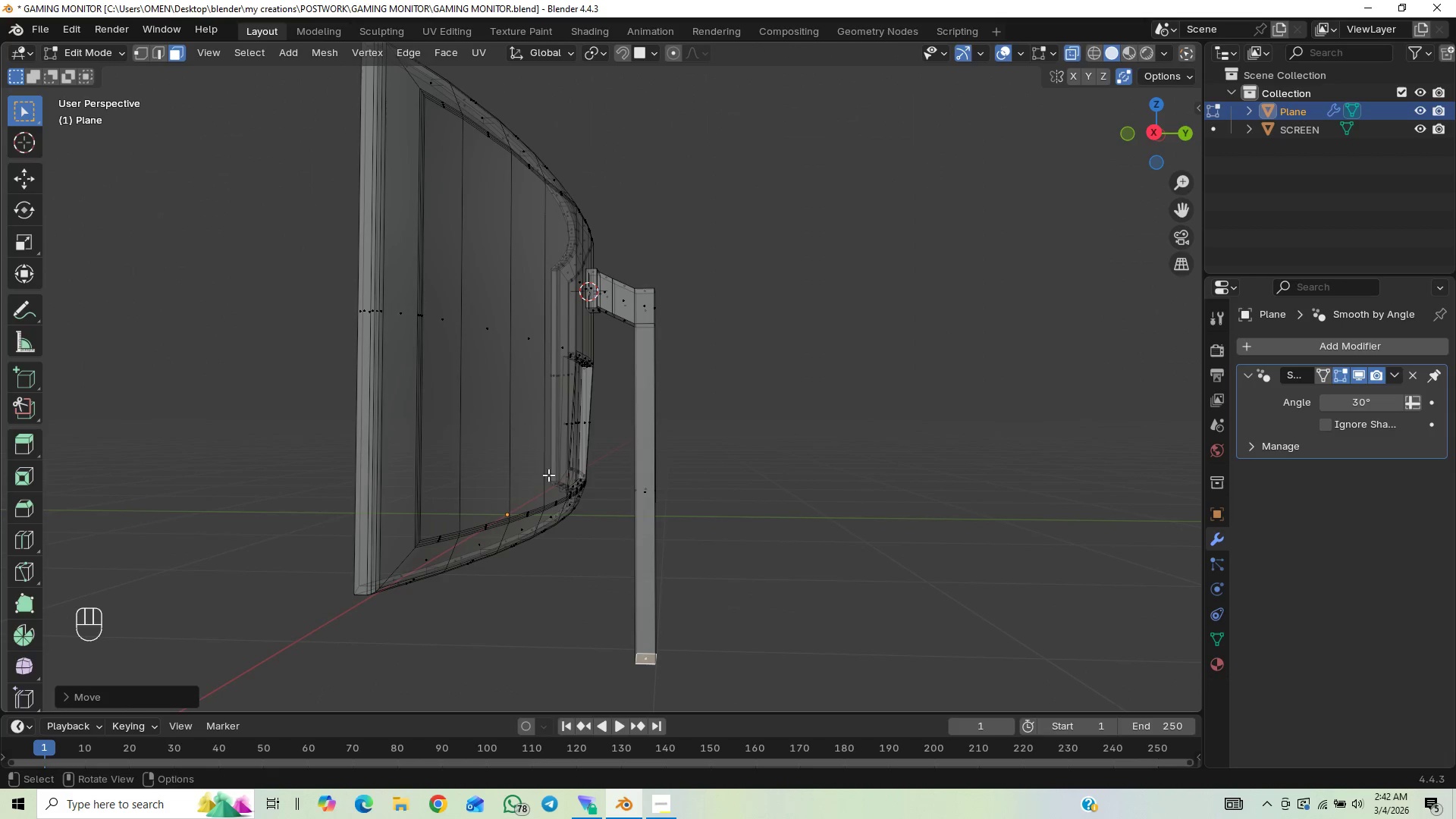 
left_click([578, 400])
 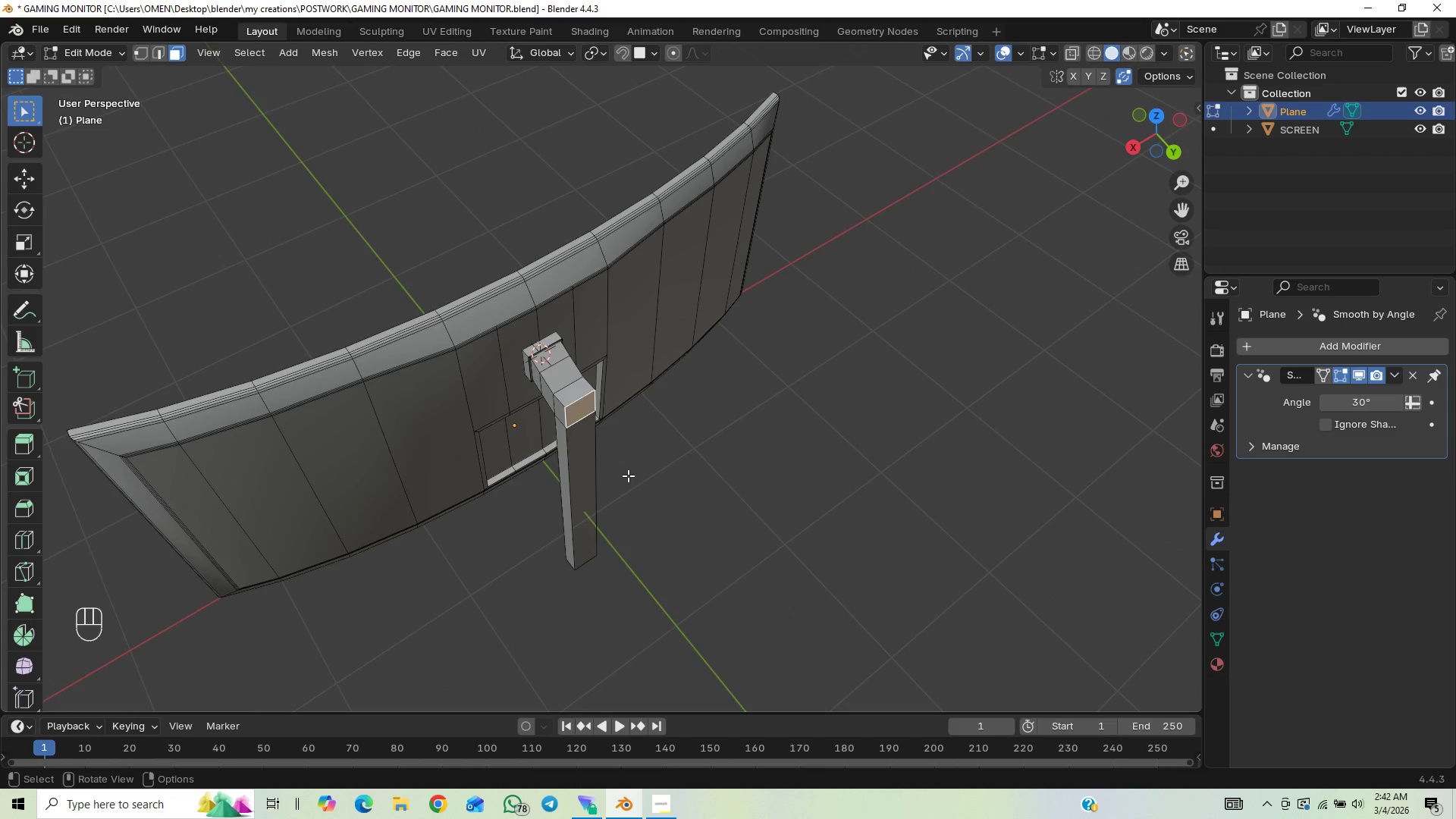 
key(2)
 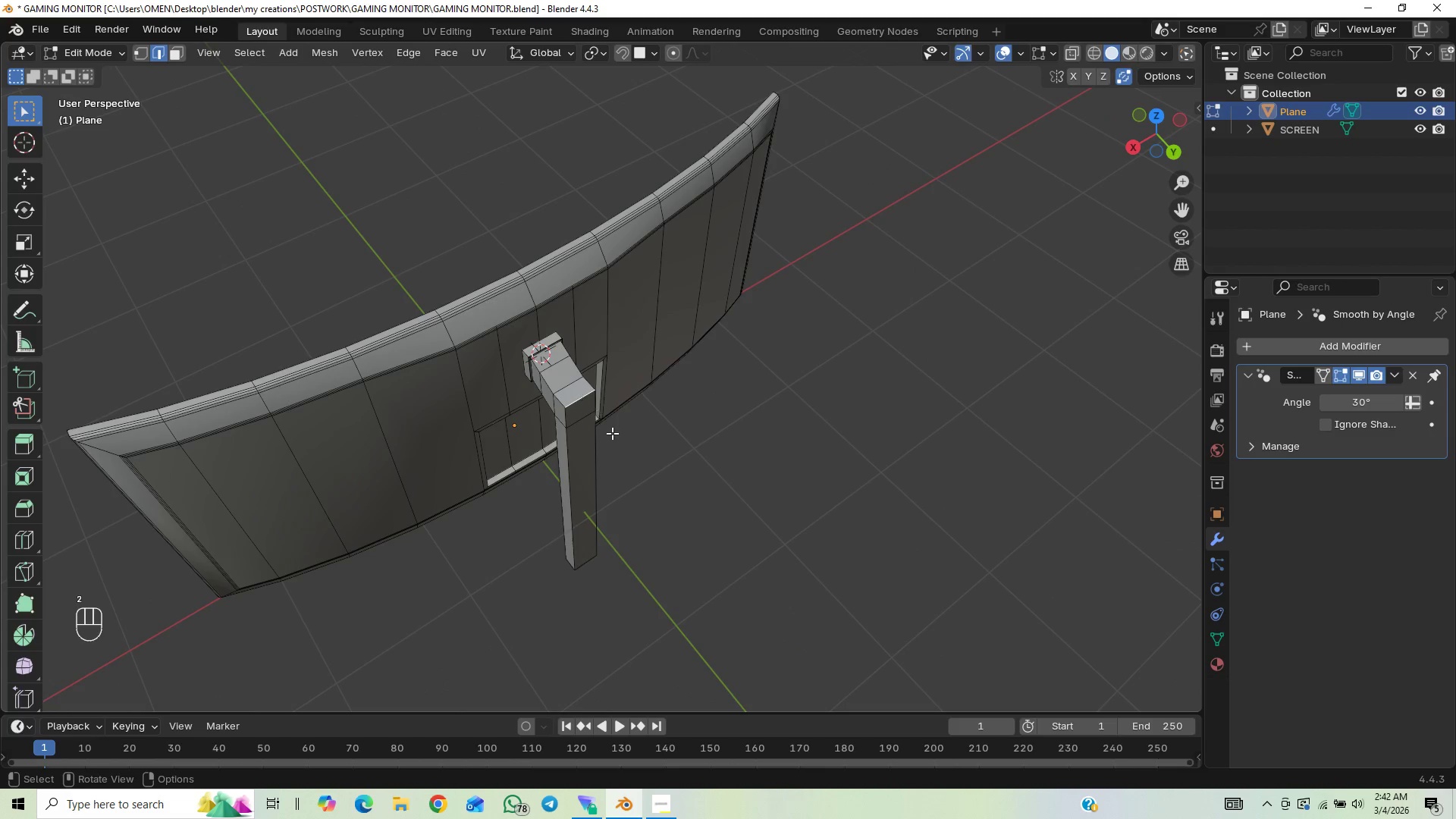 
key(Control+B)
 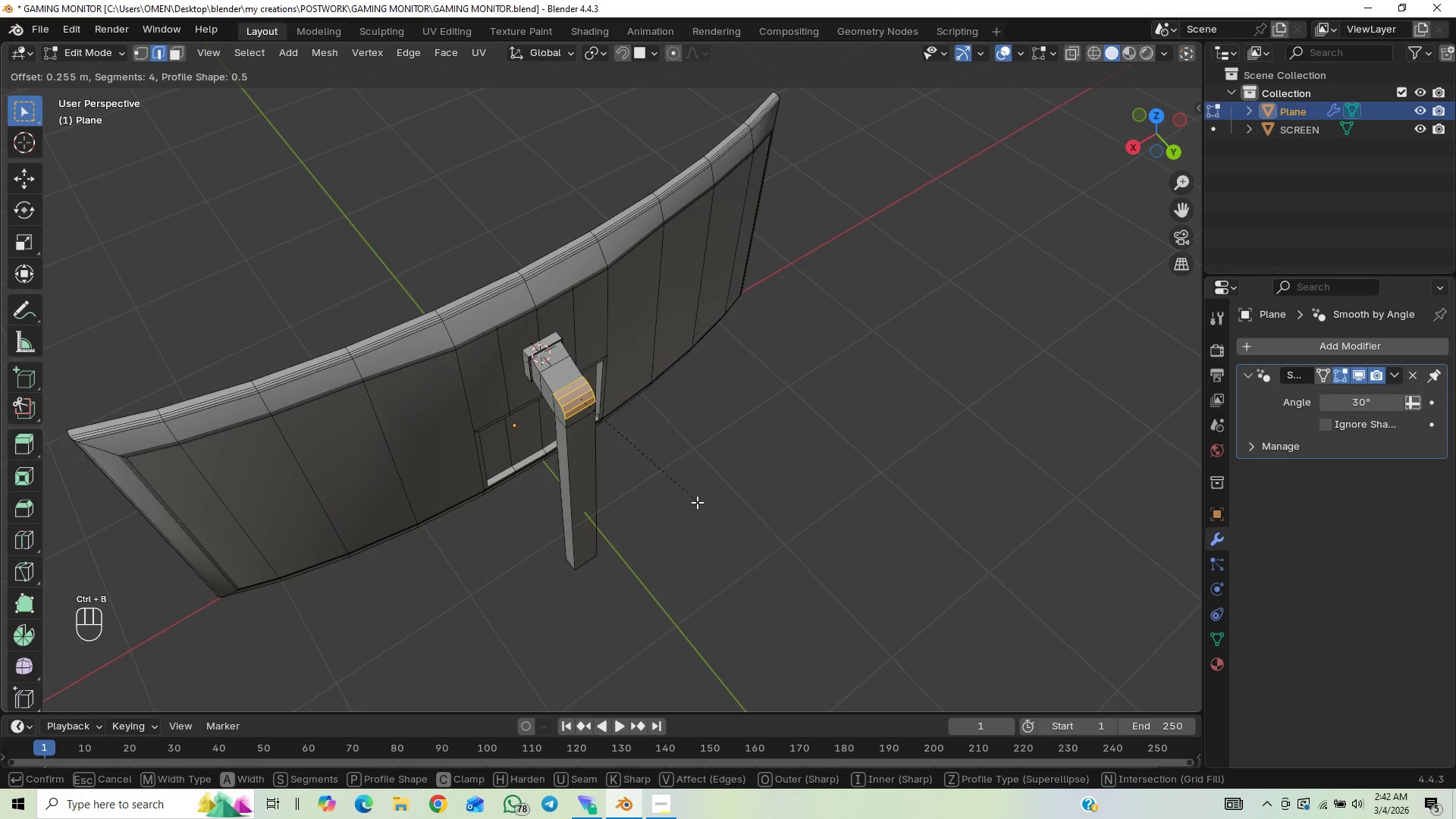 
key(C)
 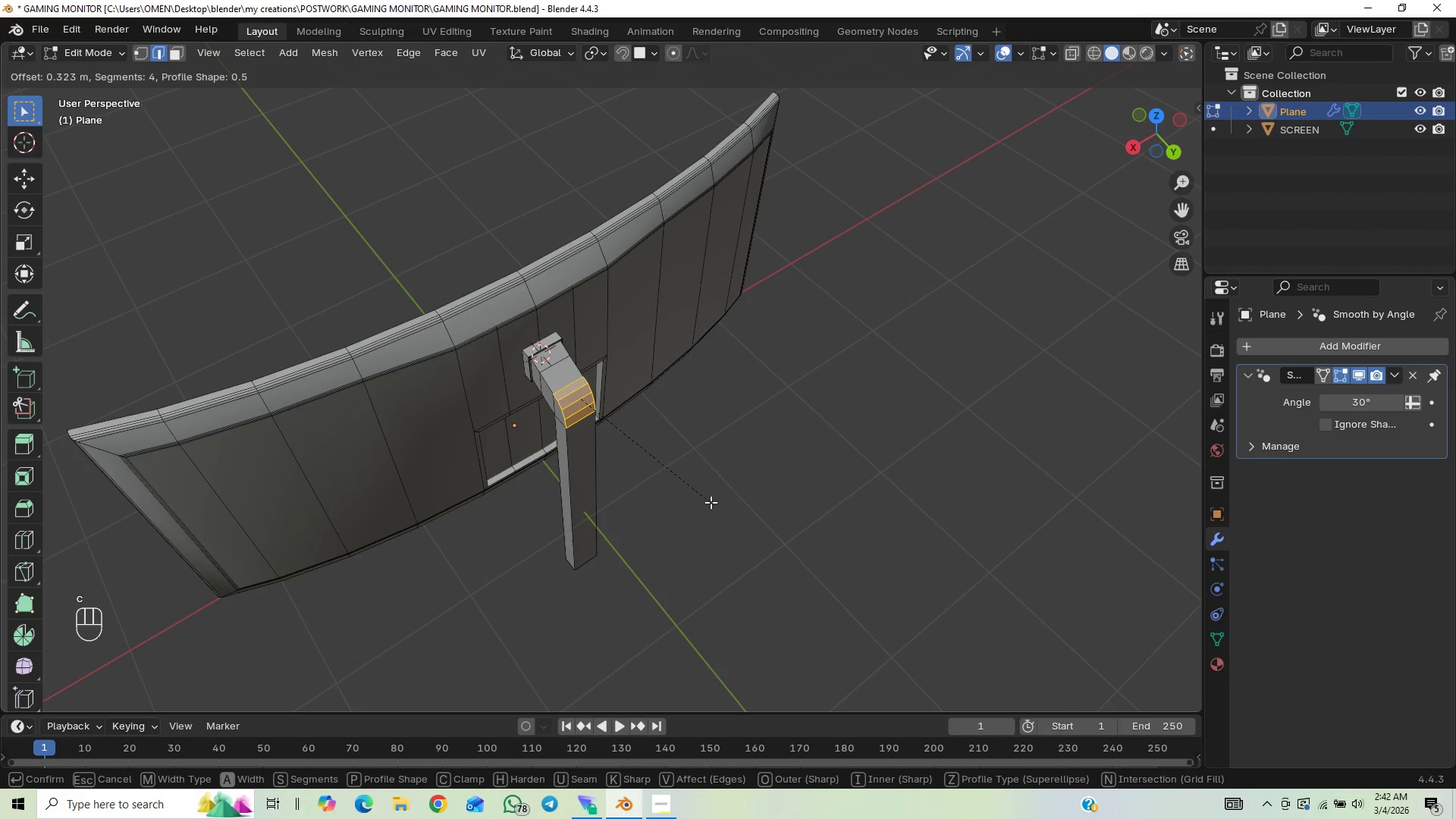 
scroll: coordinate [726, 516], scroll_direction: up, amount: 4.0
 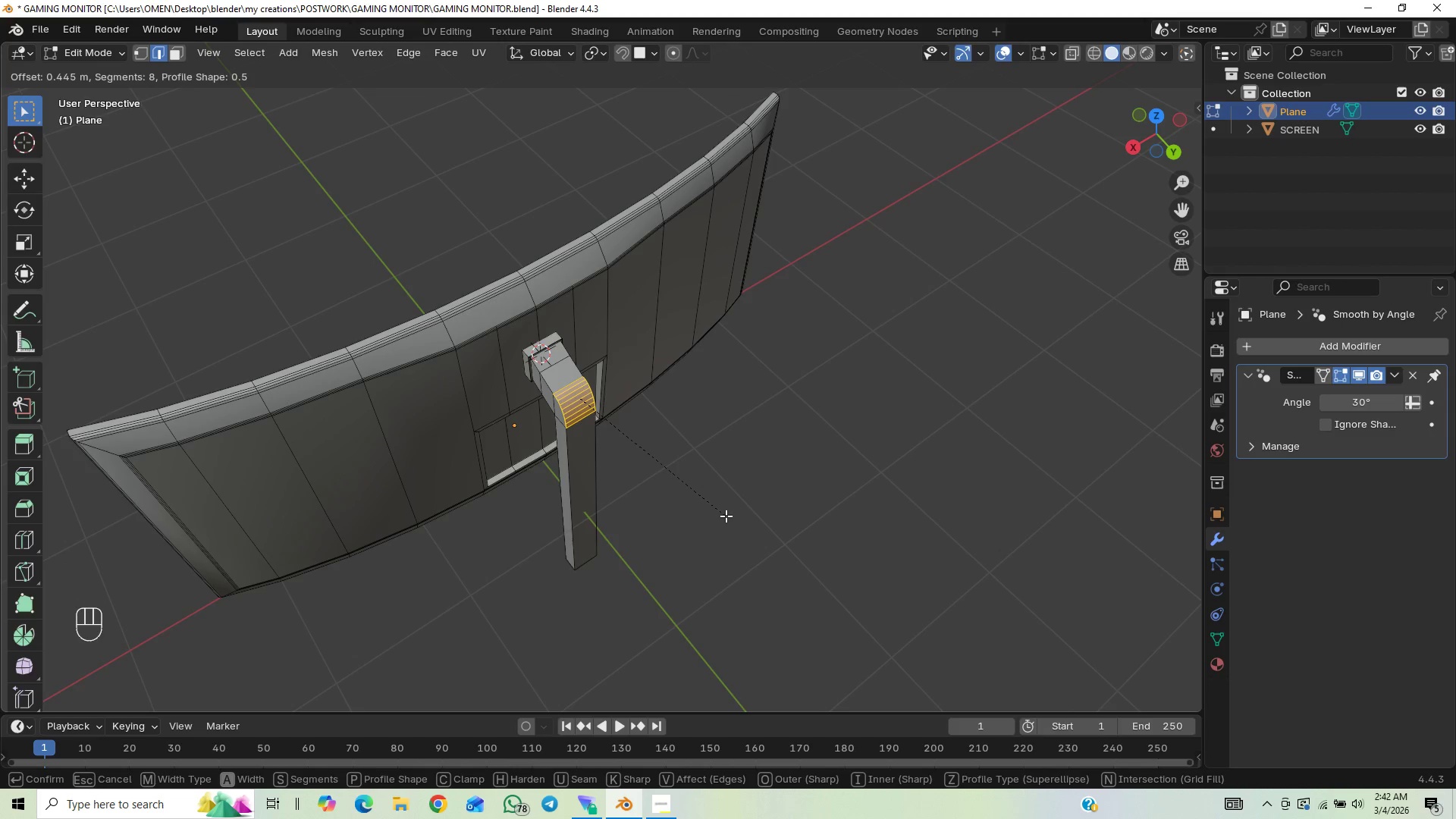 
left_click([726, 516])
 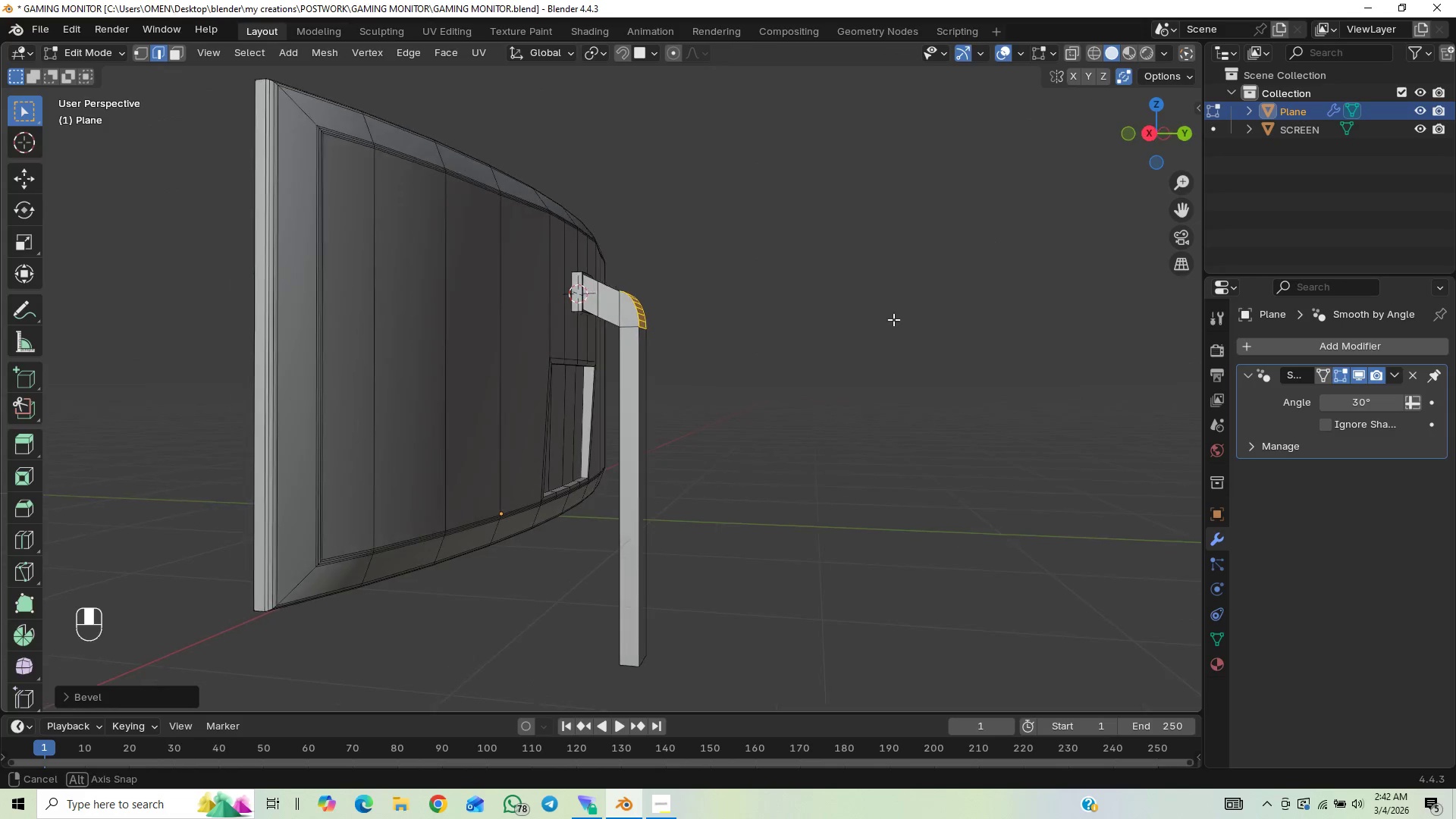 
key(Control+S)
 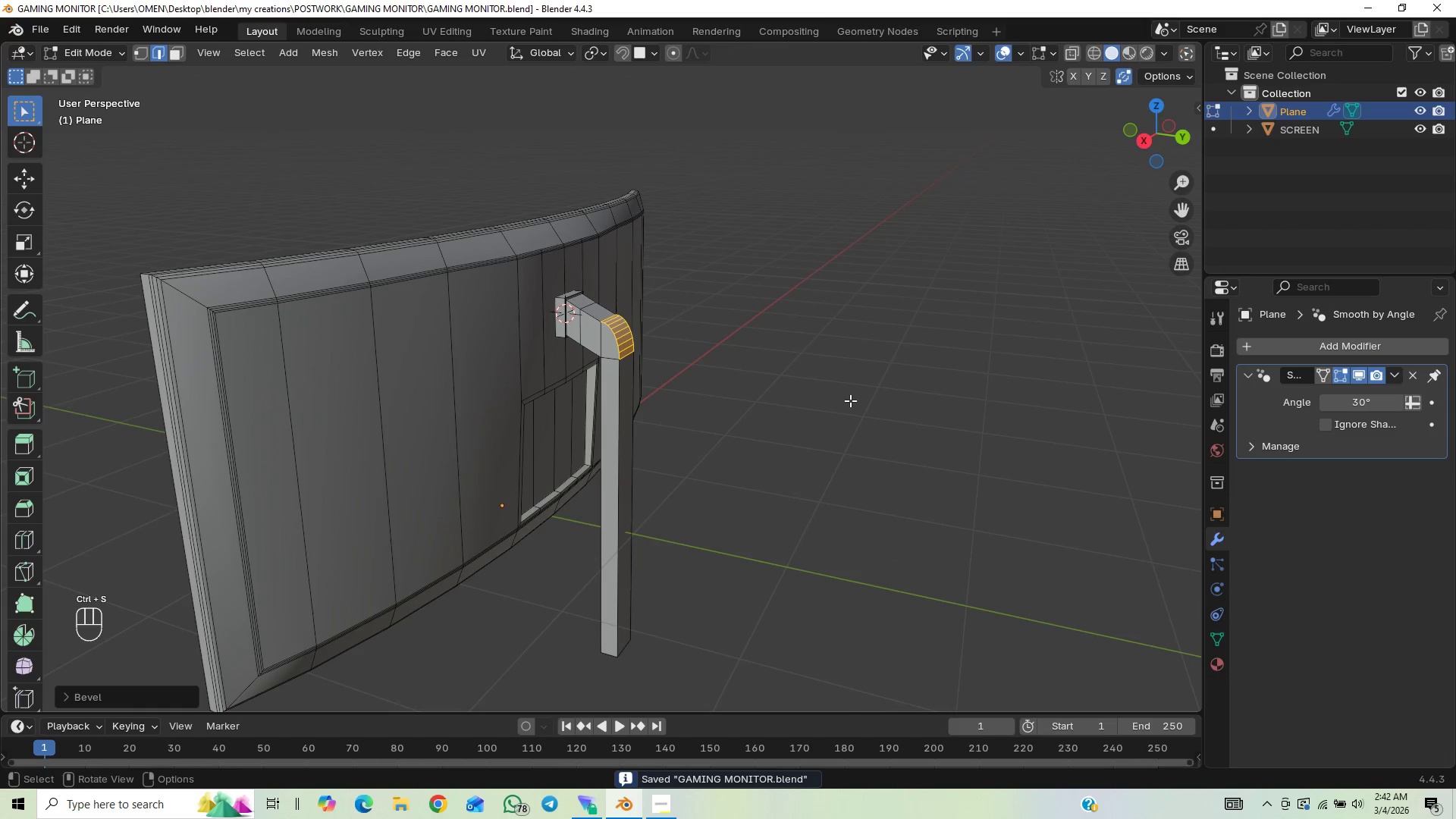 
key(Tab)
 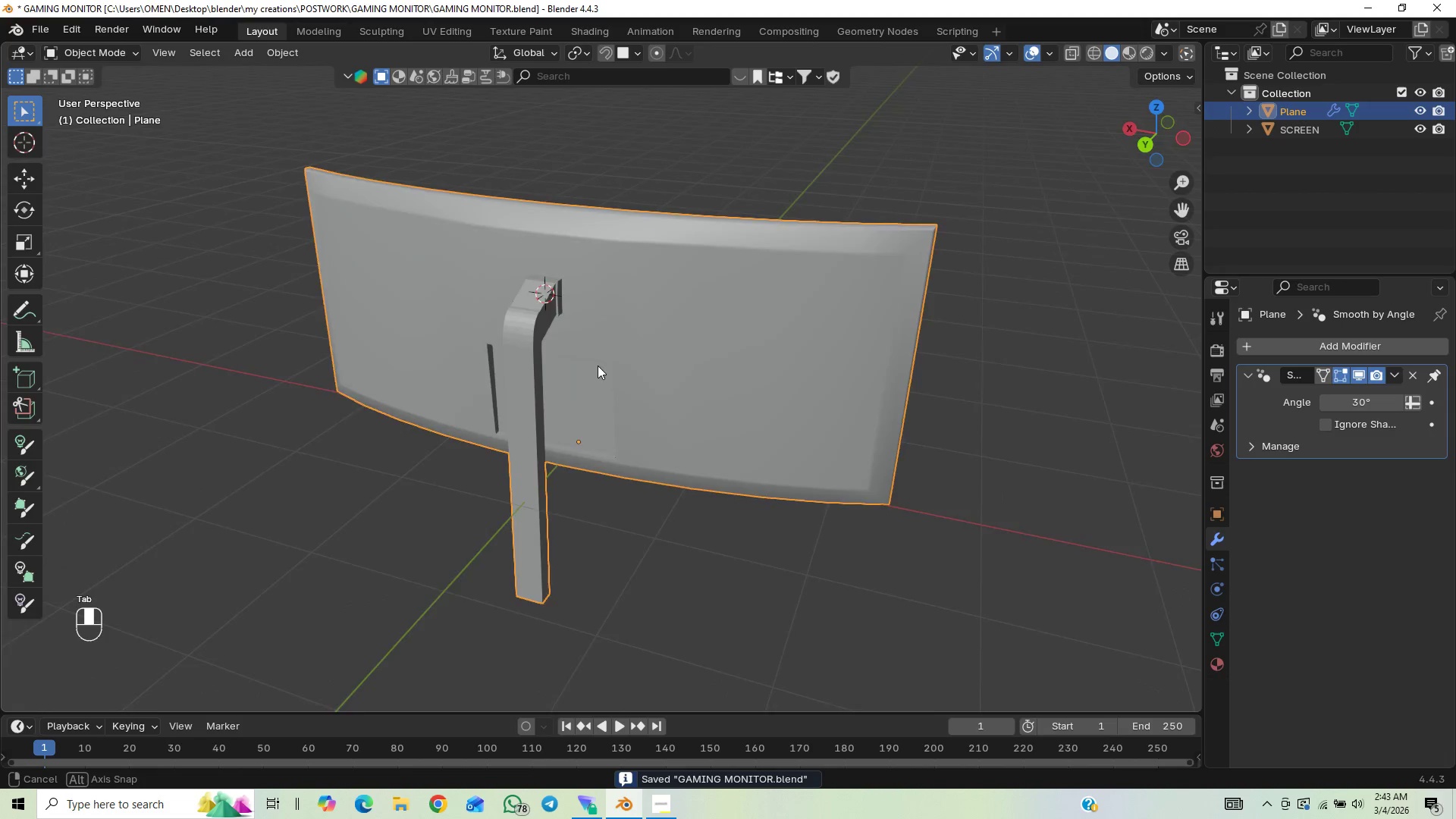 
scroll: coordinate [620, 388], scroll_direction: up, amount: 1.0
 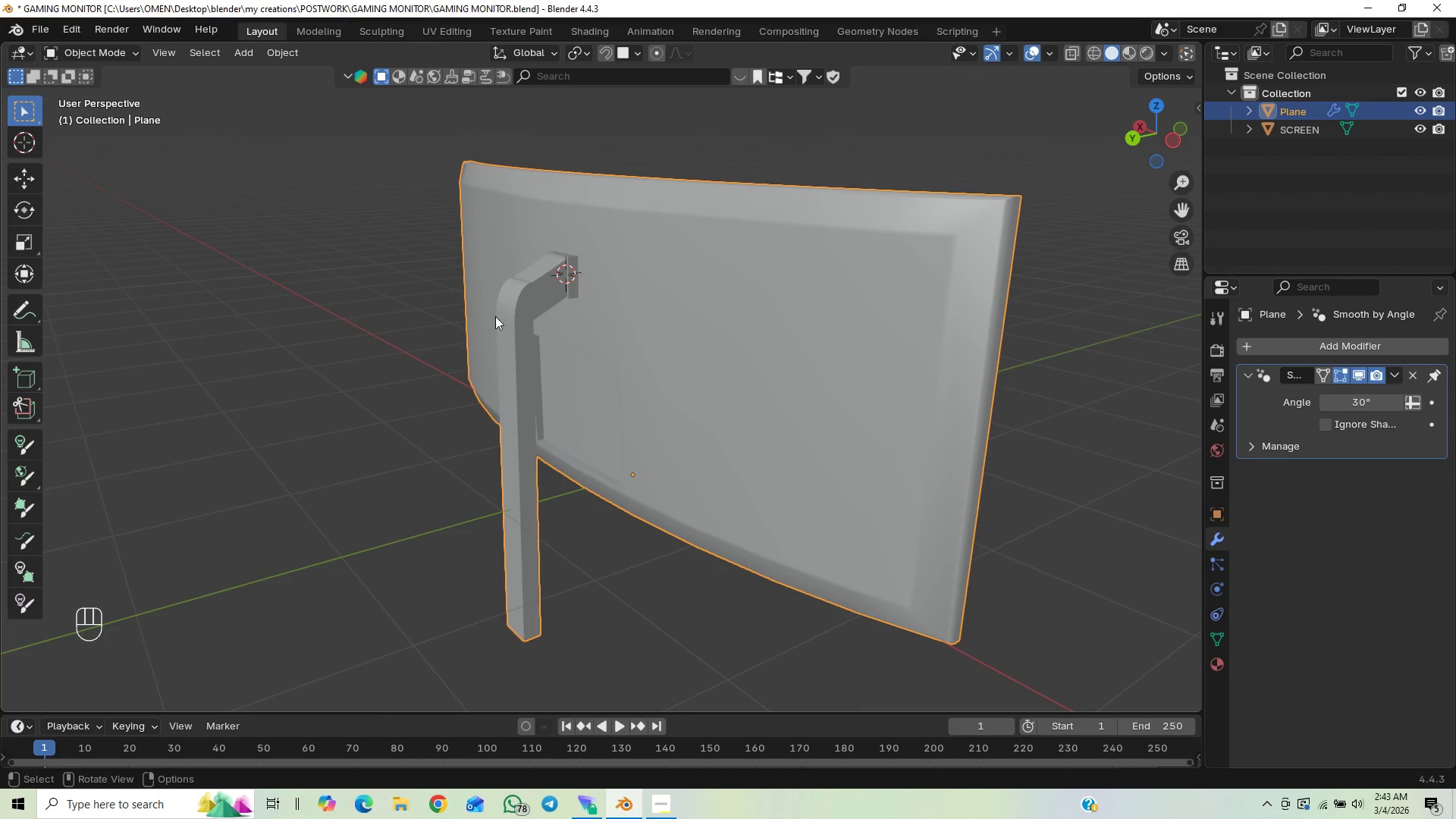 
right_click([526, 285])
 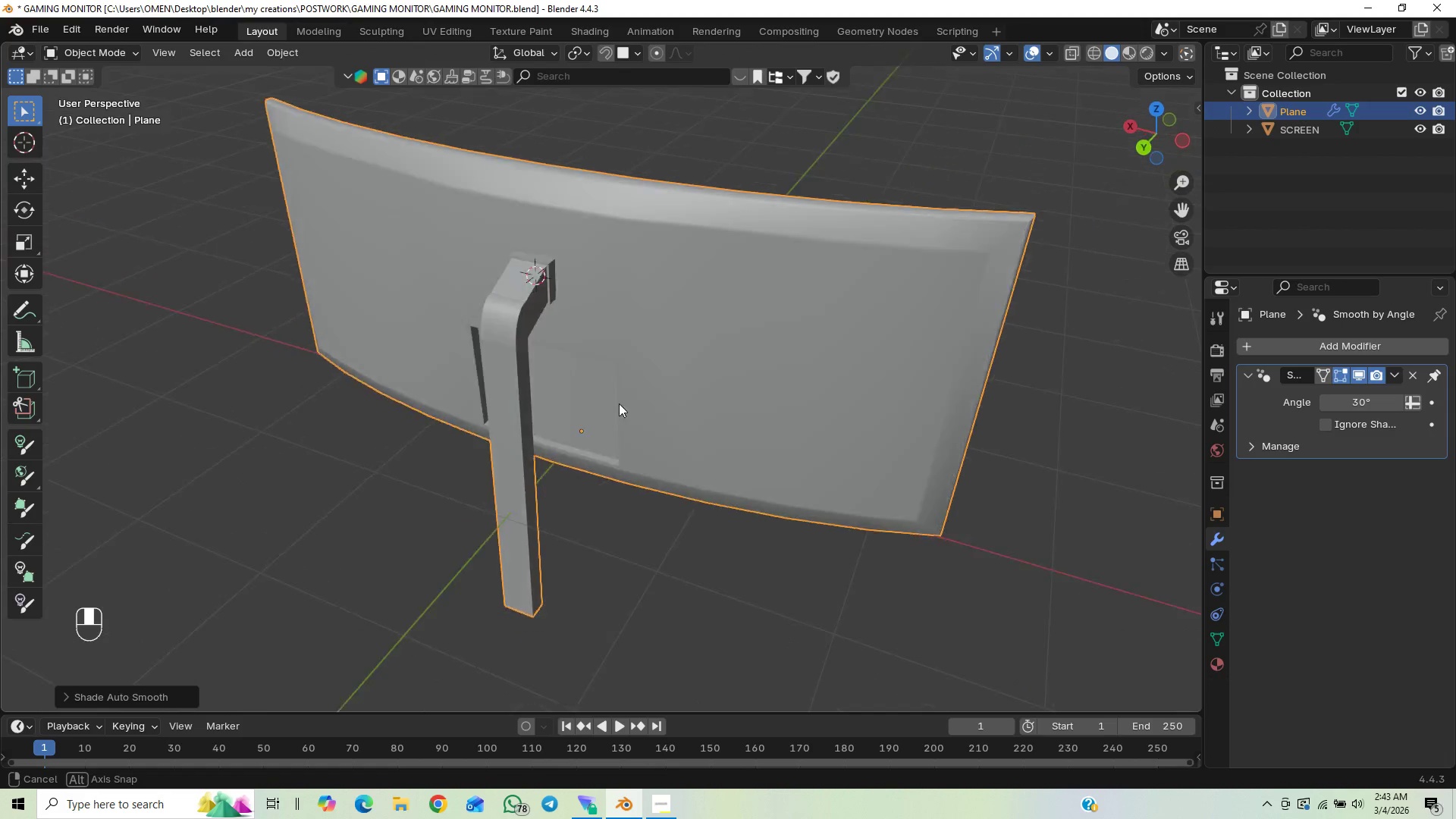 
scroll: coordinate [642, 422], scroll_direction: up, amount: 6.0
 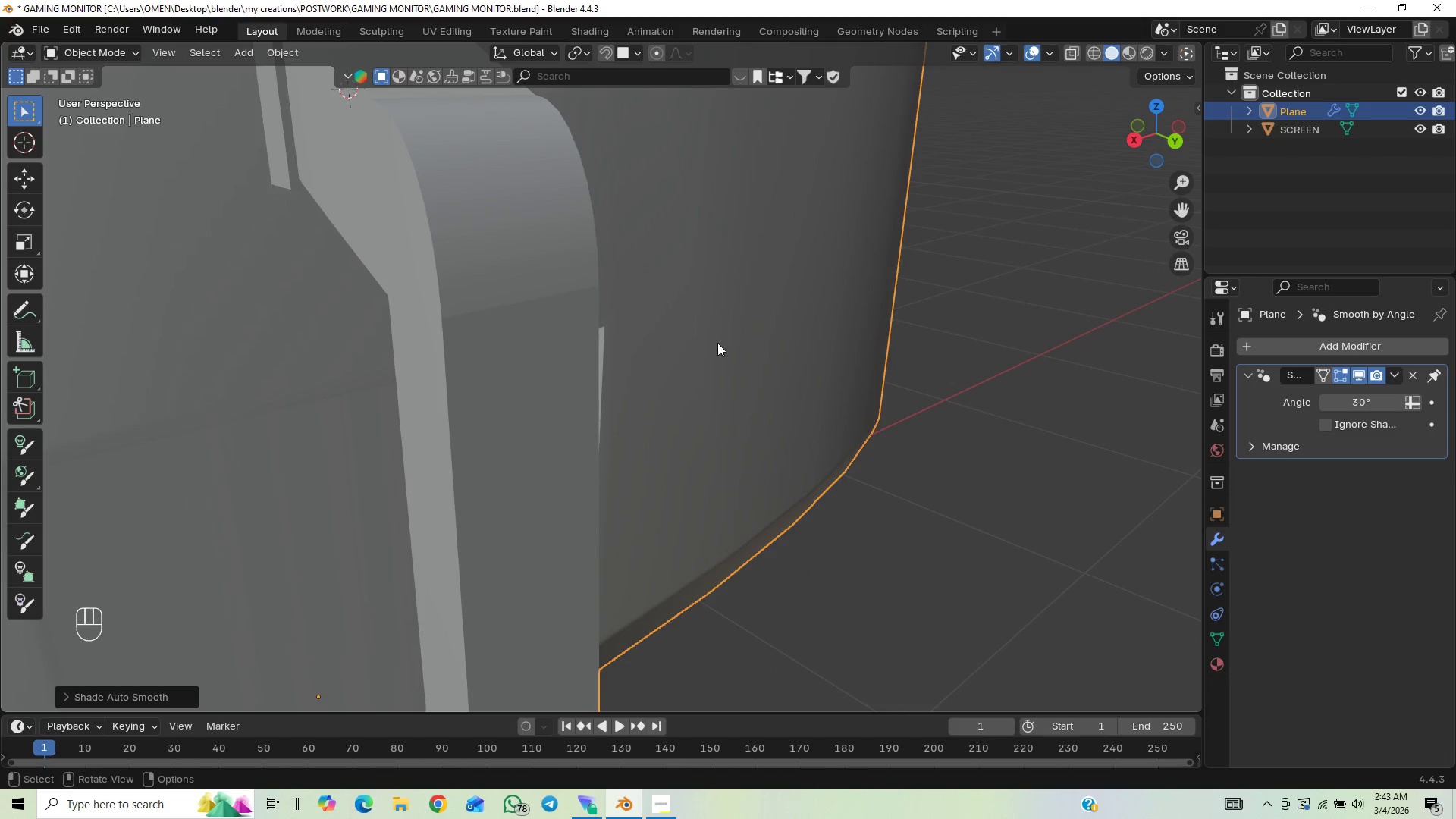 
scroll: coordinate [707, 353], scroll_direction: down, amount: 1.0
 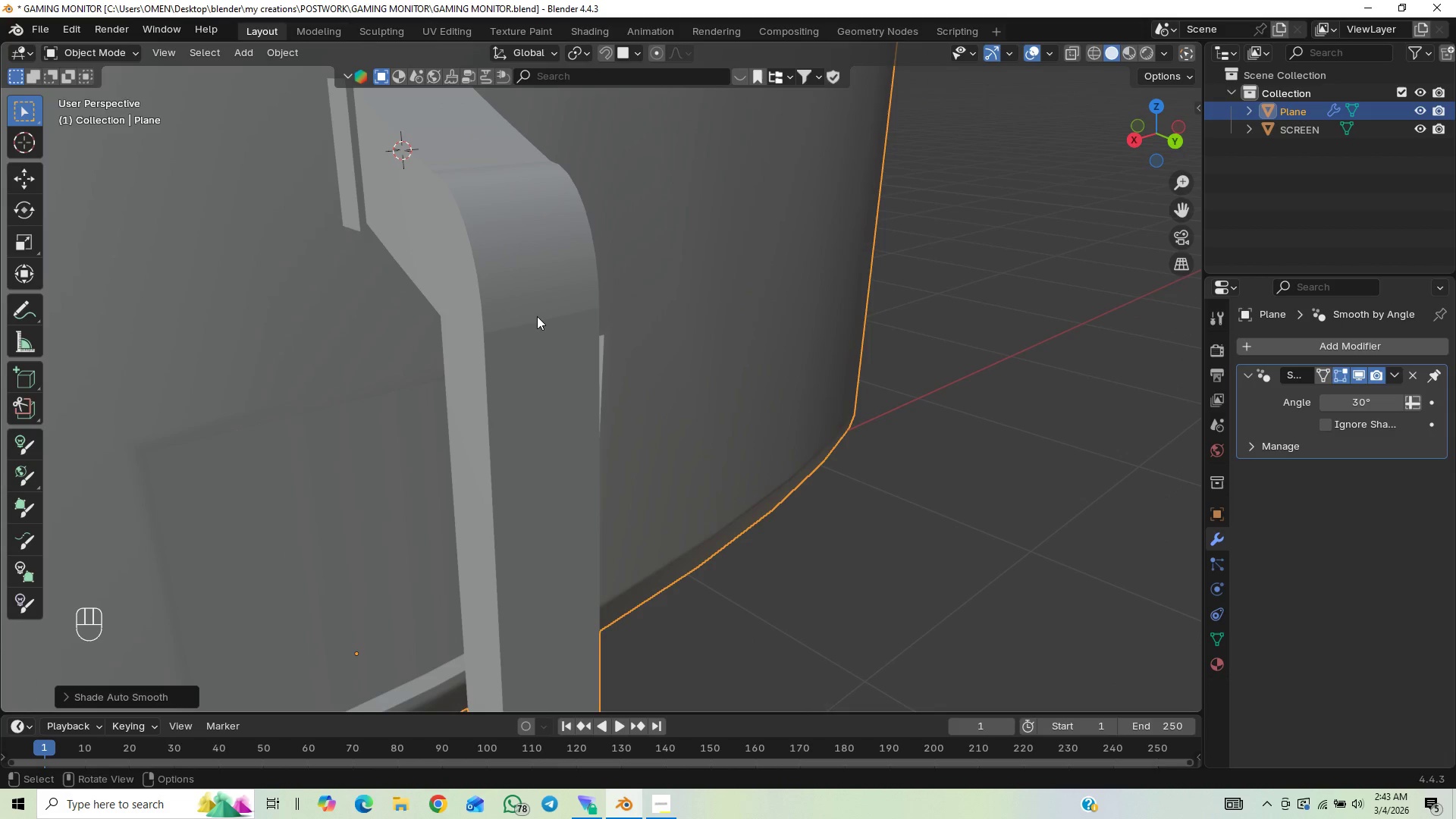 
key(Control+Z)
 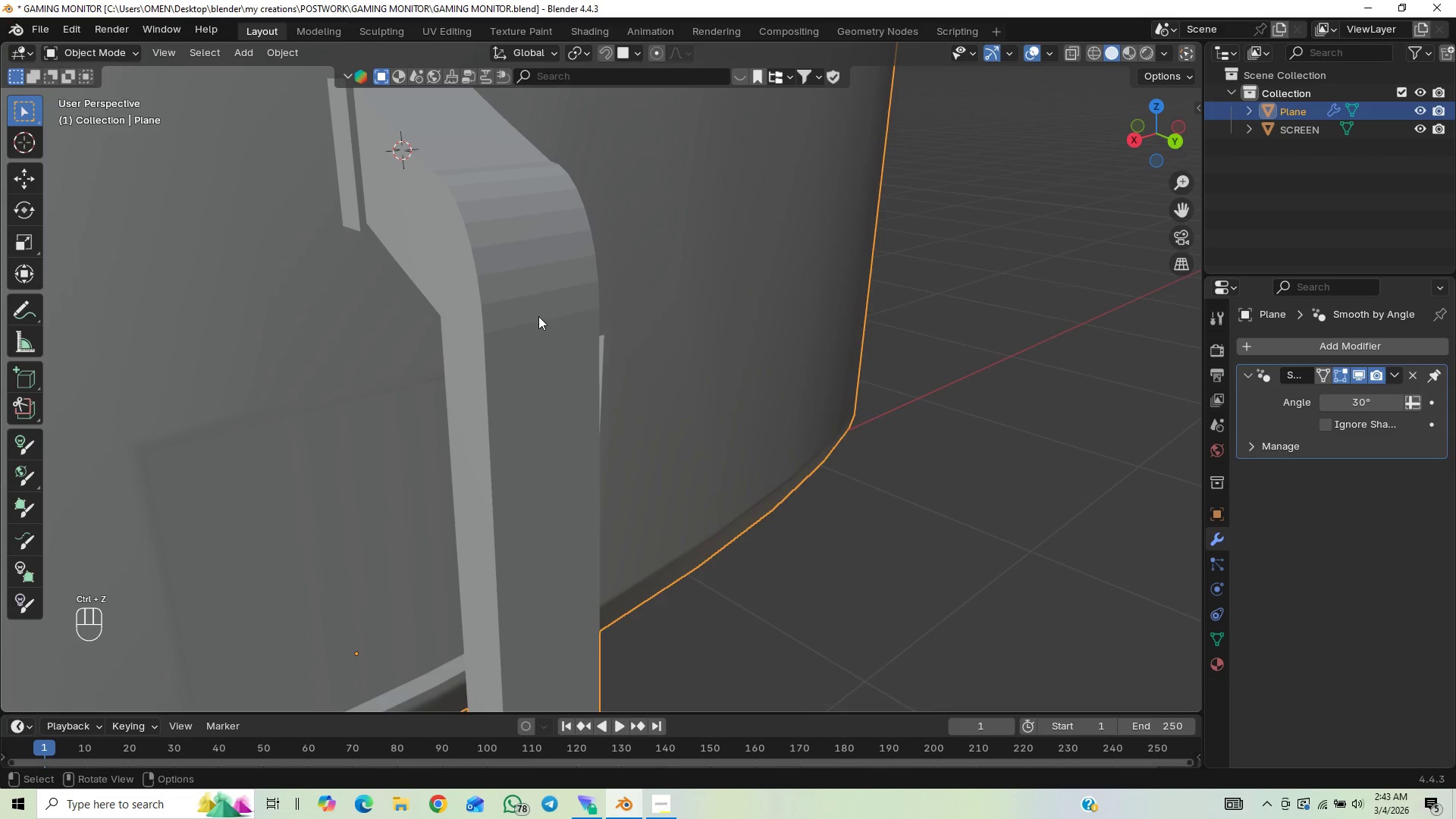 
right_click([538, 316])
 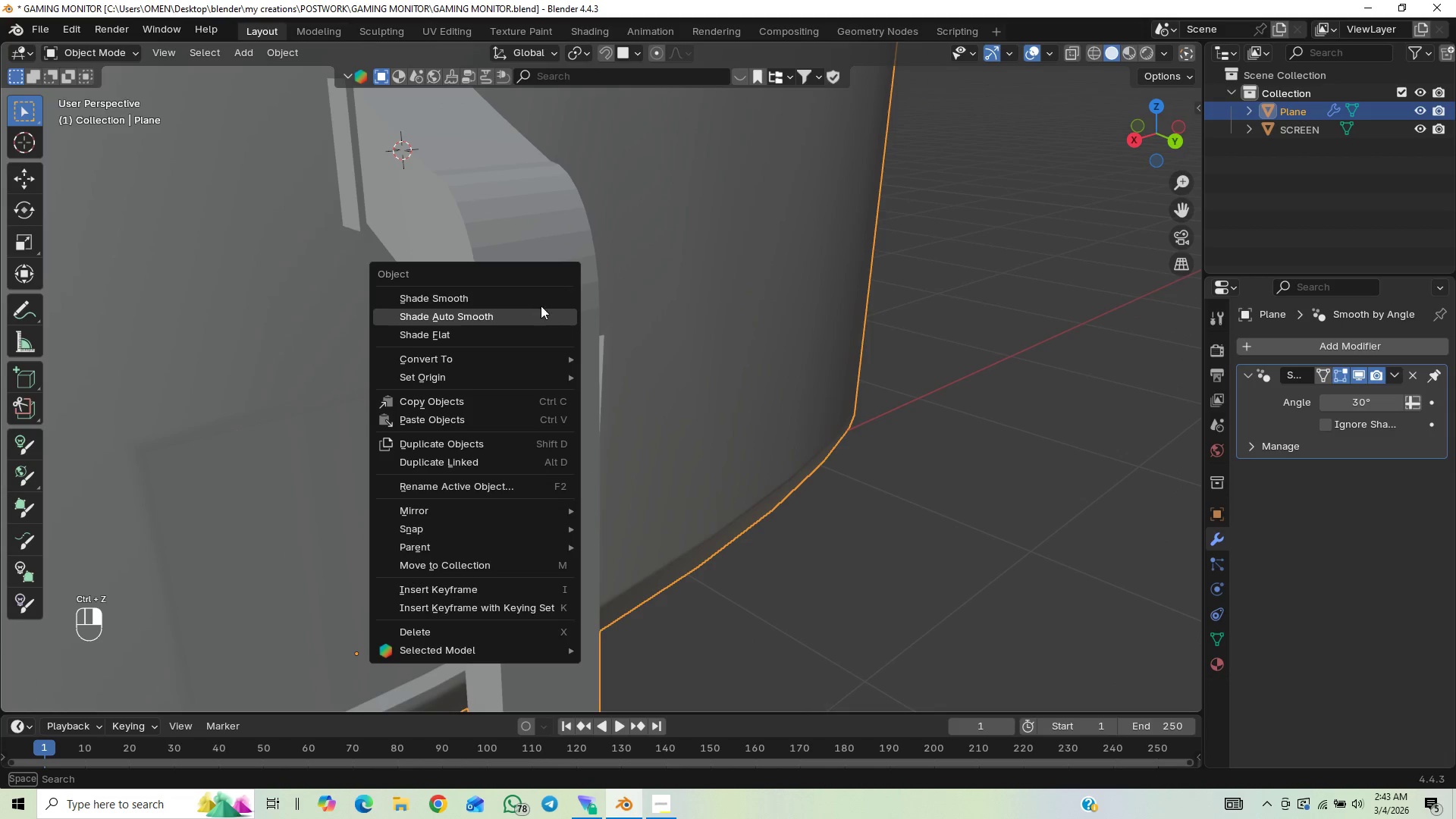 
left_click([543, 297])
 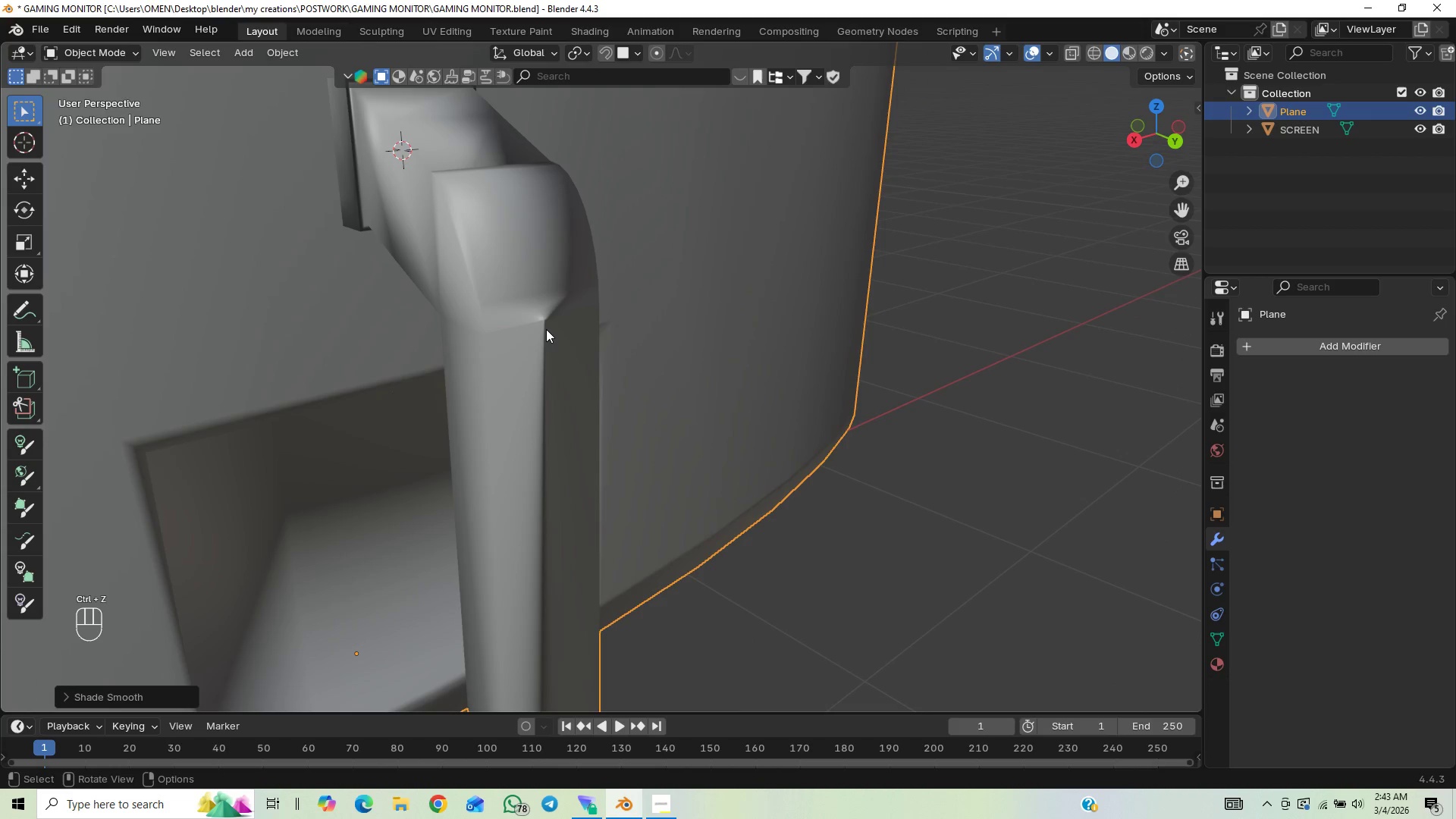 
key(Control+Z)
 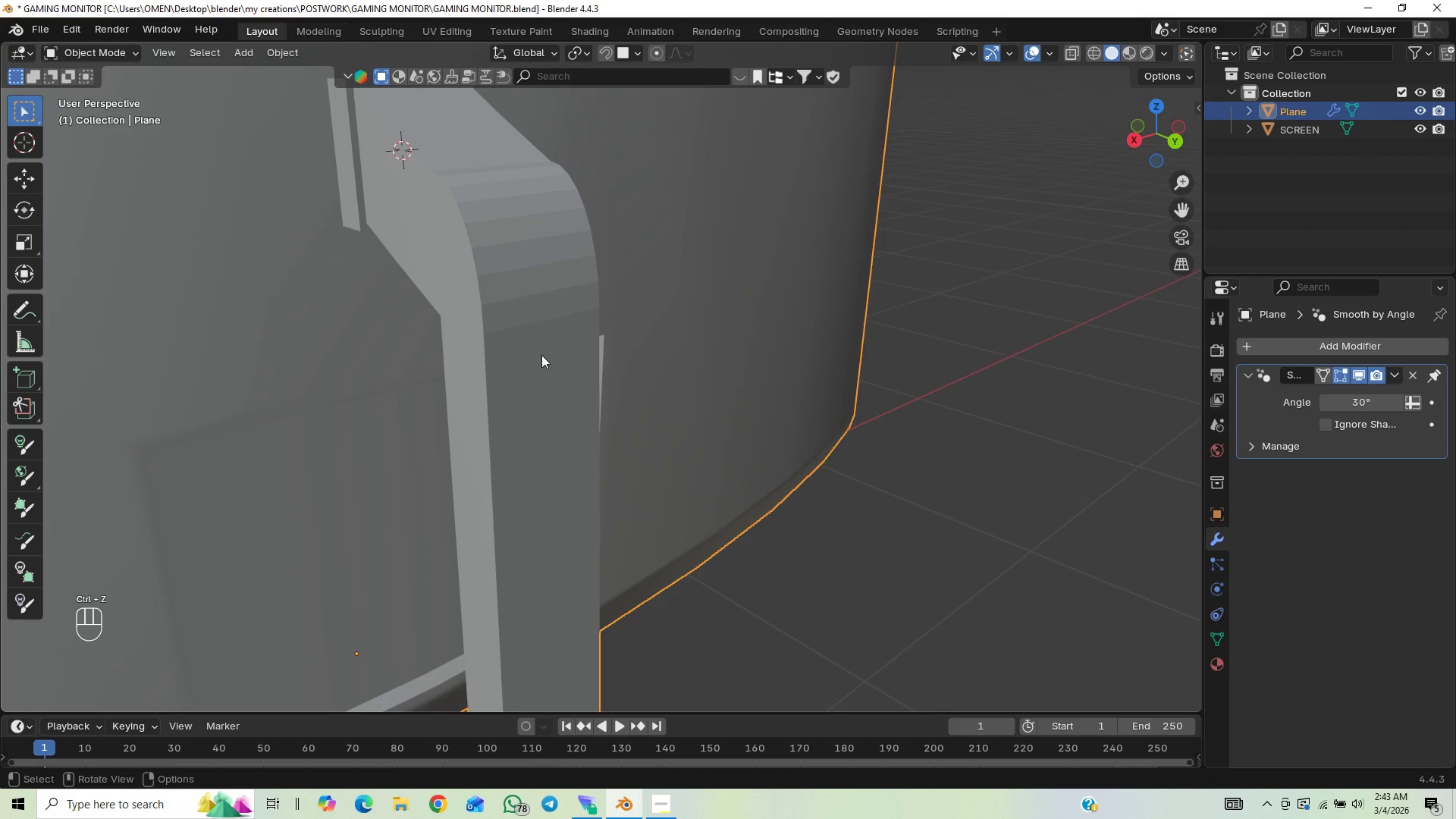 
scroll: coordinate [545, 360], scroll_direction: down, amount: 10.0
 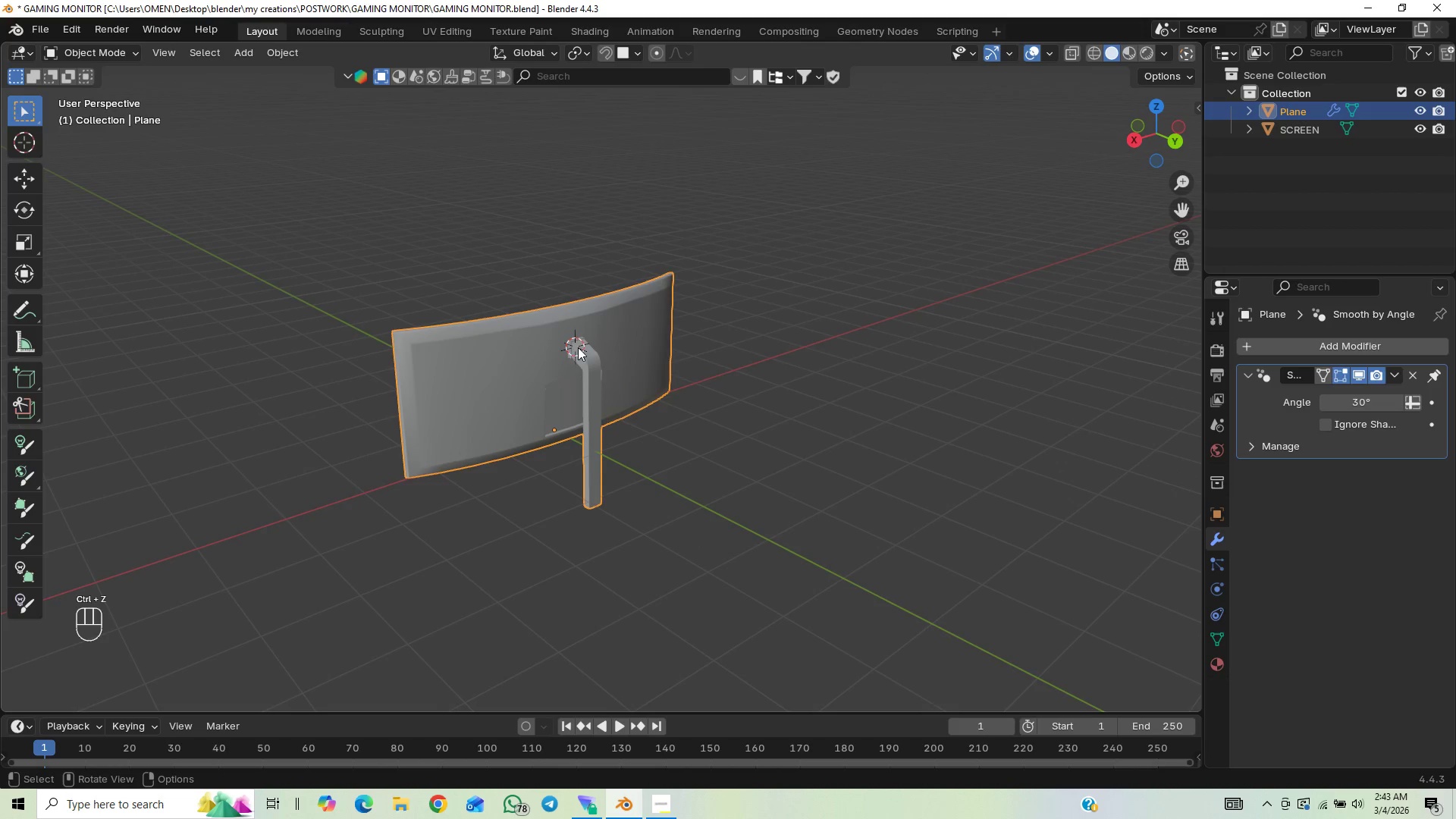 
scroll: coordinate [596, 369], scroll_direction: up, amount: 10.0
 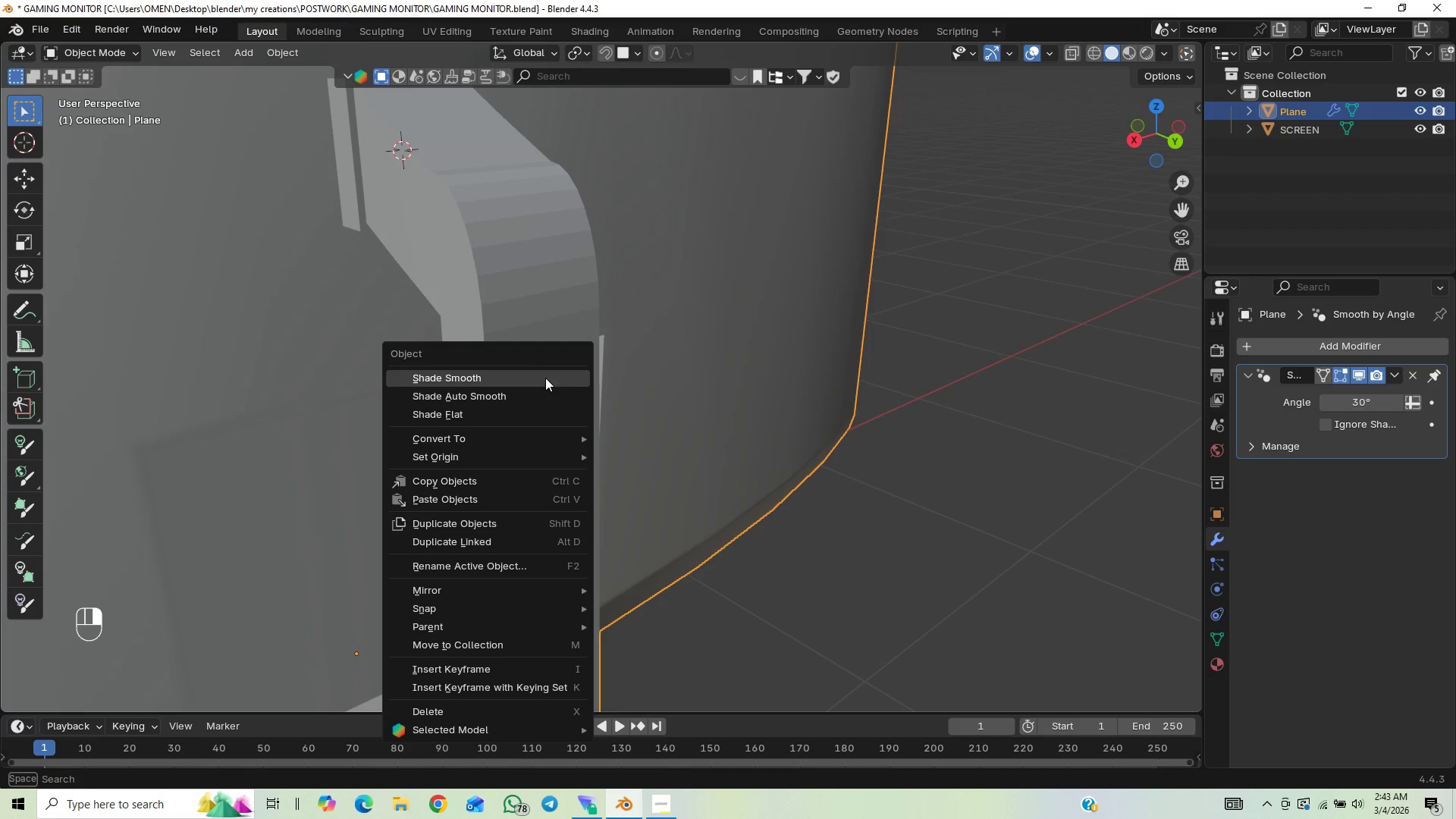 
left_click([544, 388])
 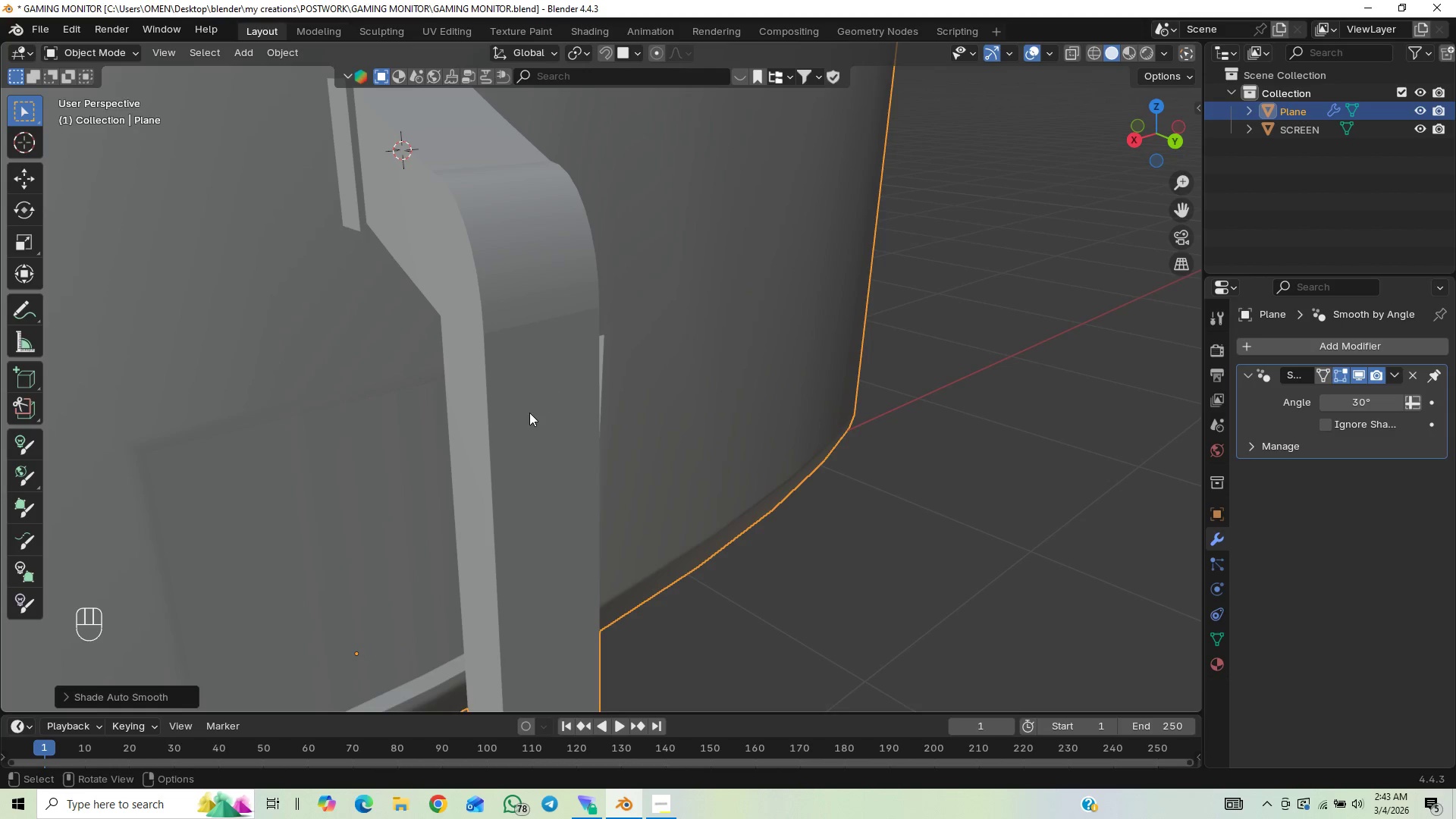 
scroll: coordinate [530, 413], scroll_direction: down, amount: 2.0
 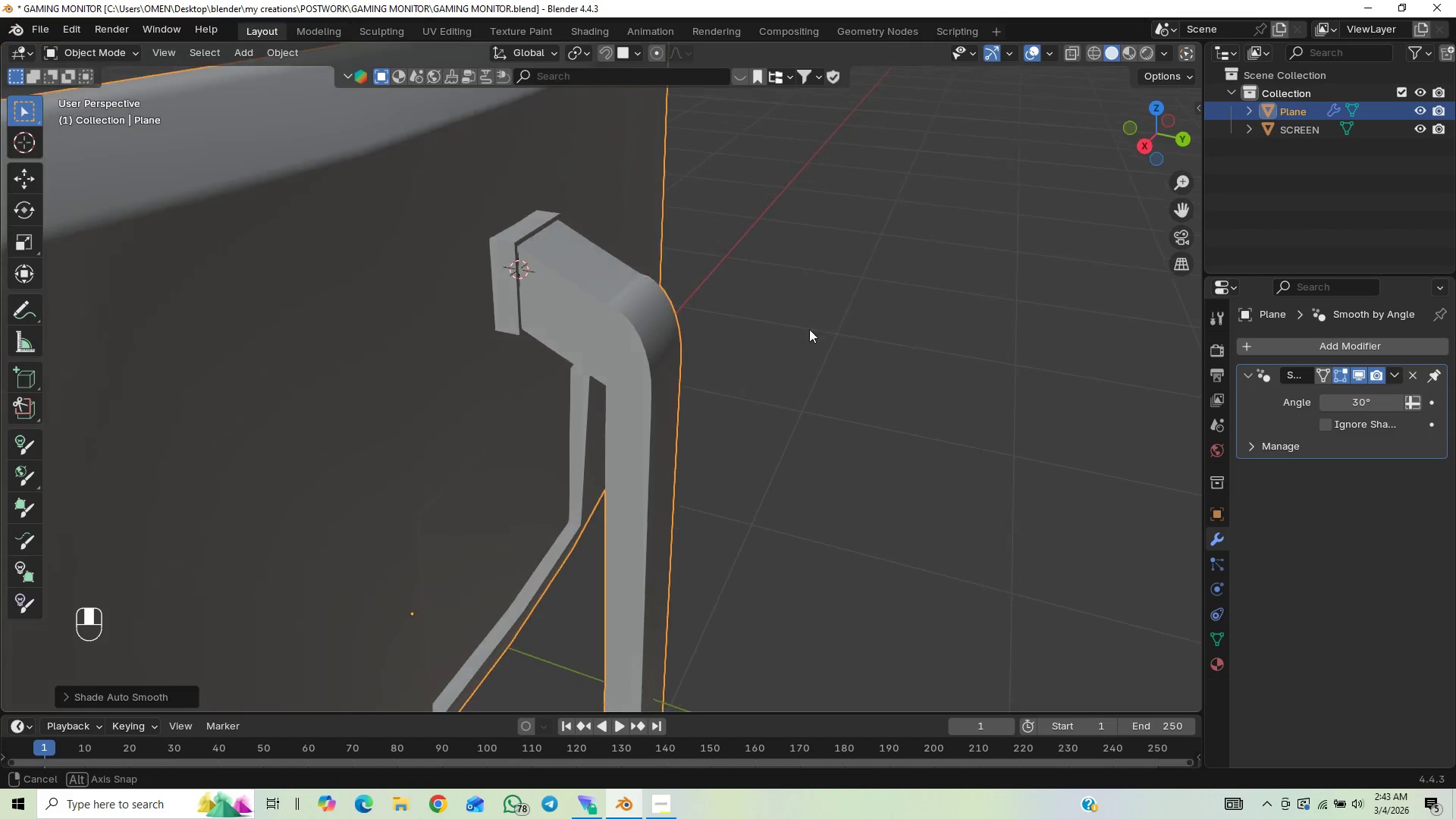 
key(Control+Z)
 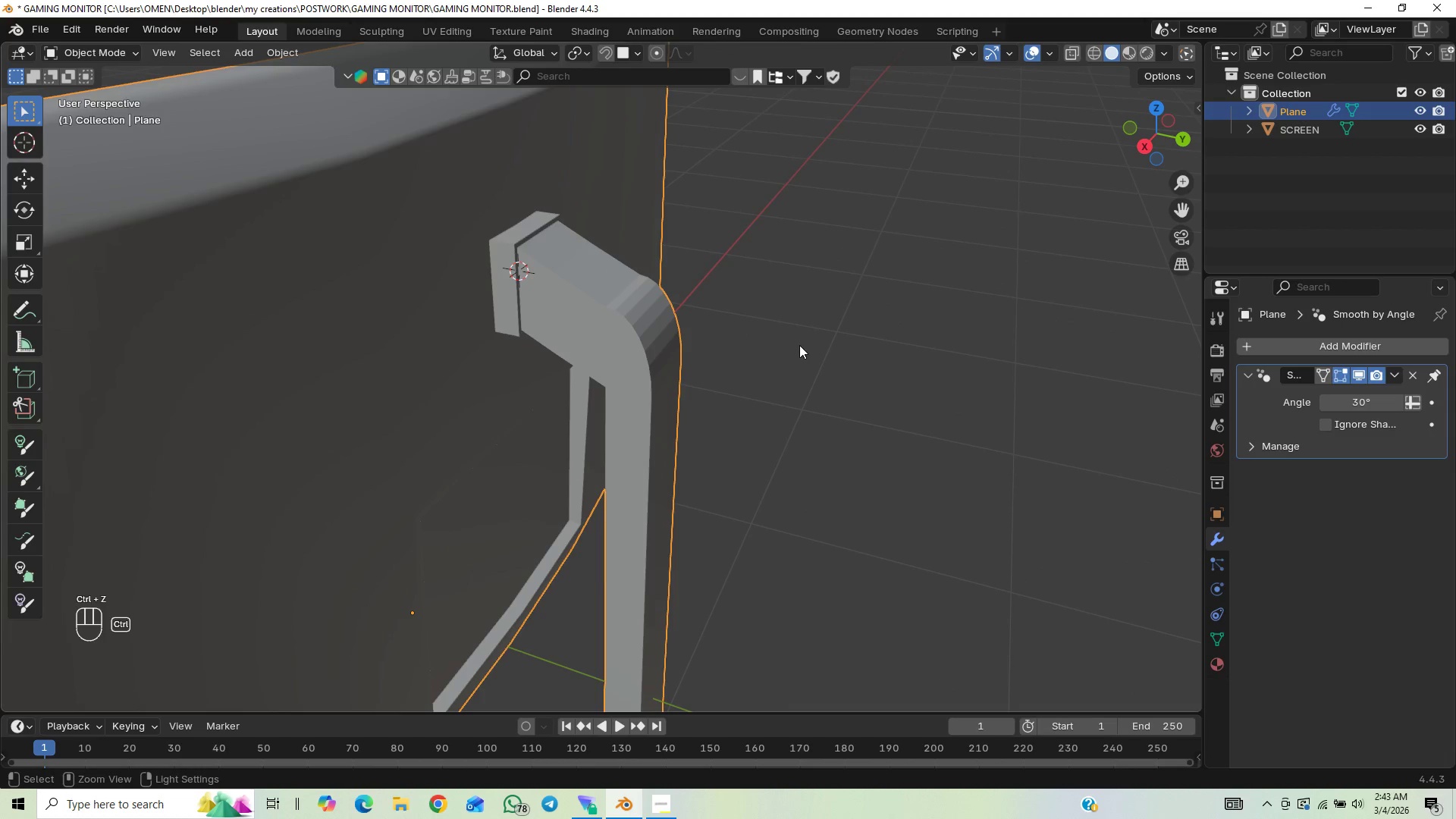 
key(Control+Z)
 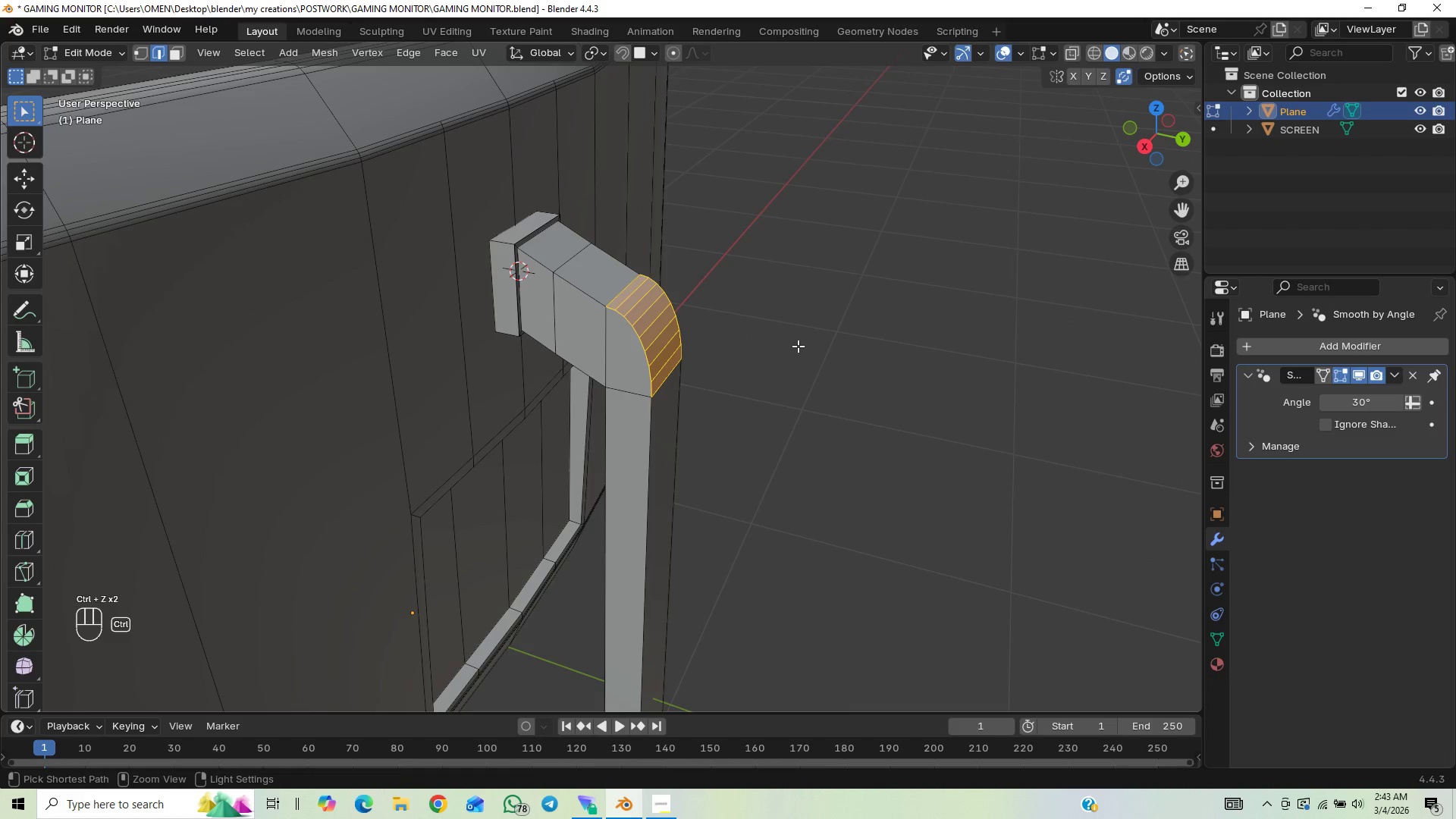 
key(Control+Z)
 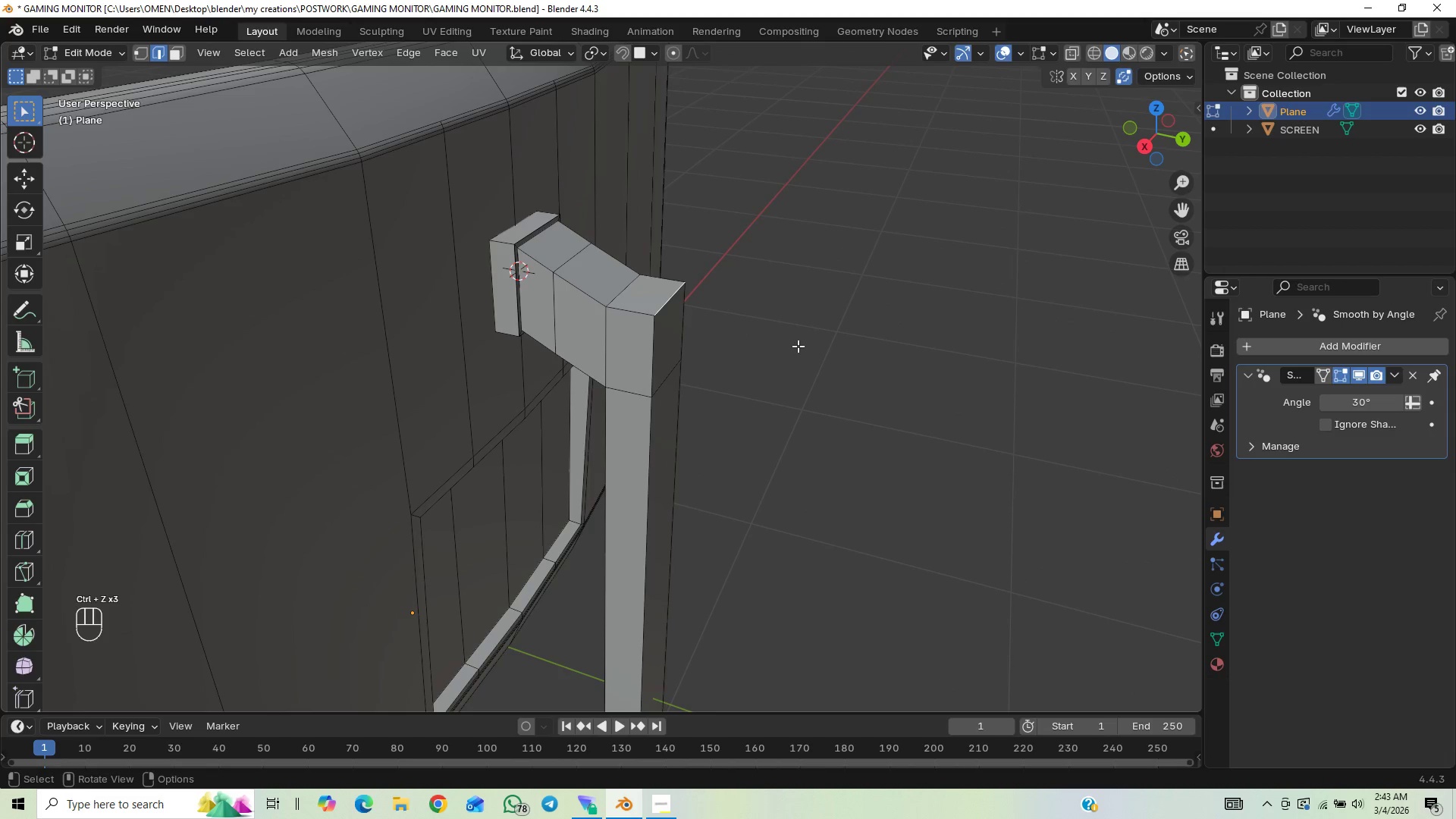 
key(Control+B)
 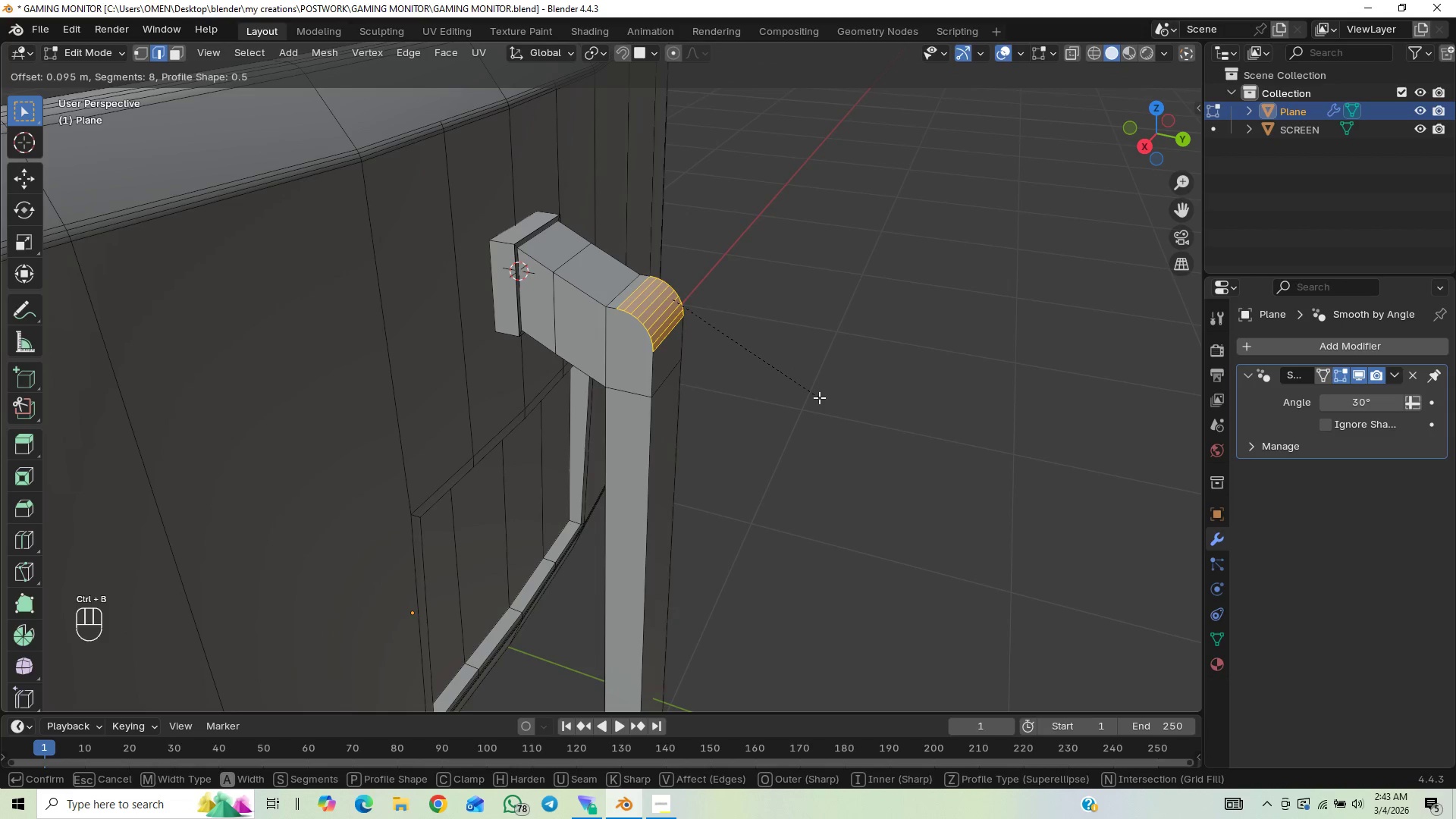 
scroll: coordinate [821, 397], scroll_direction: up, amount: 1.0
 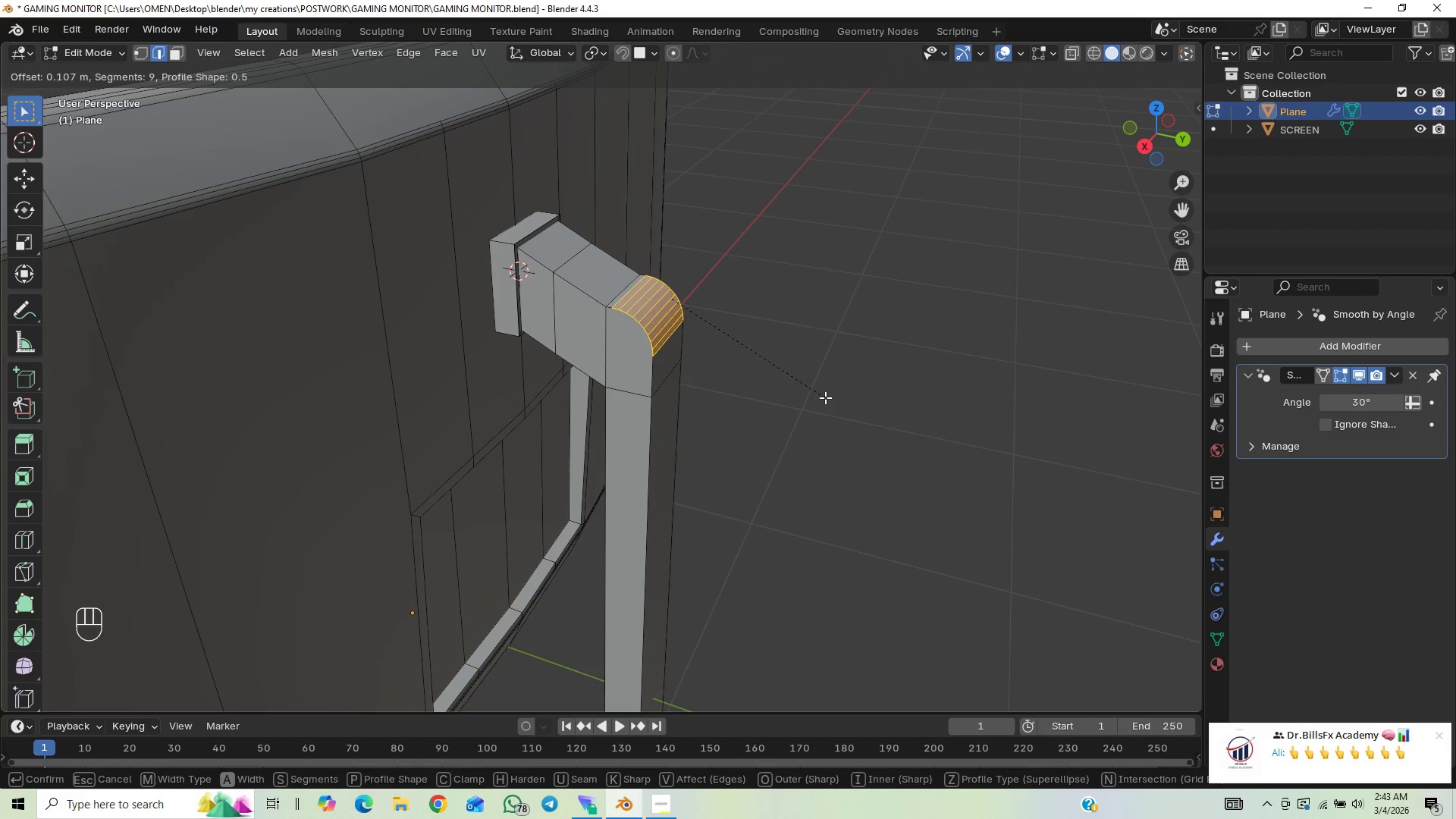 
wait(7.92)
 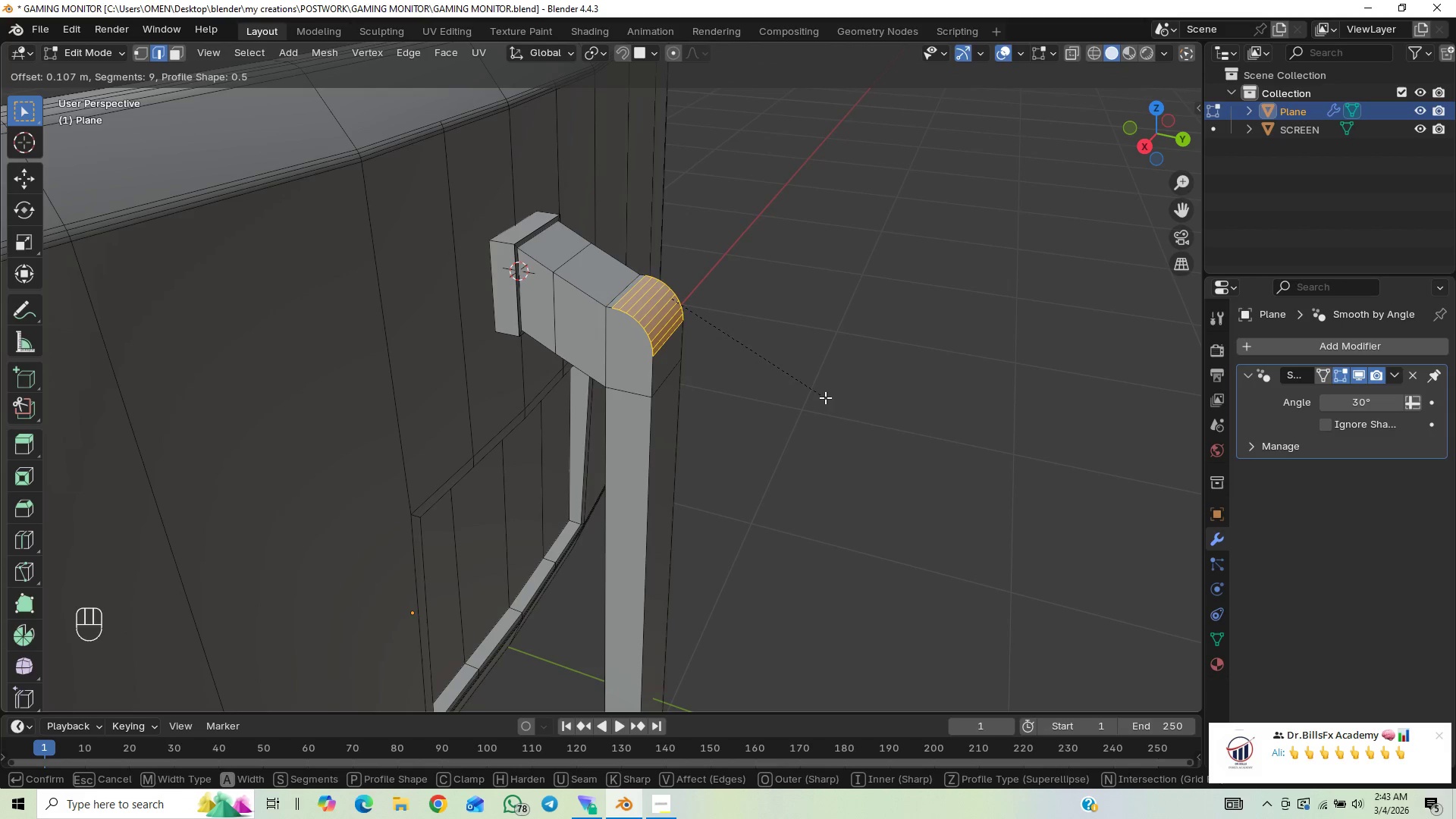 
key(C)
 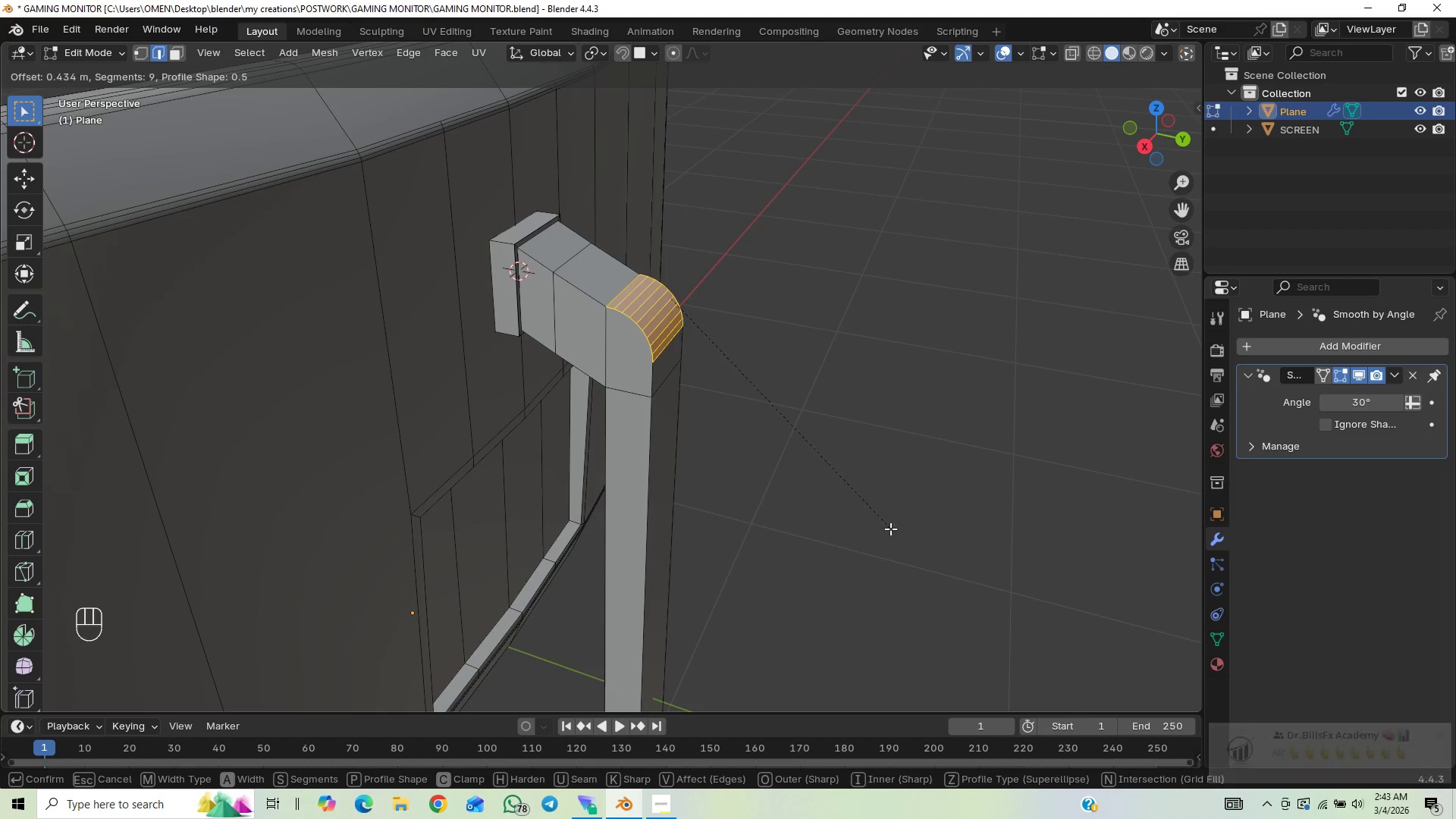 
left_click([891, 530])
 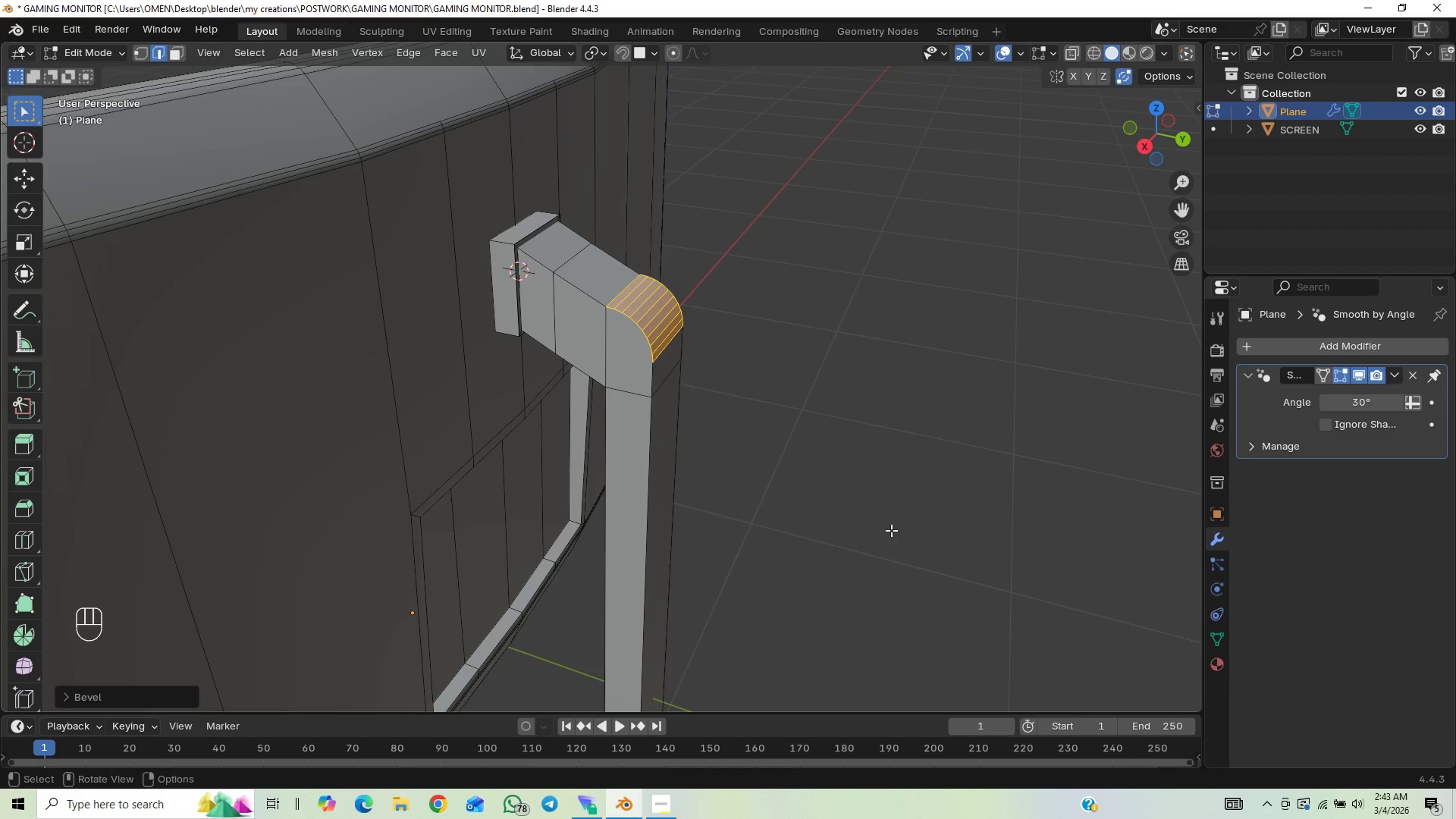 
key(Tab)
 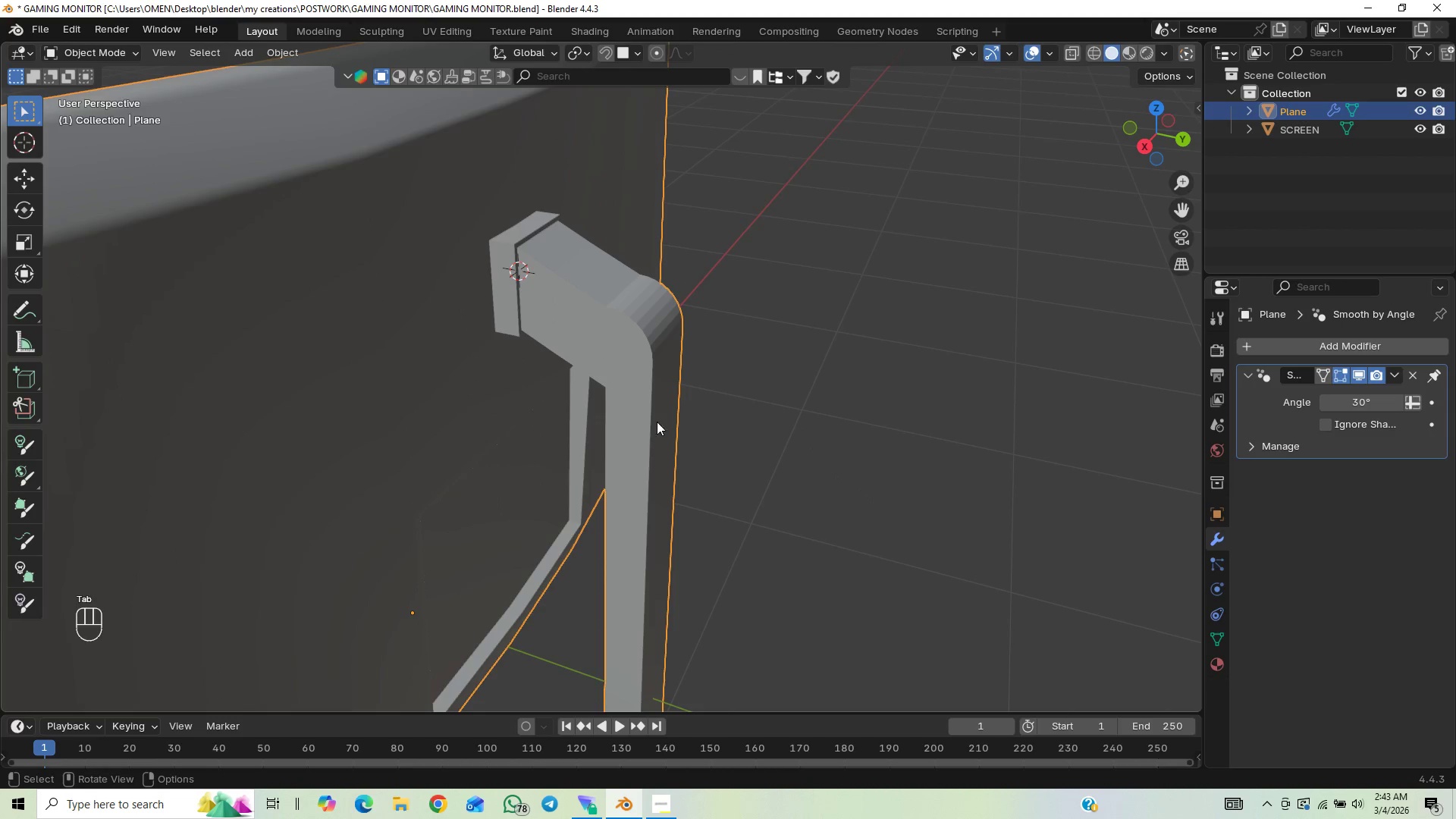 
right_click([667, 411])
 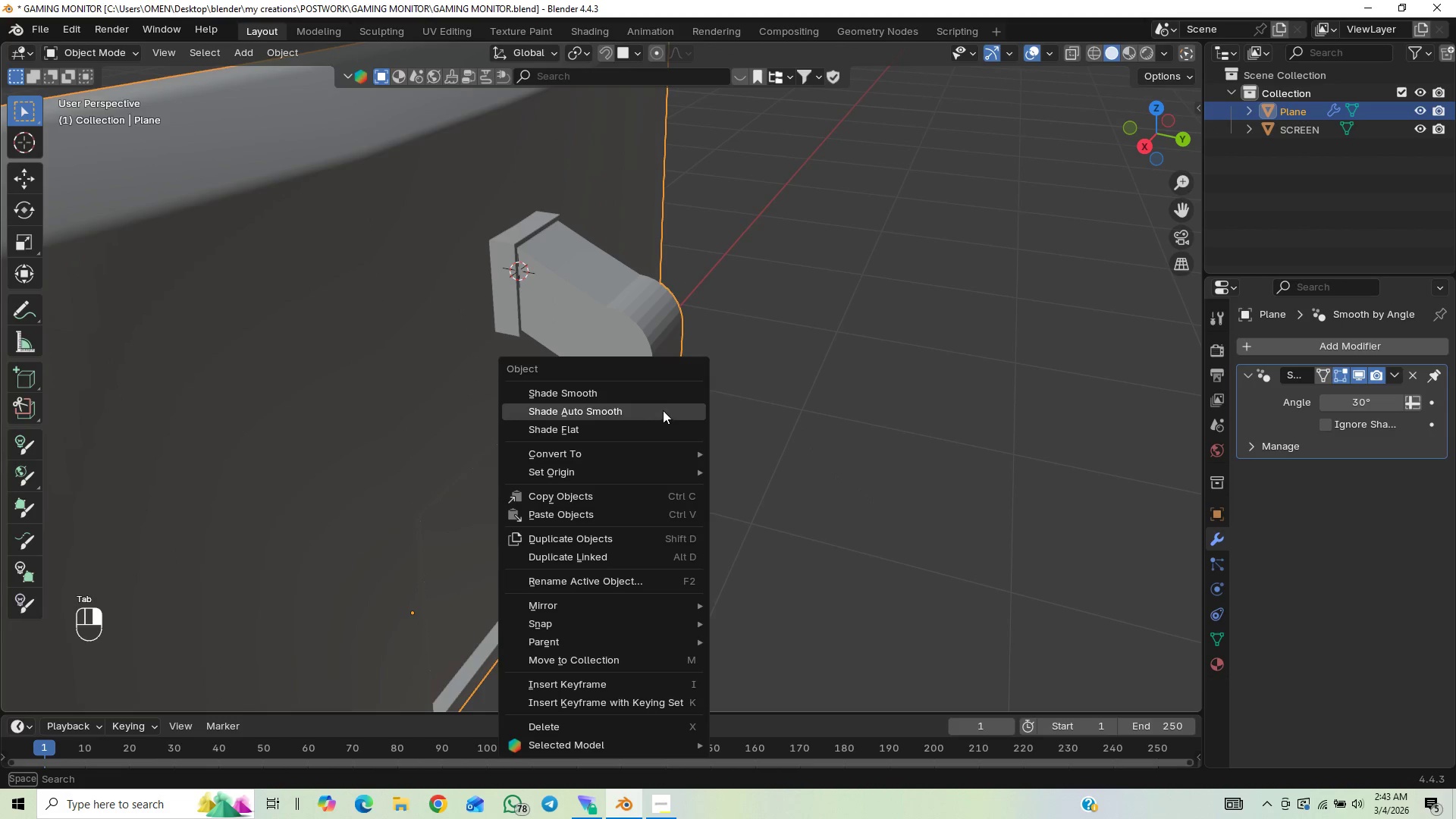 
left_click([661, 408])
 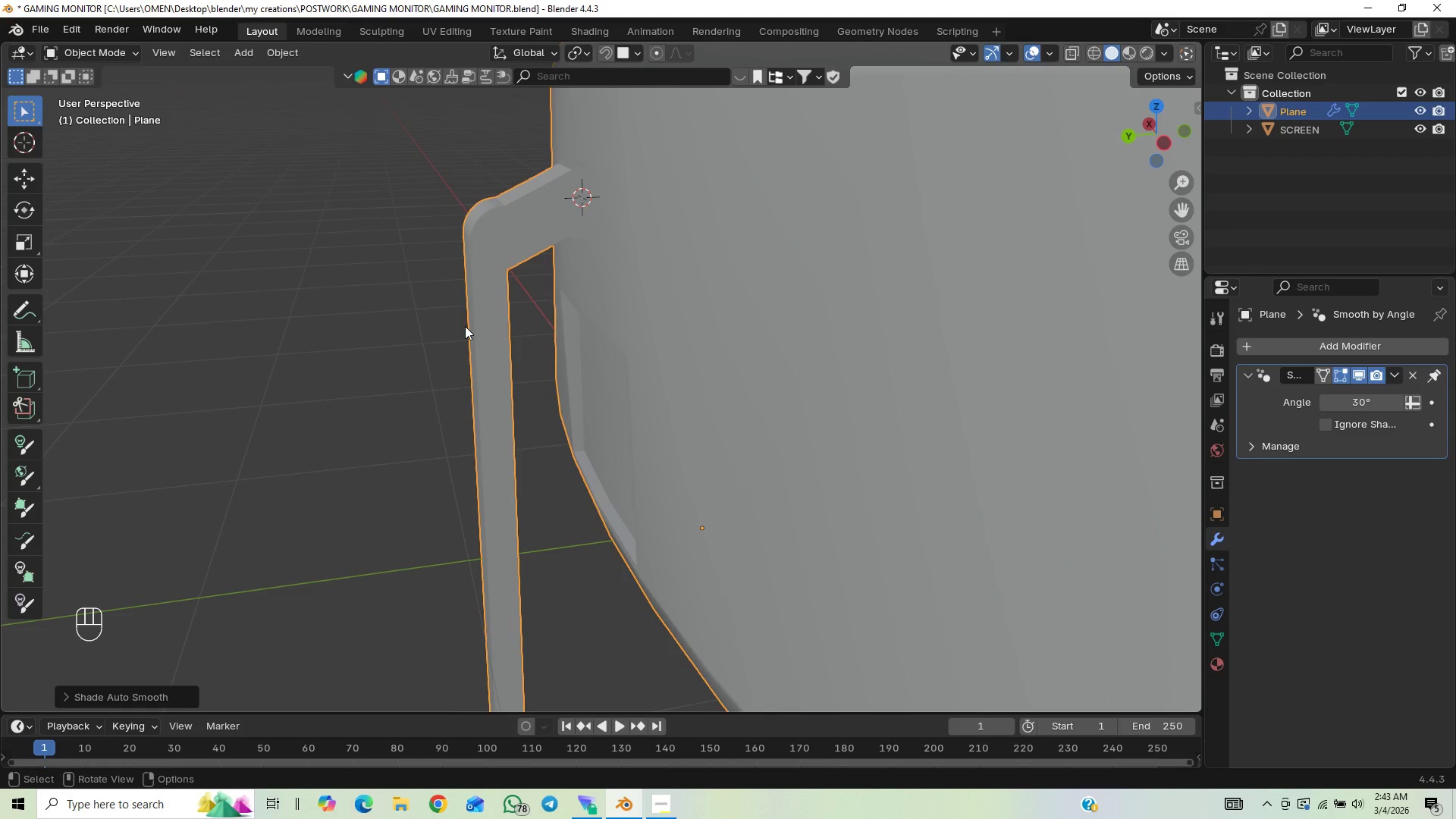 
wait(5.94)
 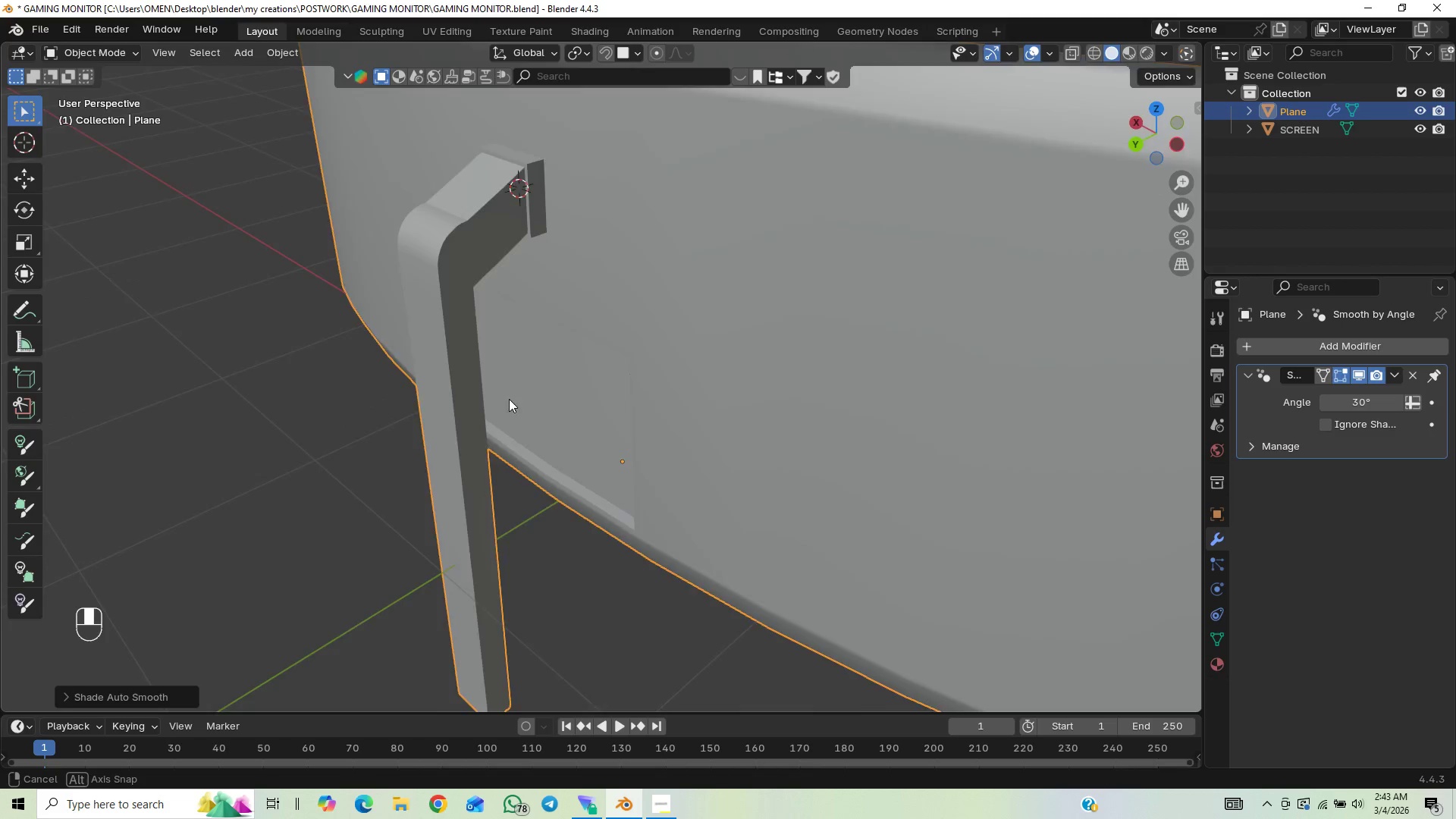 
key(Control+Z)
 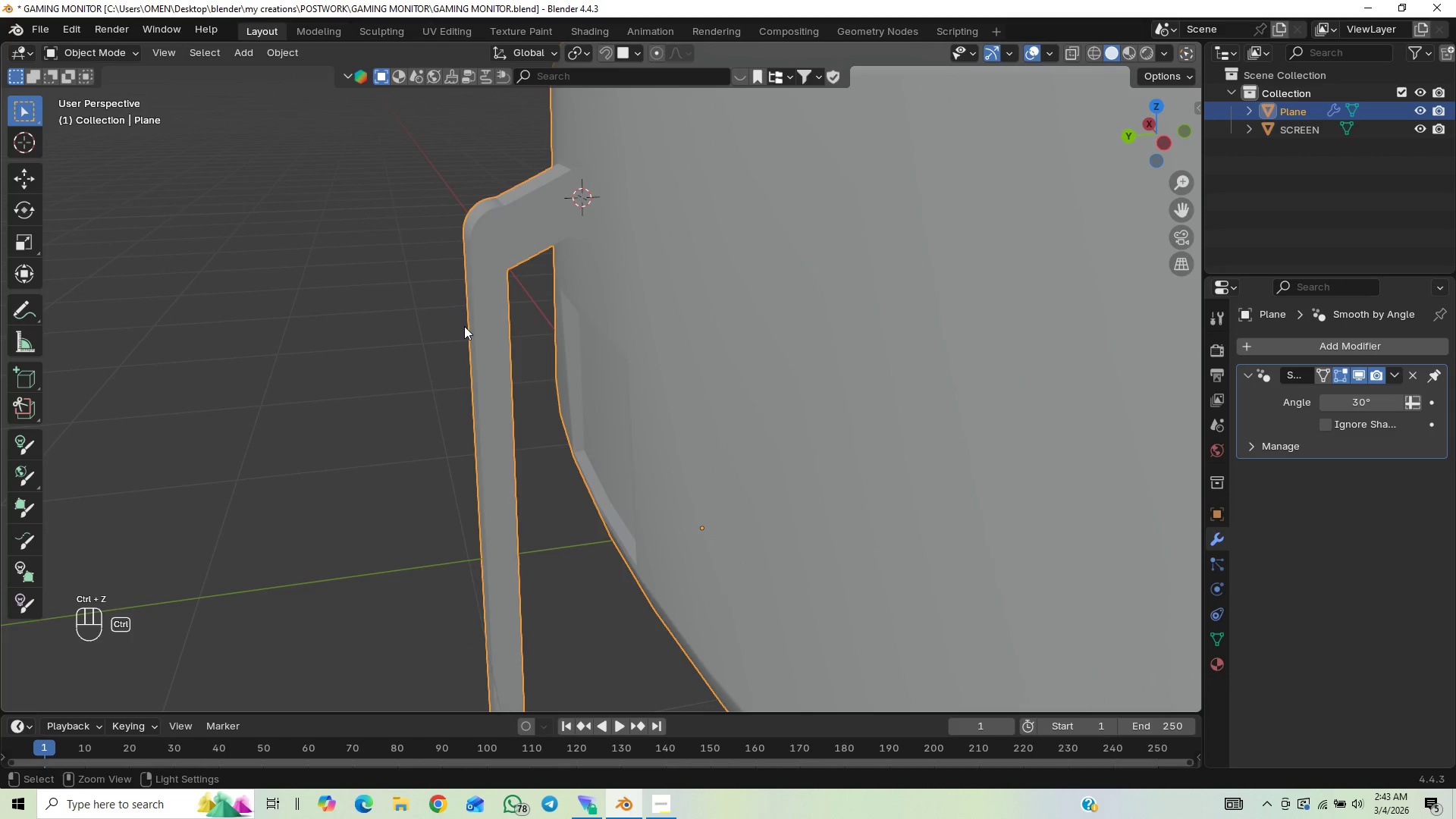 
key(Control+Z)
 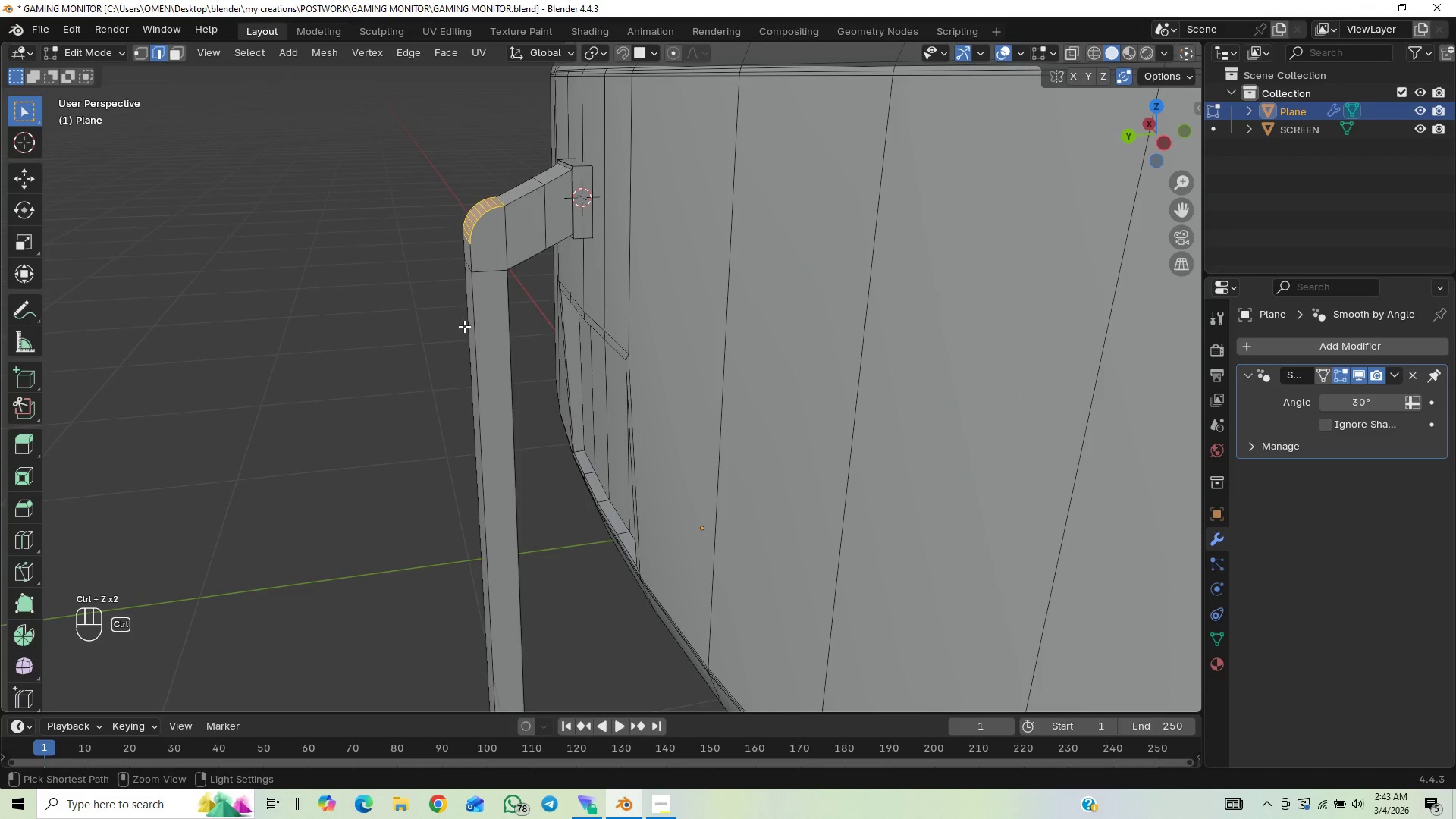 
key(Control+Z)
 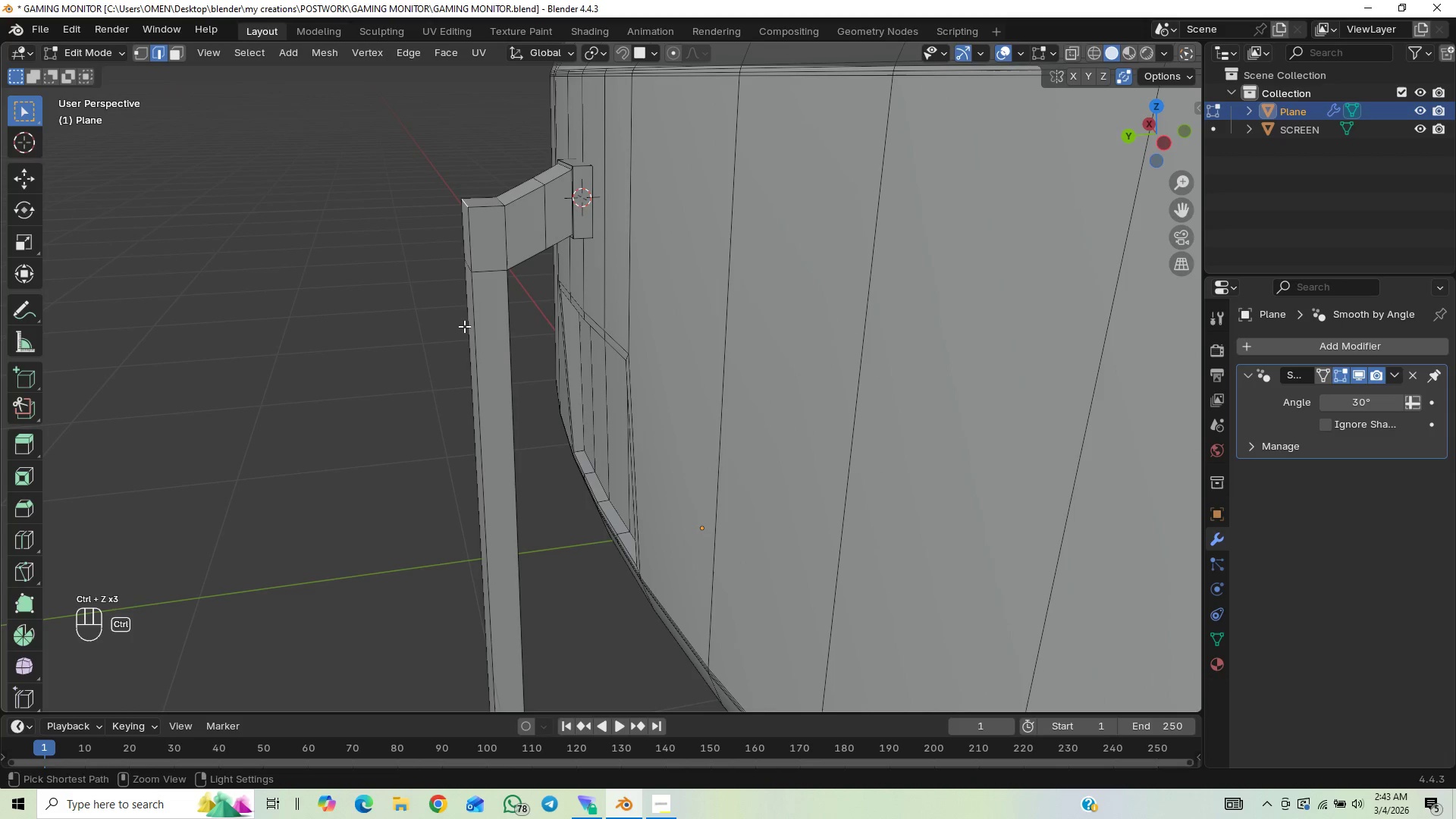 
key(Control+Z)
 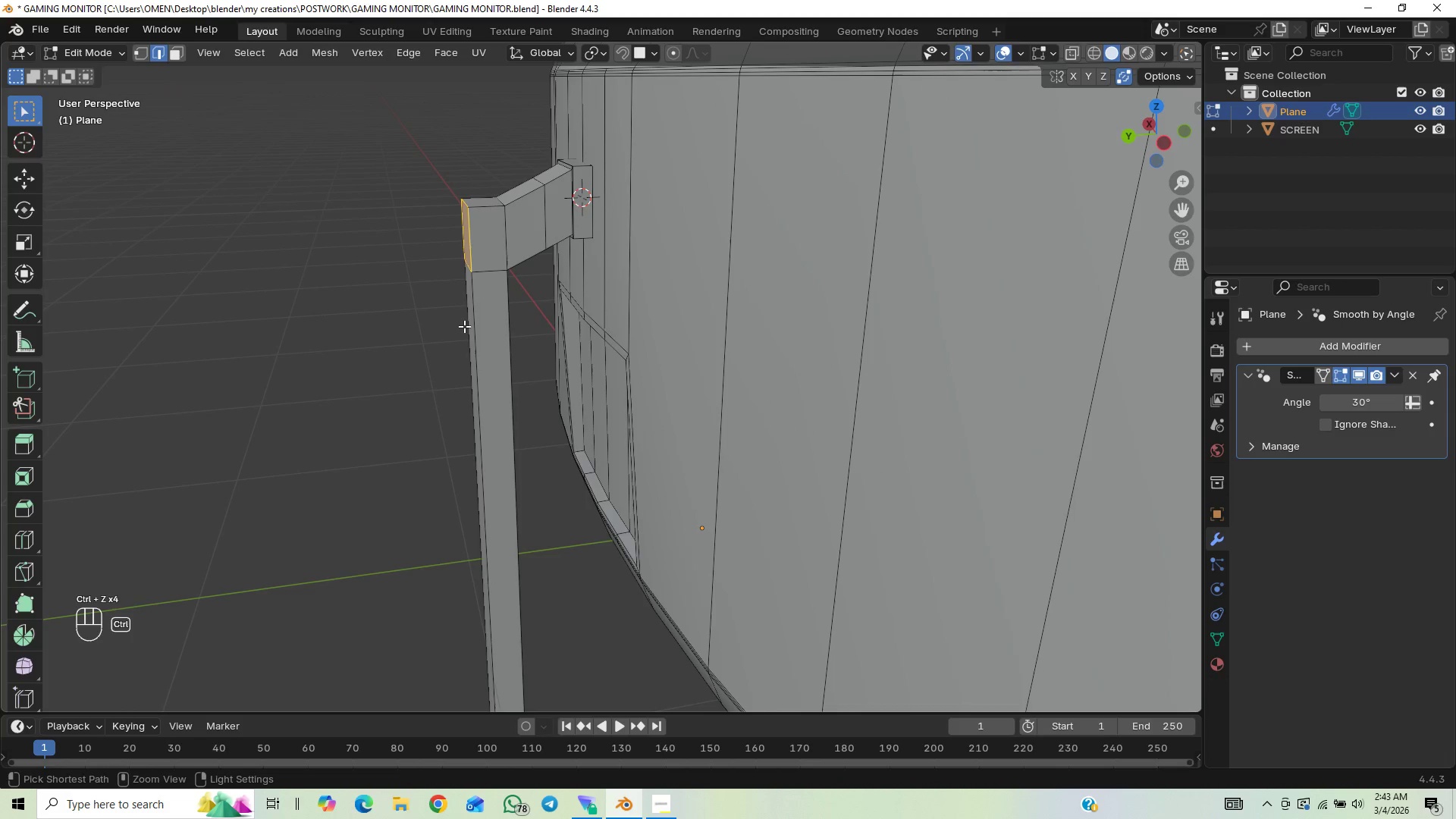 
key(Control+Z)
 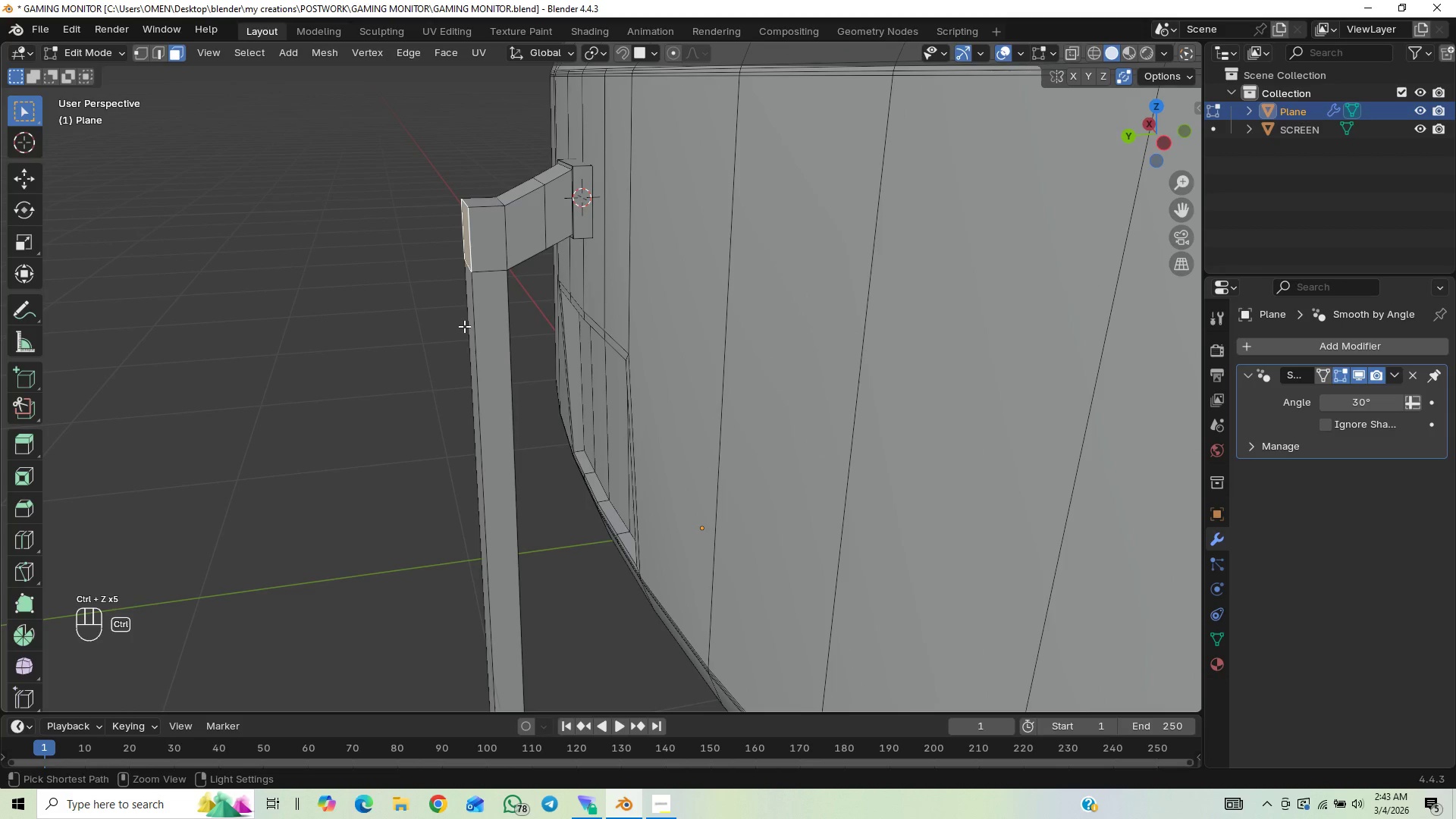 
key(Control+Z)
 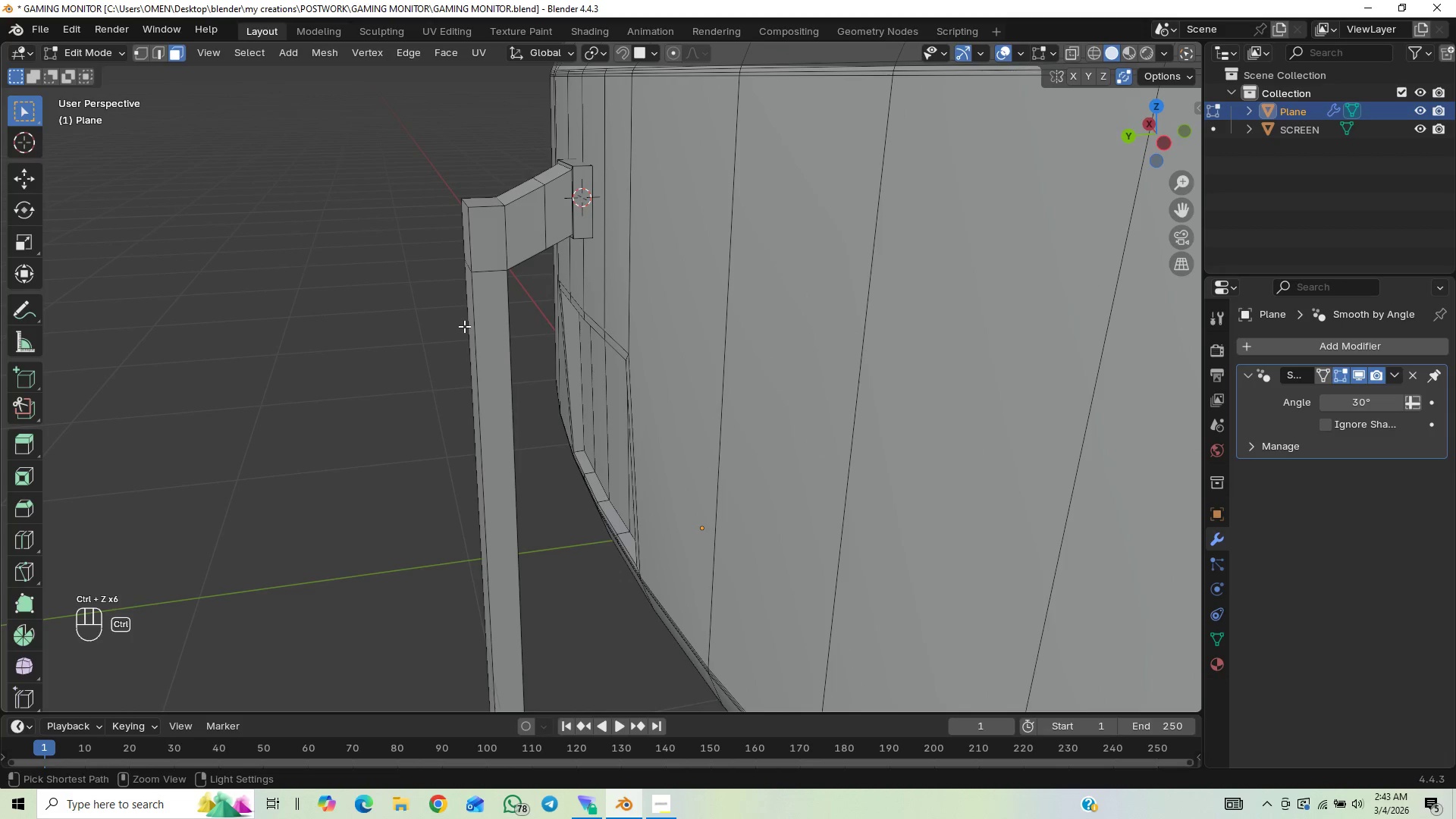 
key(Control+Z)
 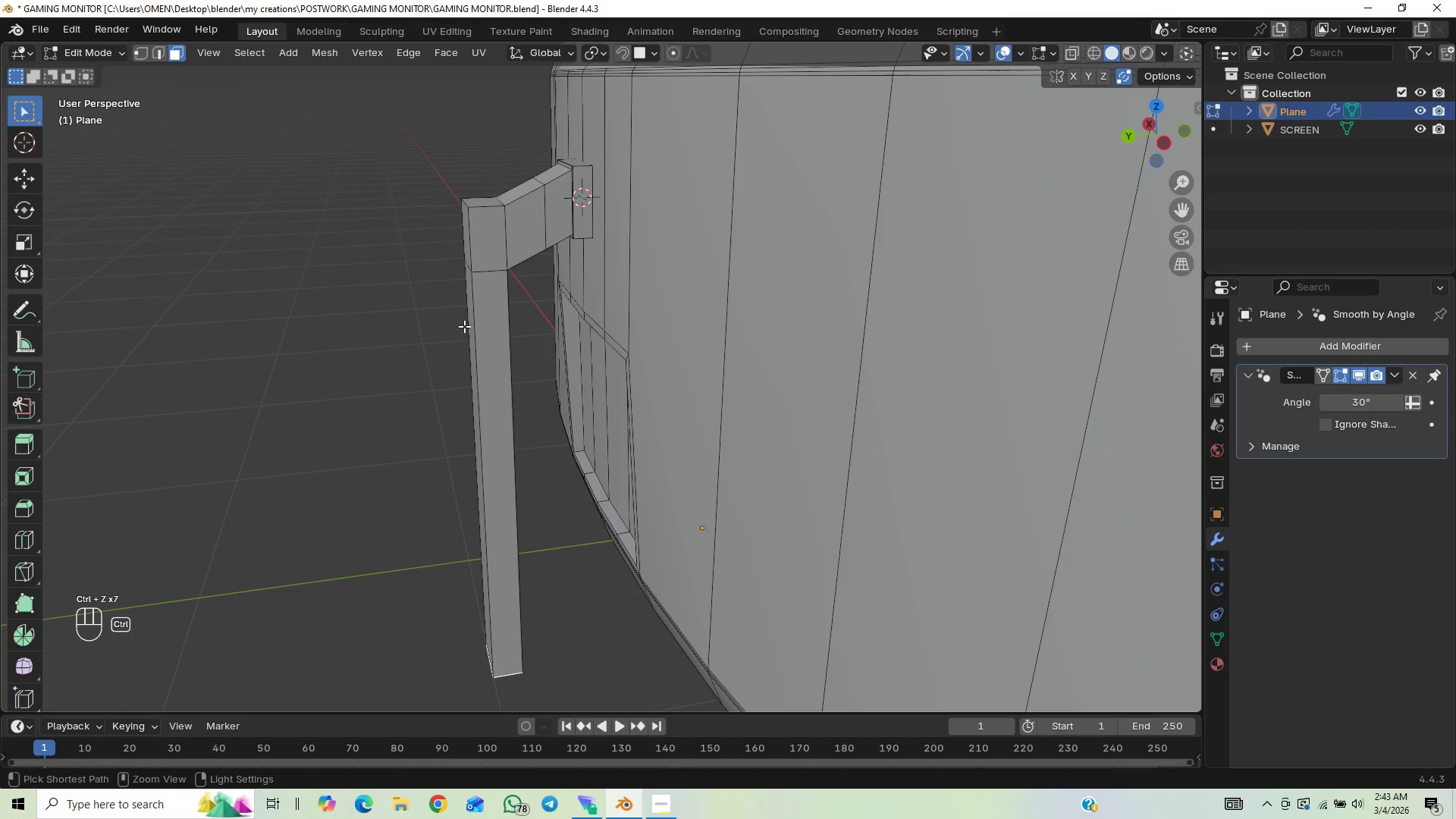 
key(Control+Z)
 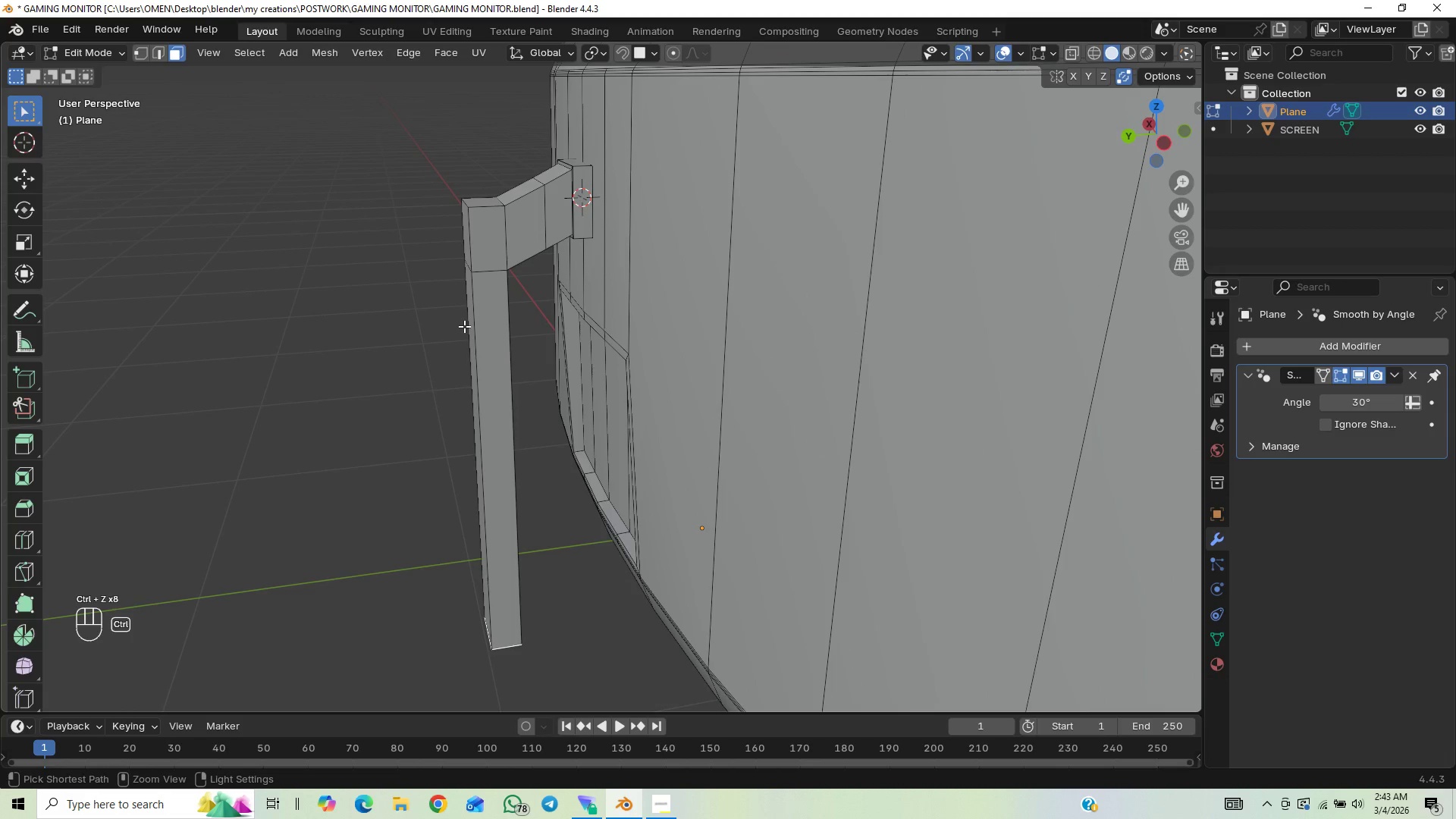 
key(Control+Z)
 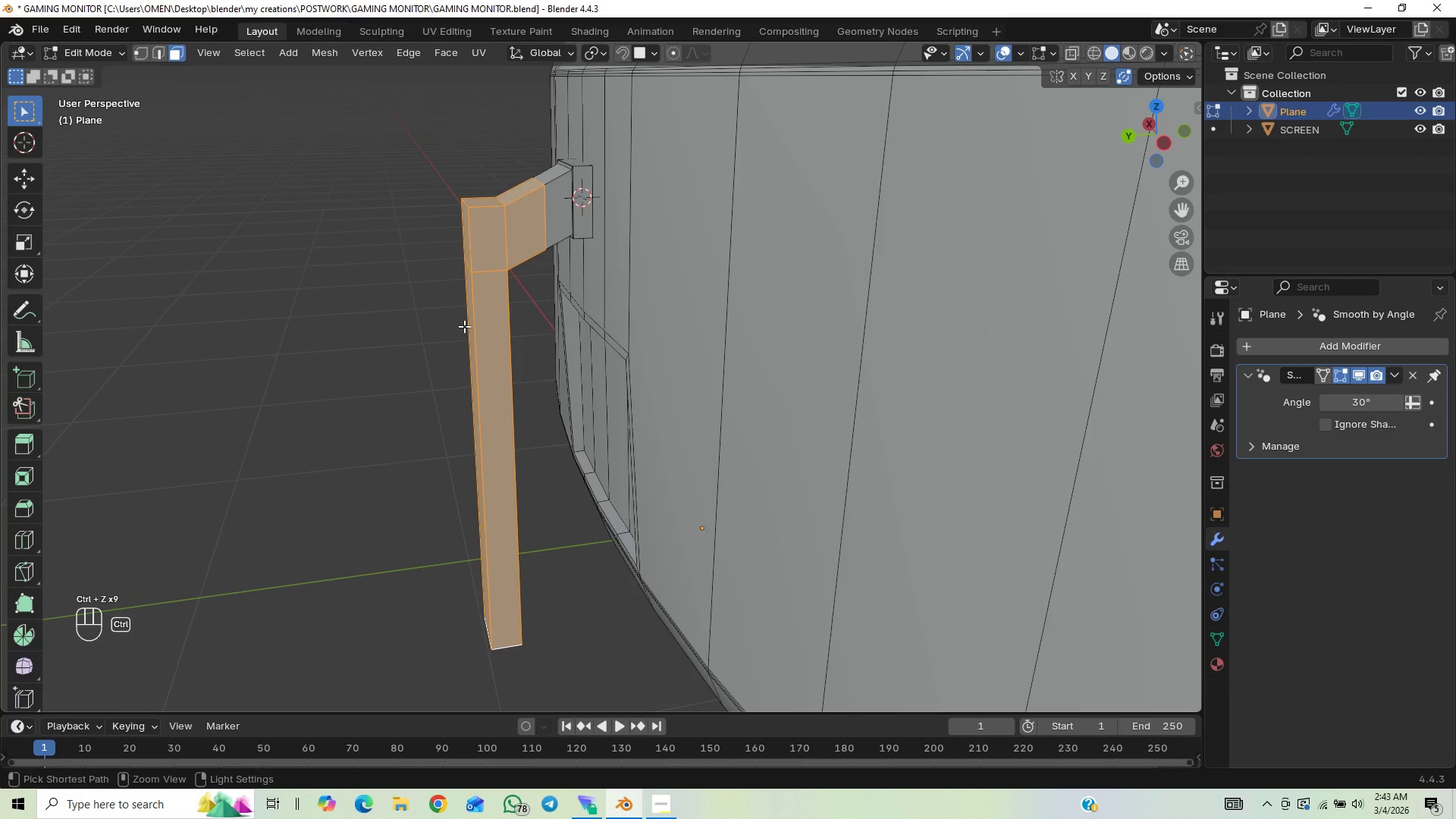 
key(Control+Z)
 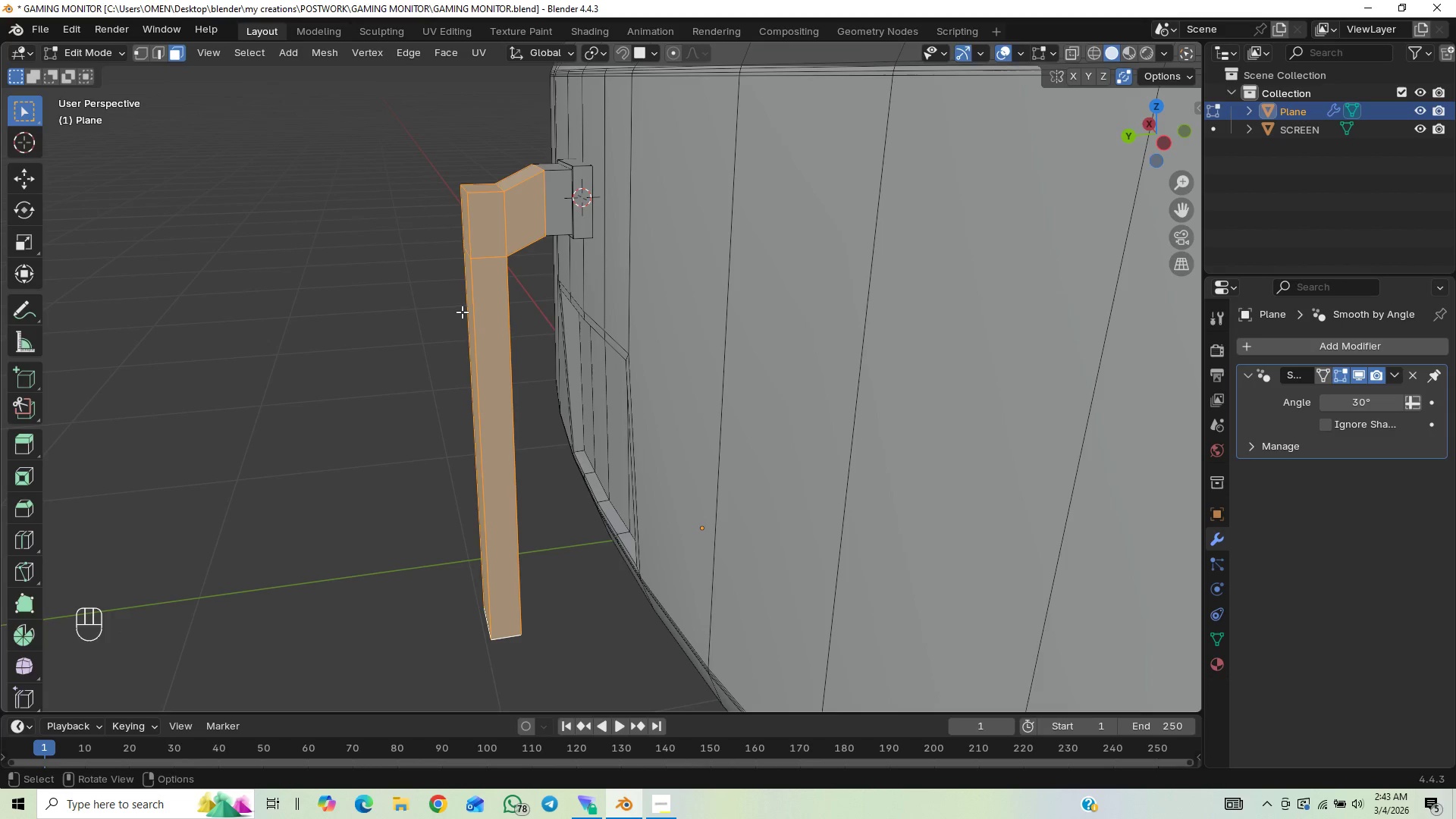 
left_click([443, 188])
 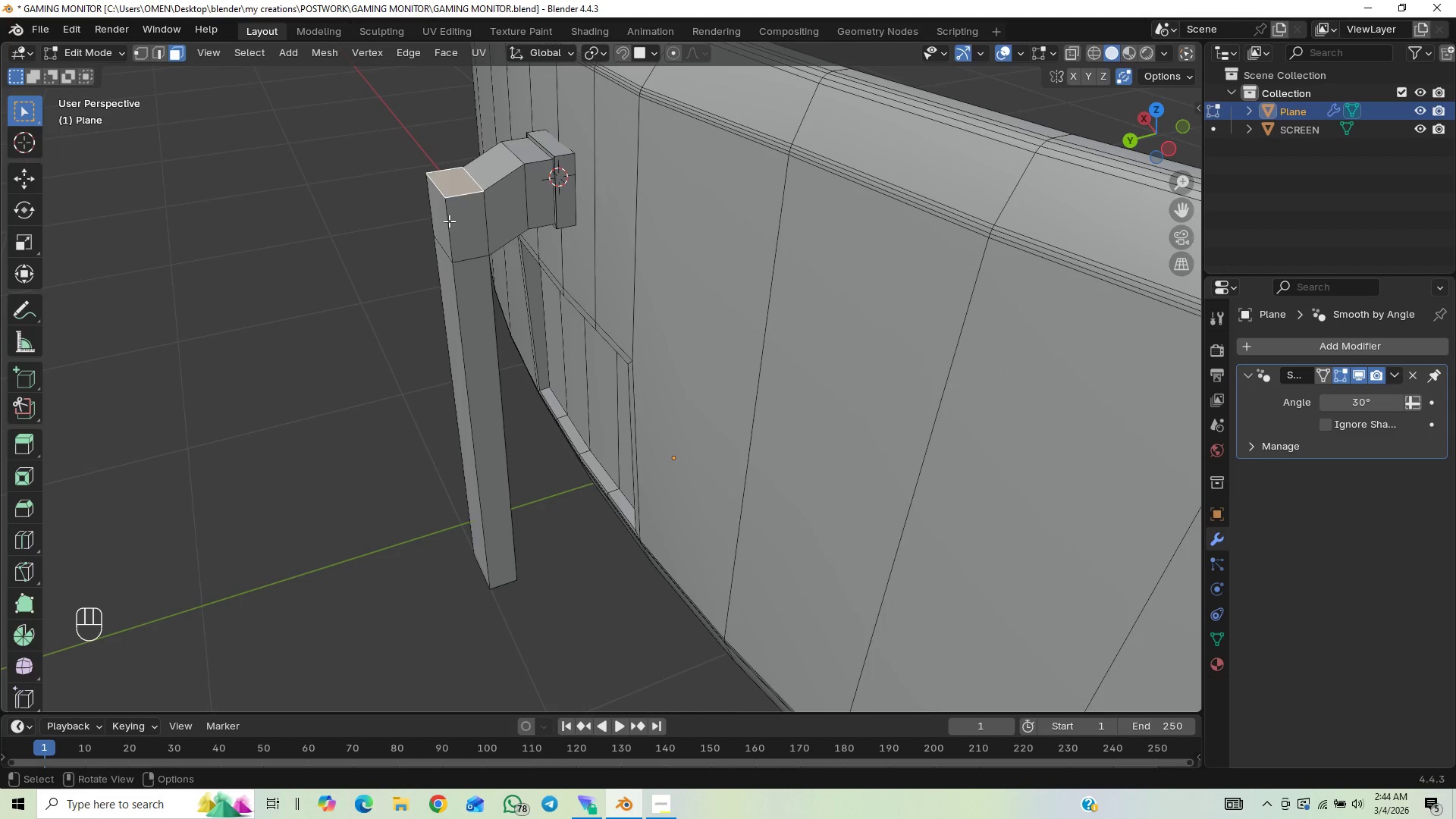 
key(2)
 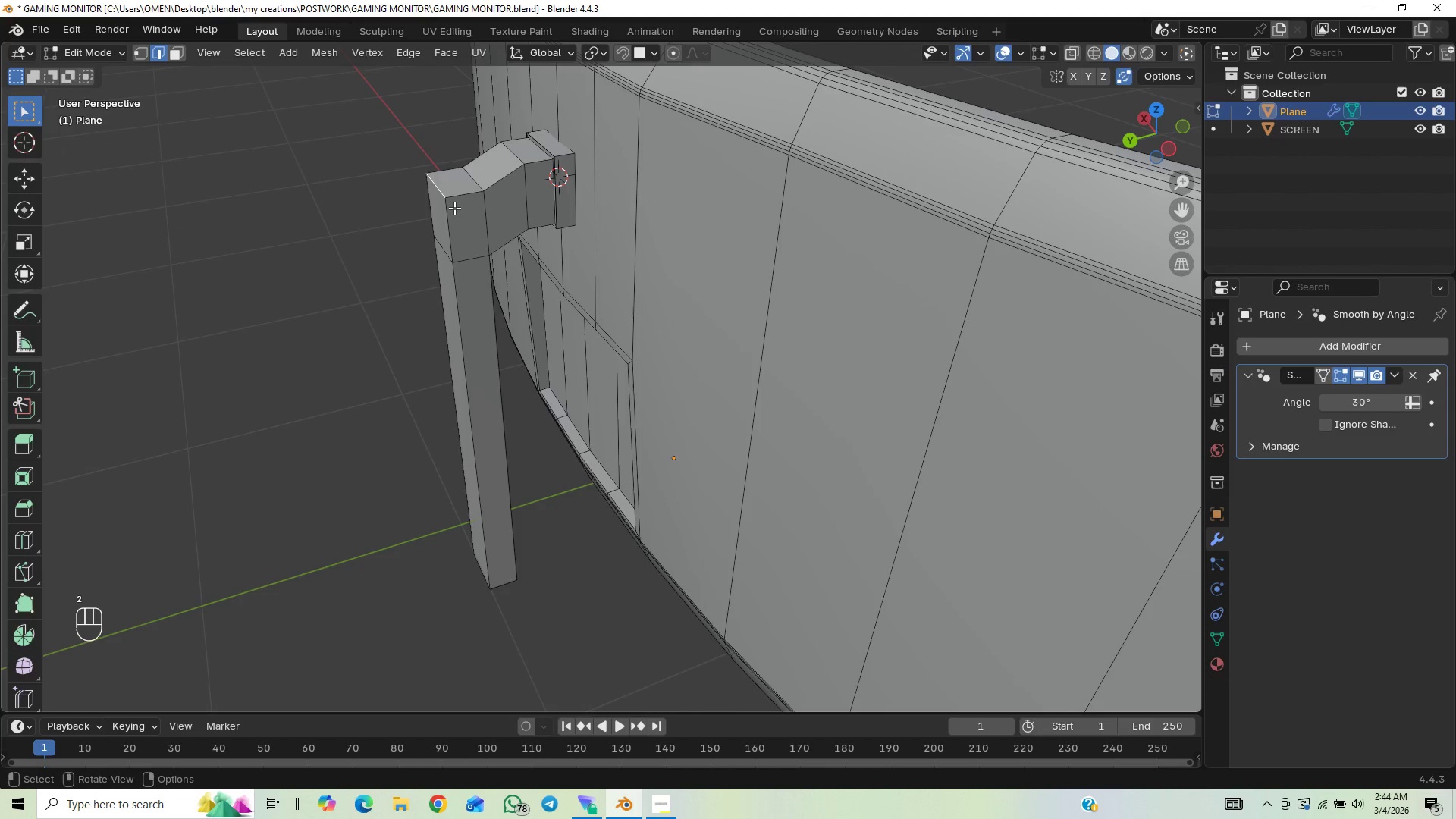 
key(Control+B)
 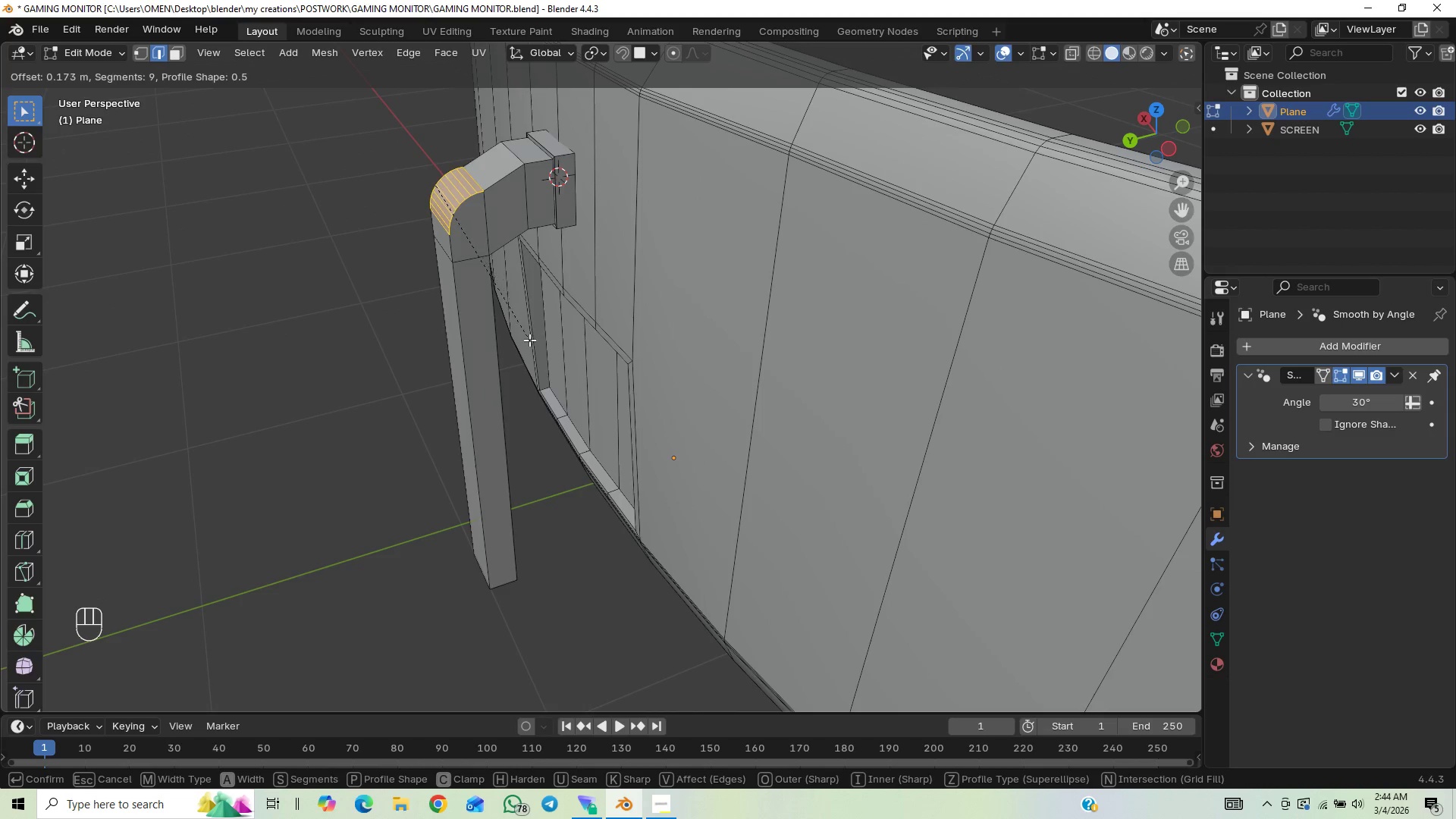 
left_click([518, 322])
 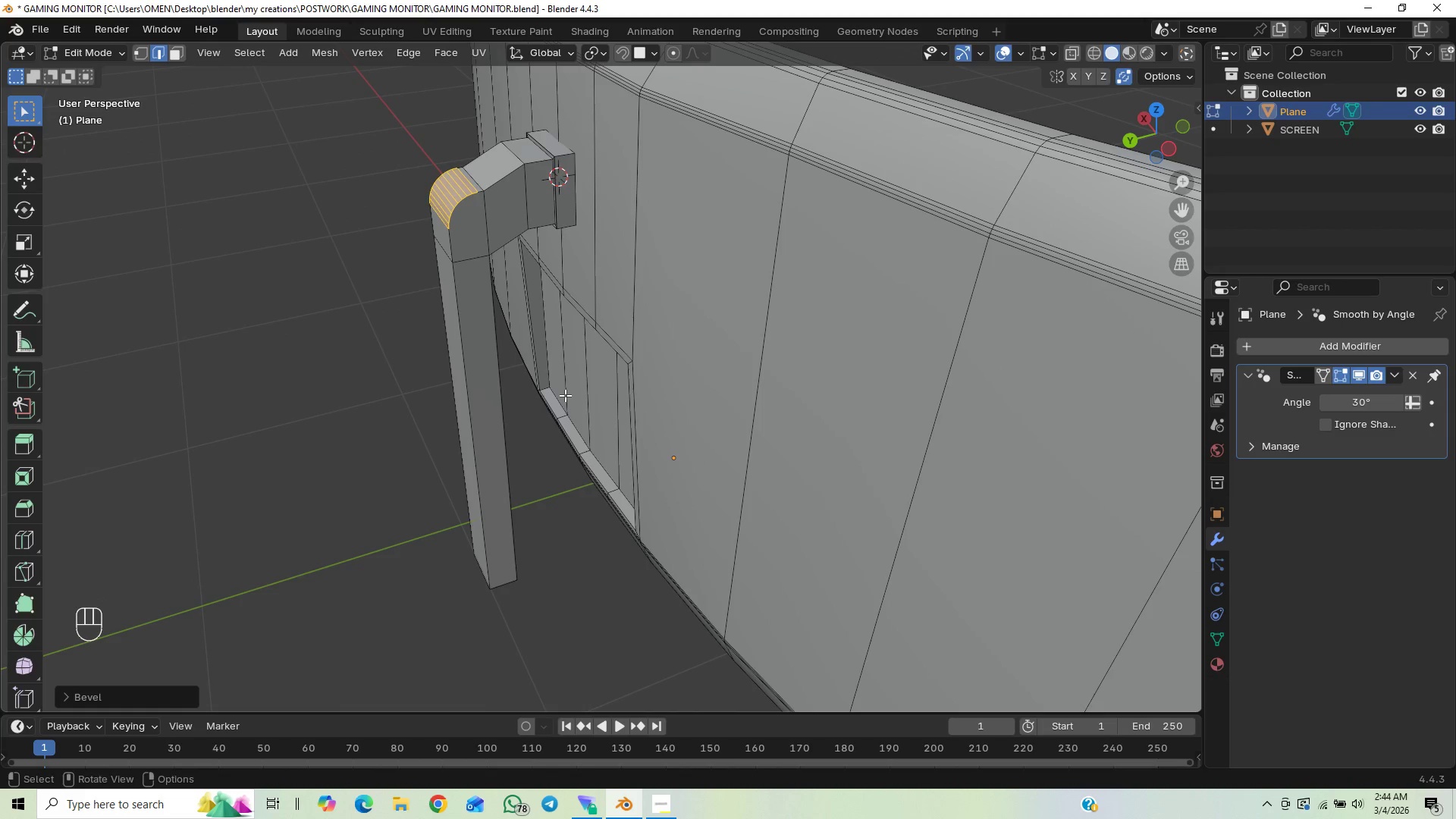 
key(Tab)
 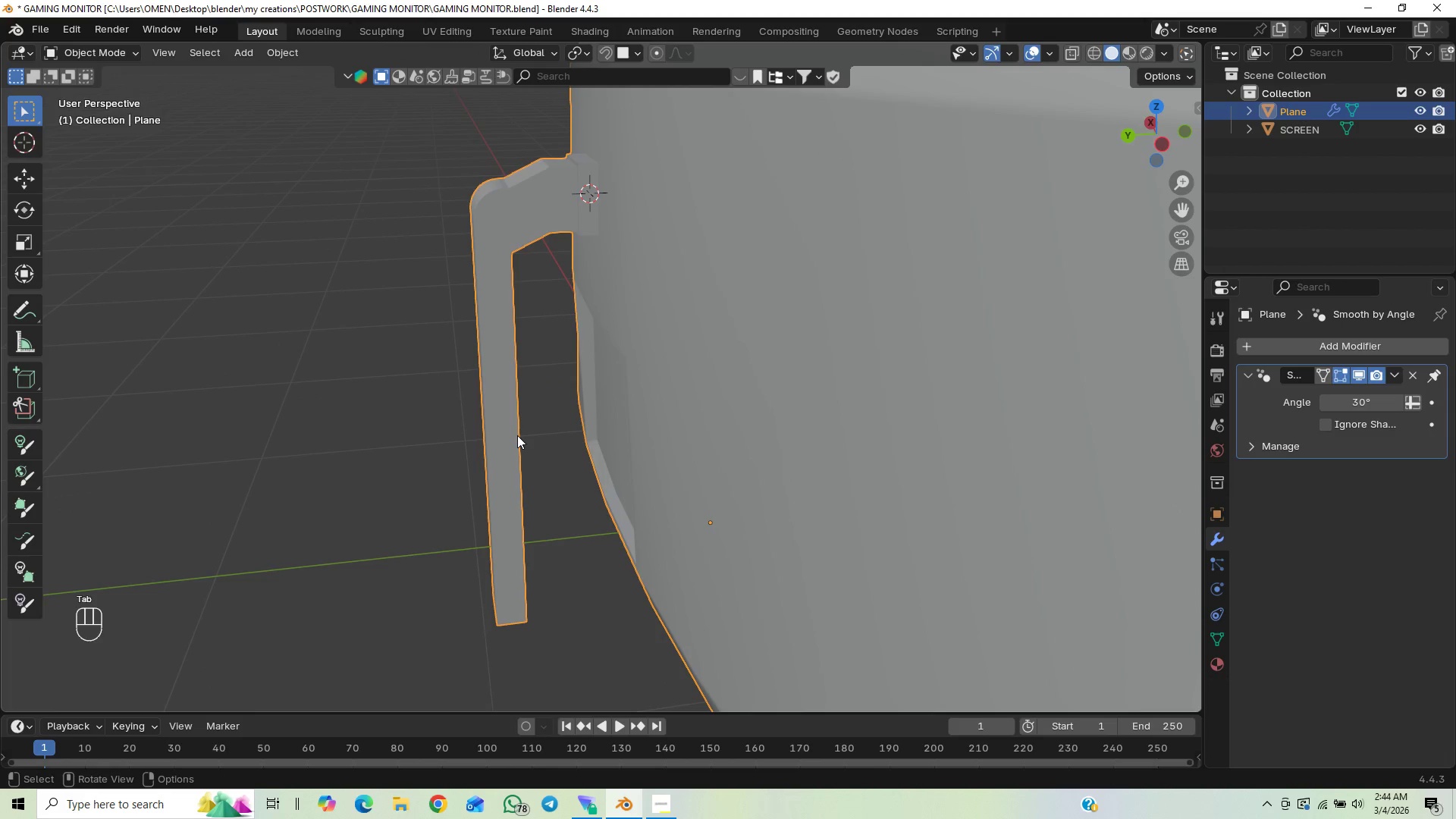 
scroll: coordinate [519, 436], scroll_direction: down, amount: 10.0
 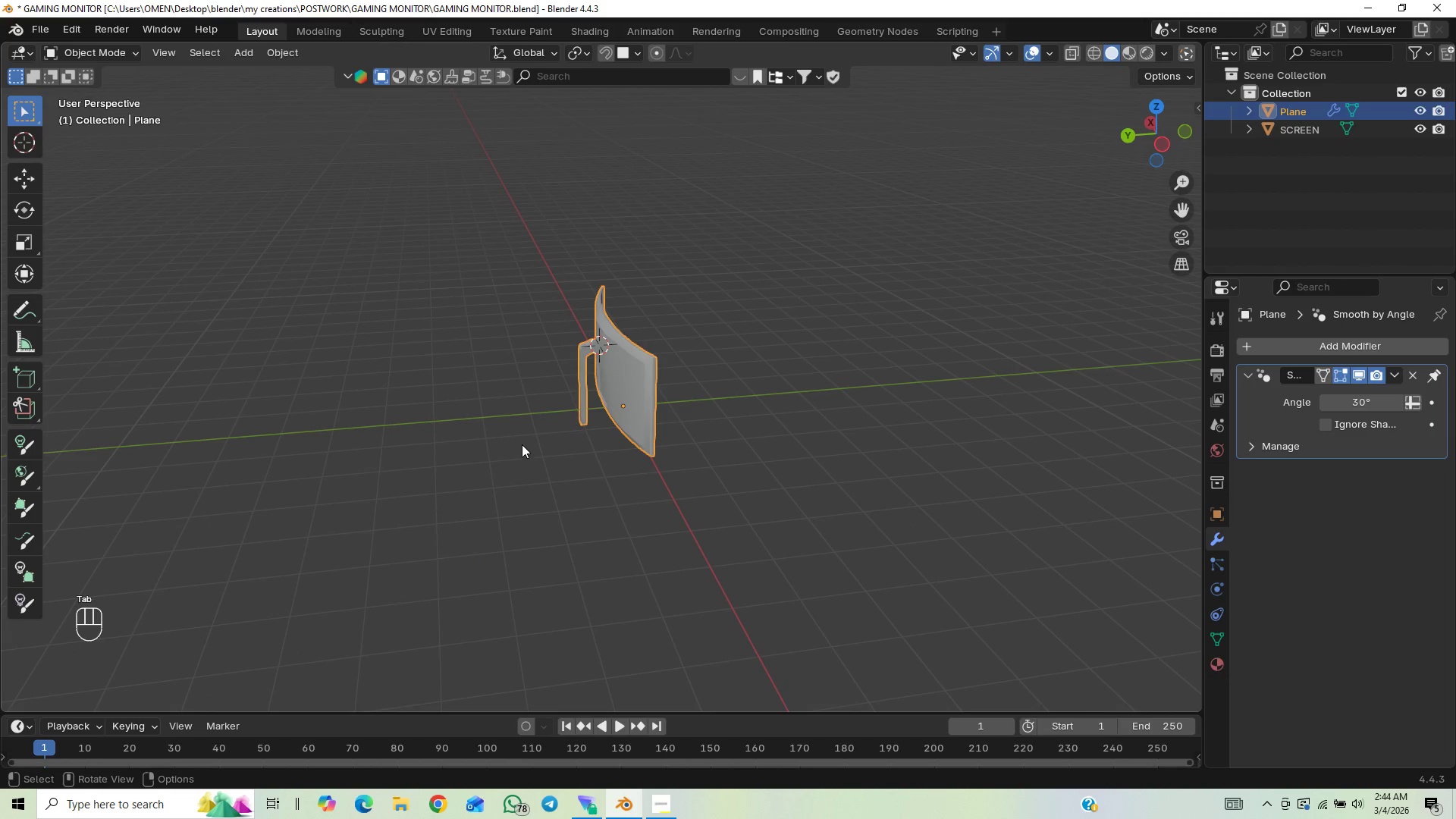 
scroll: coordinate [550, 431], scroll_direction: up, amount: 8.0
 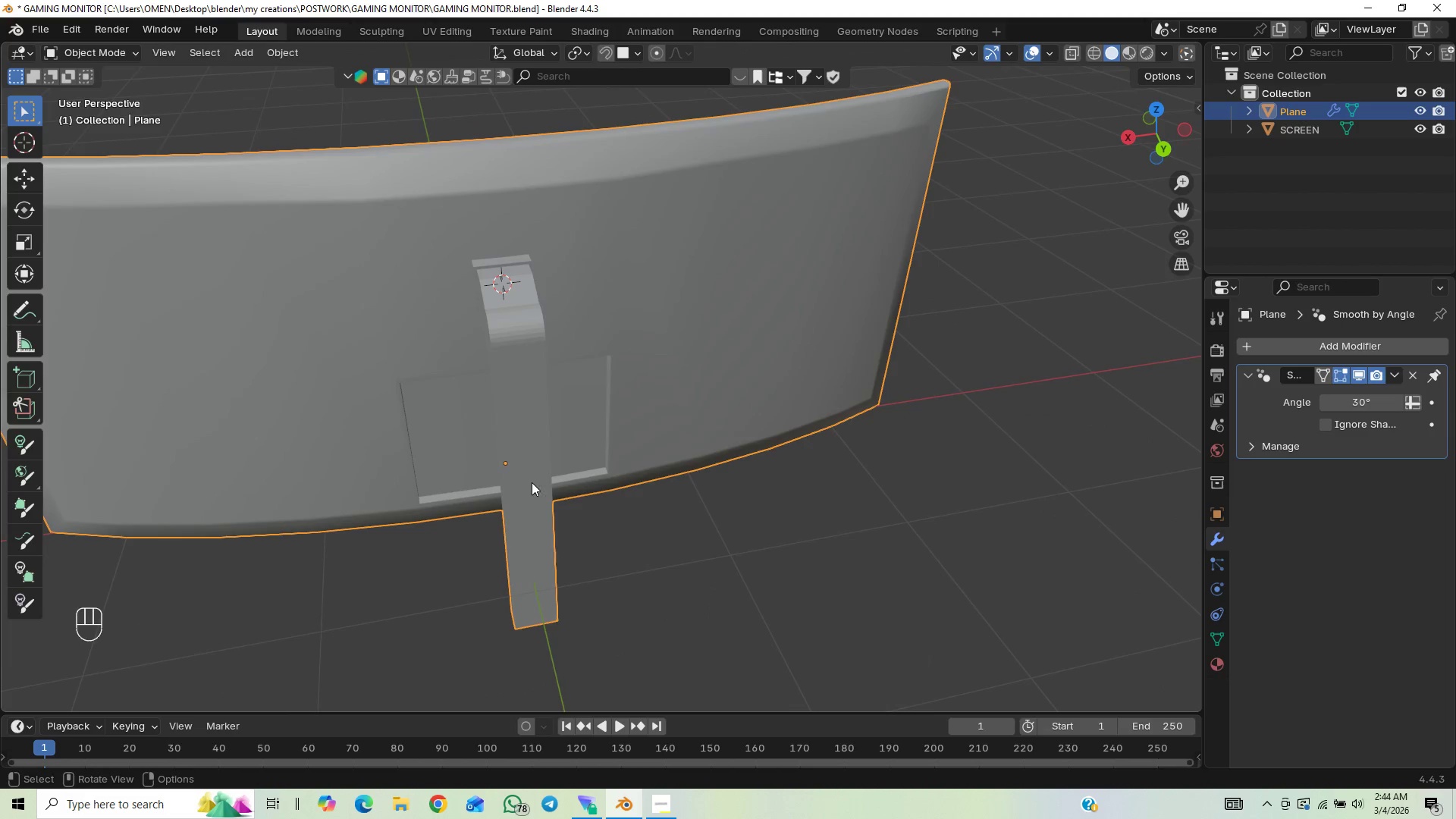 
right_click([526, 453])
 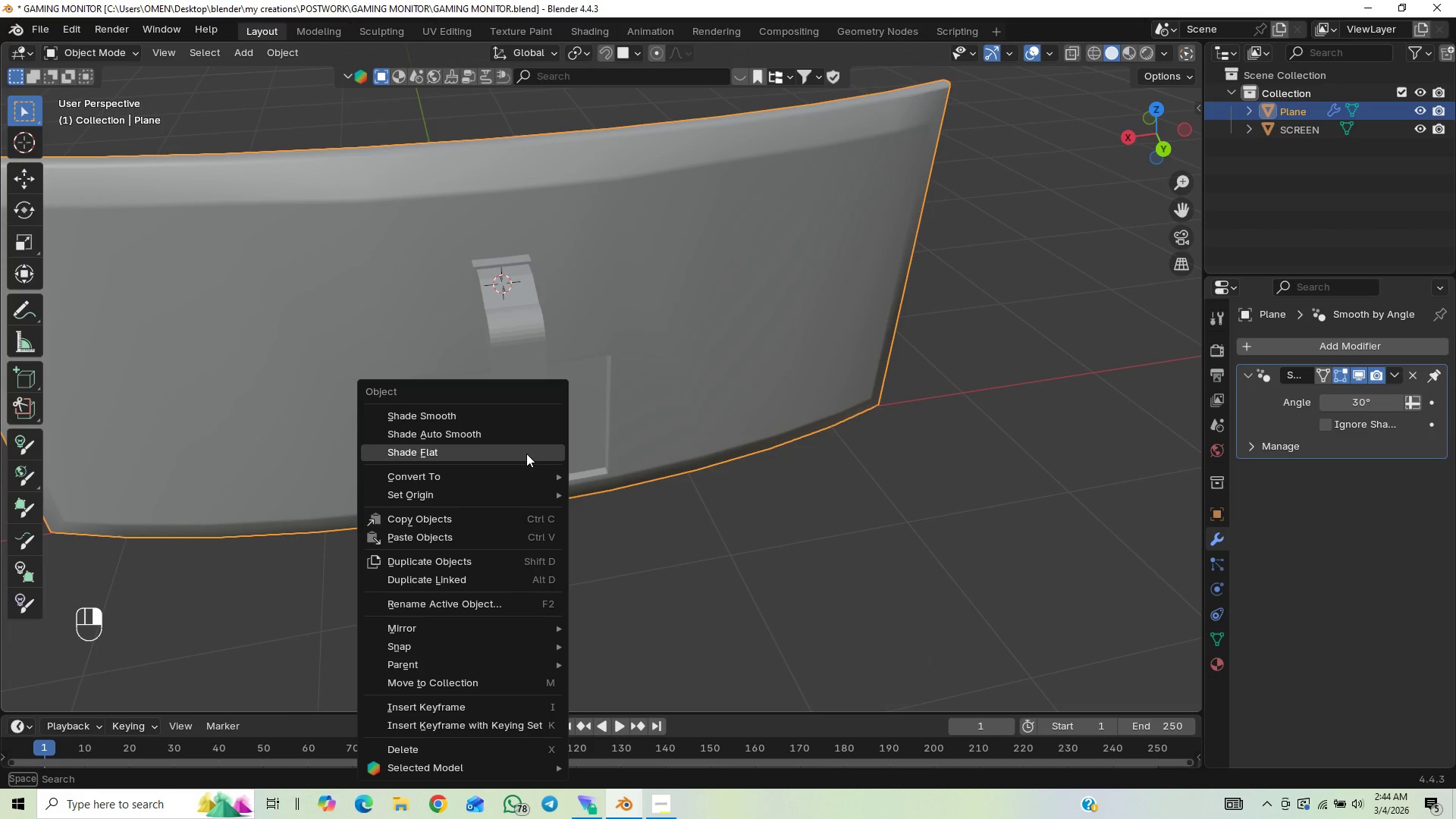 
left_click([527, 431])
 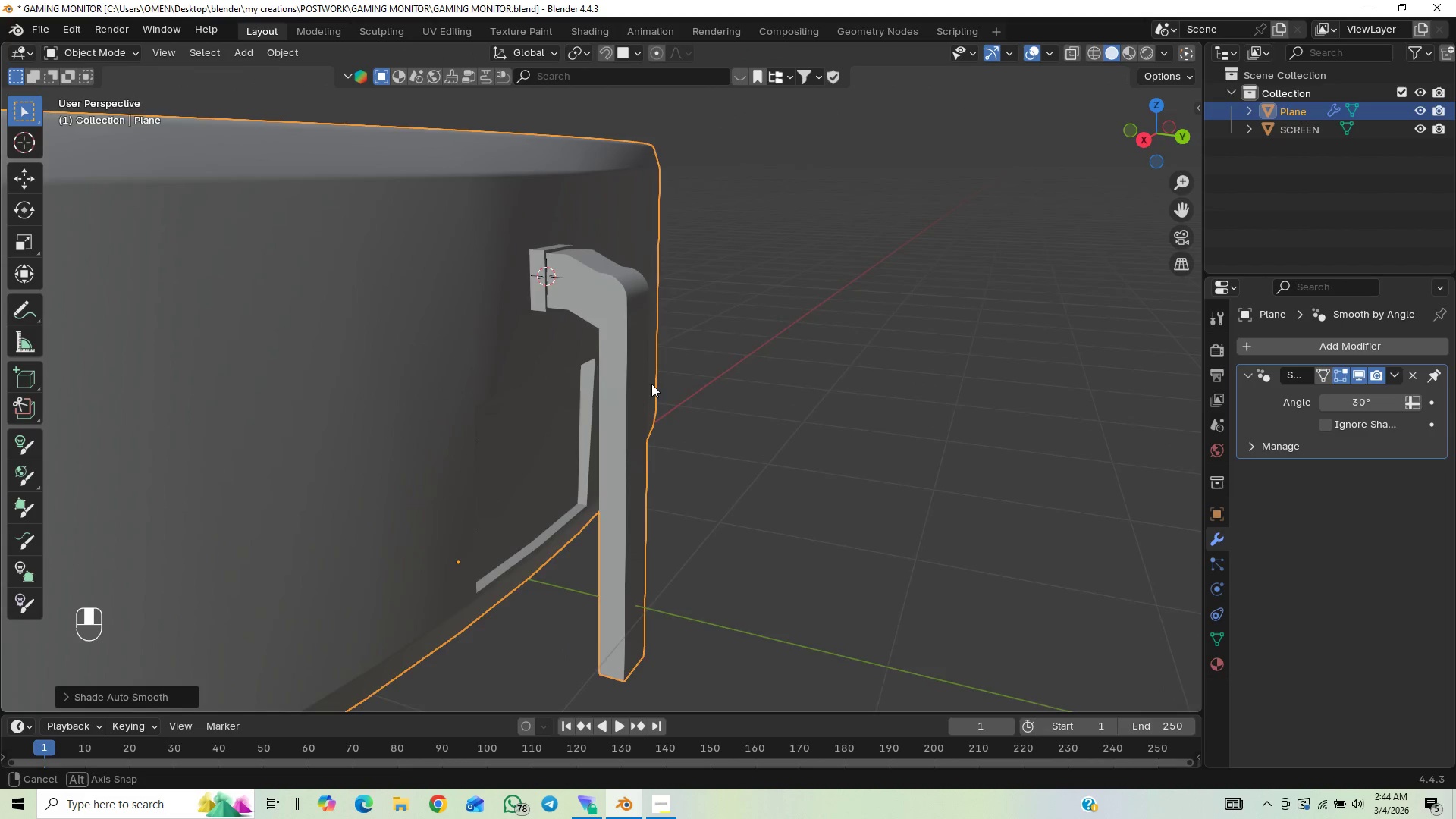 
middle_click([687, 356])
 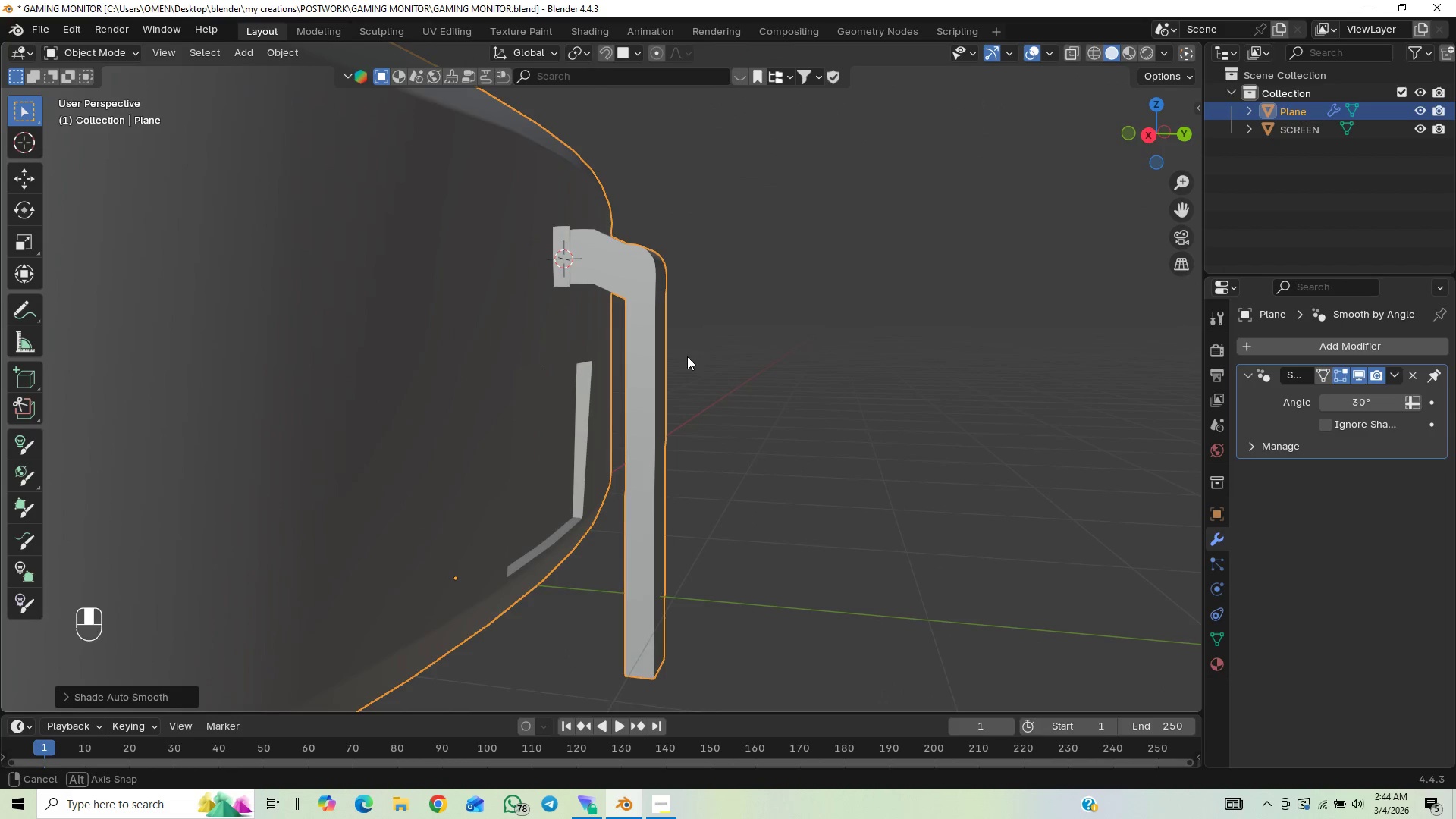 
triple_click([687, 356])
 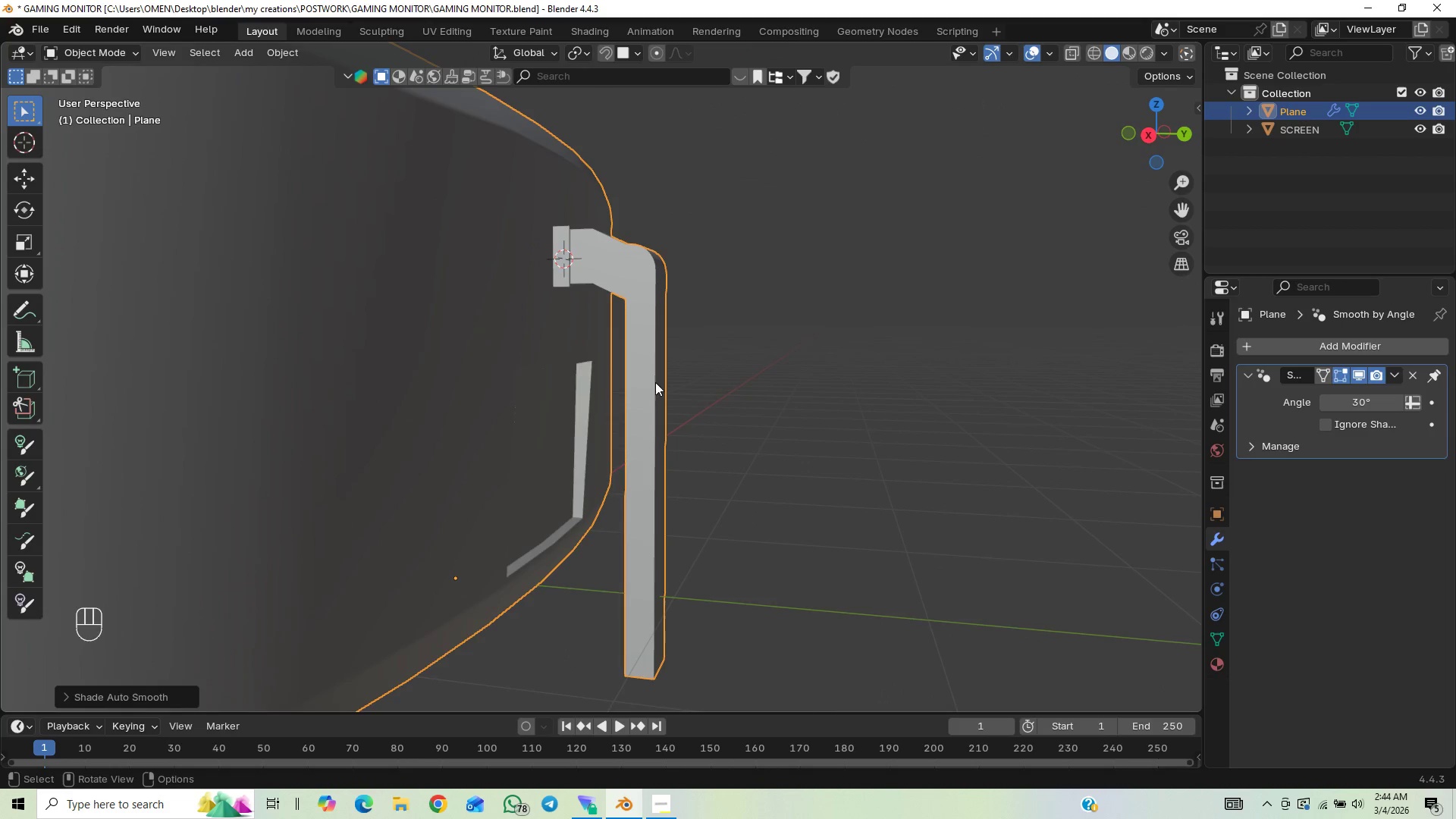 
double_click([687, 356])
 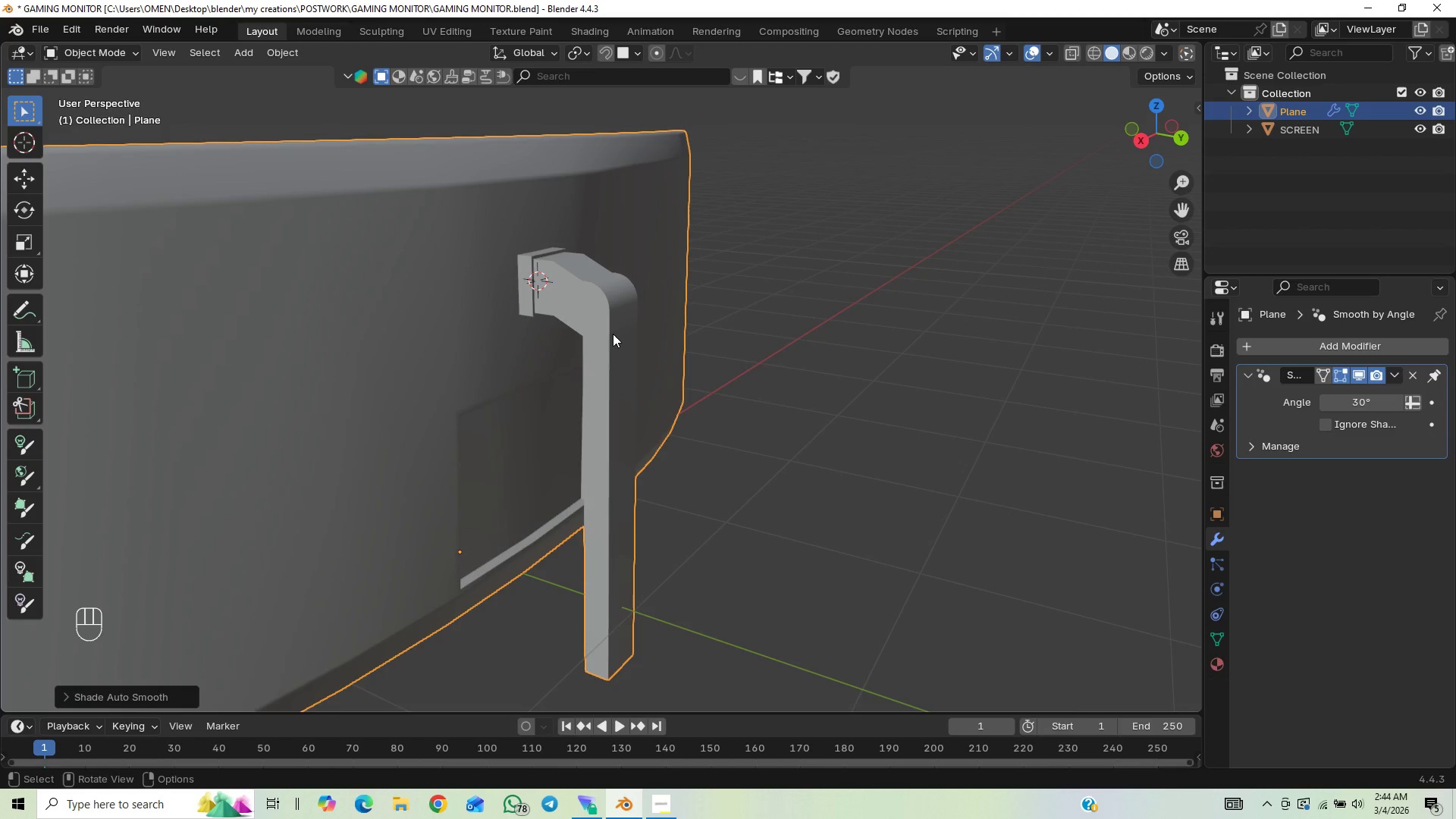 
key(Tab)
 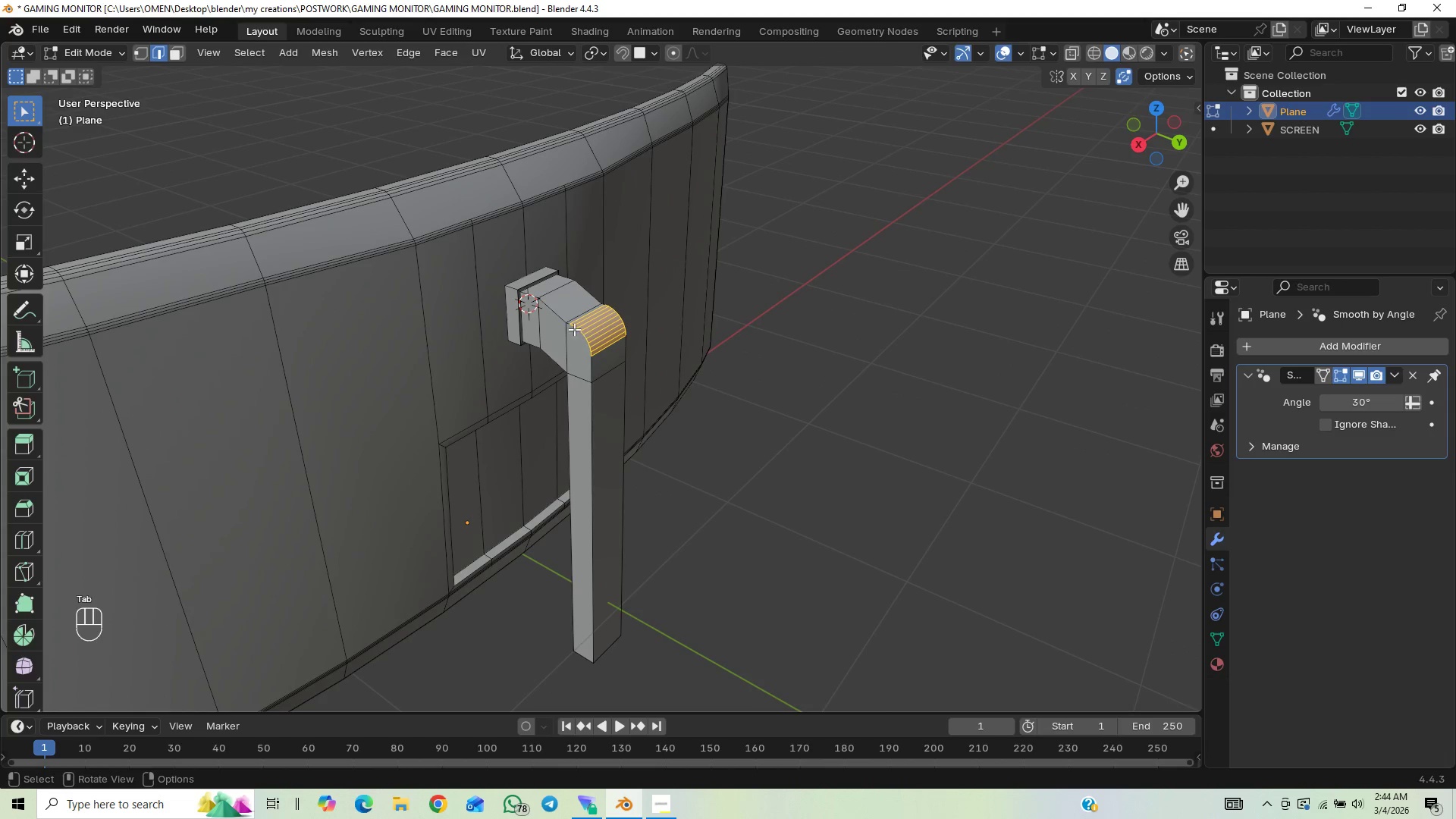 
left_click([560, 283])
 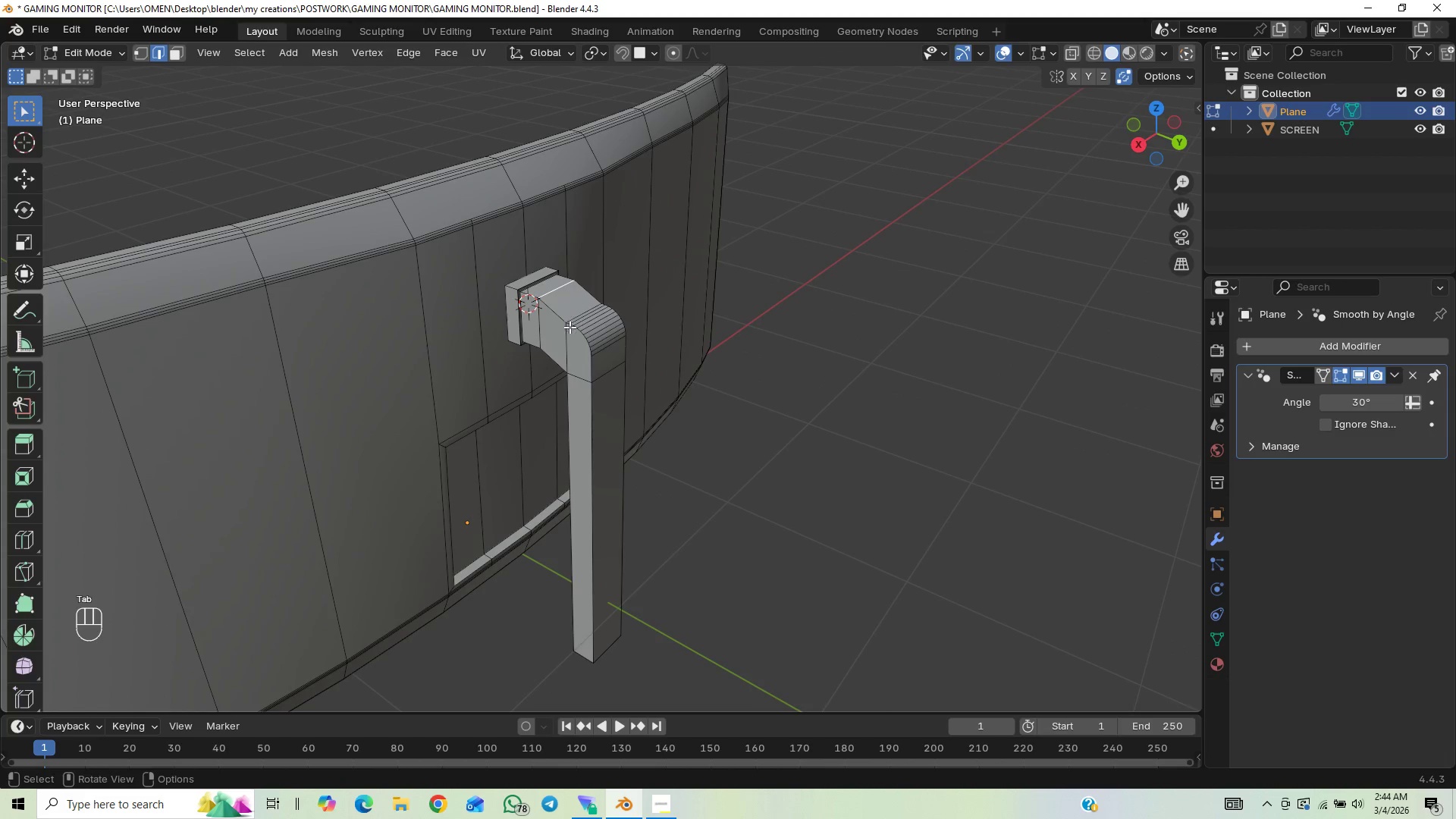 
key(Control+B)
 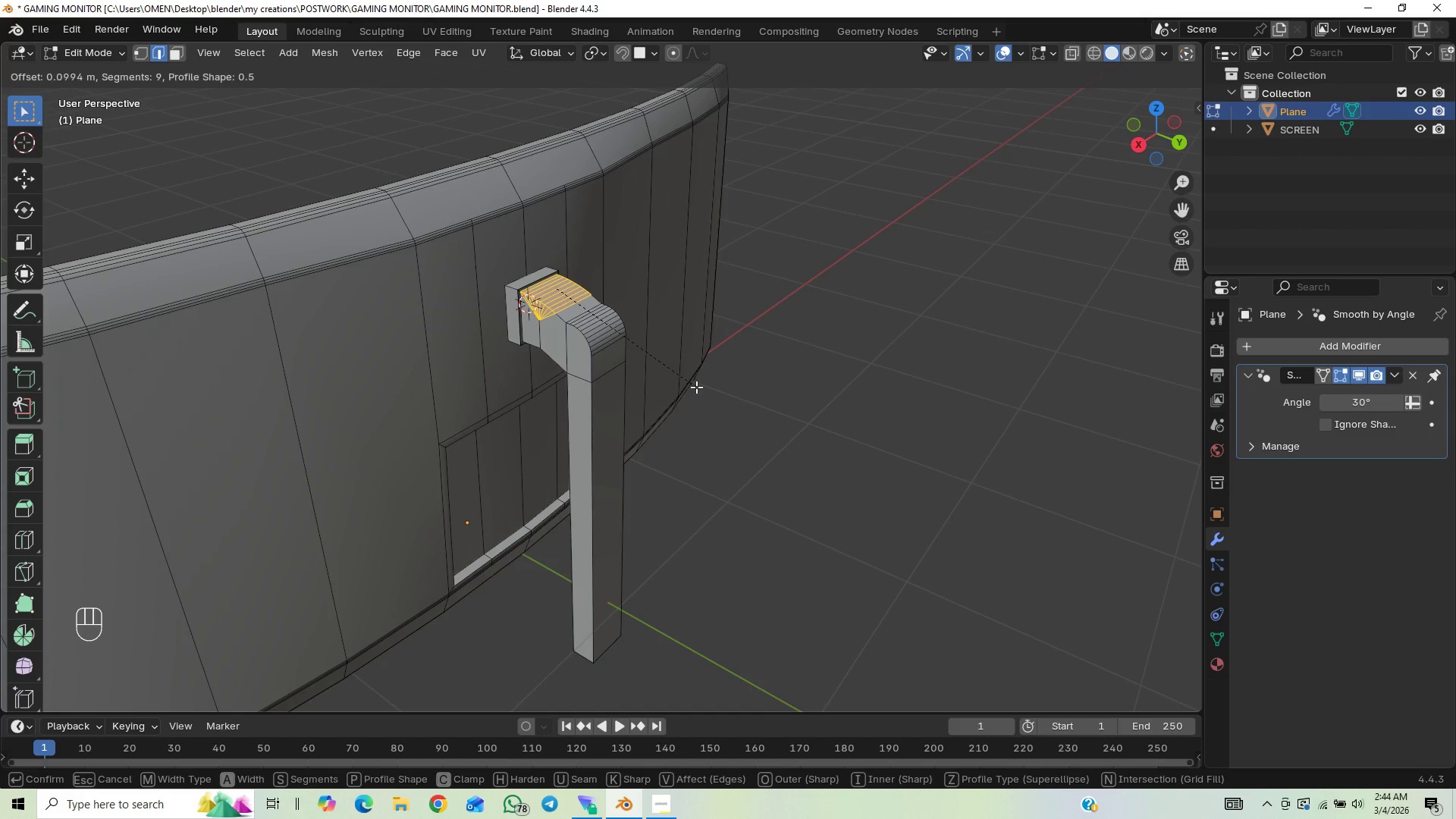 
left_click([713, 387])
 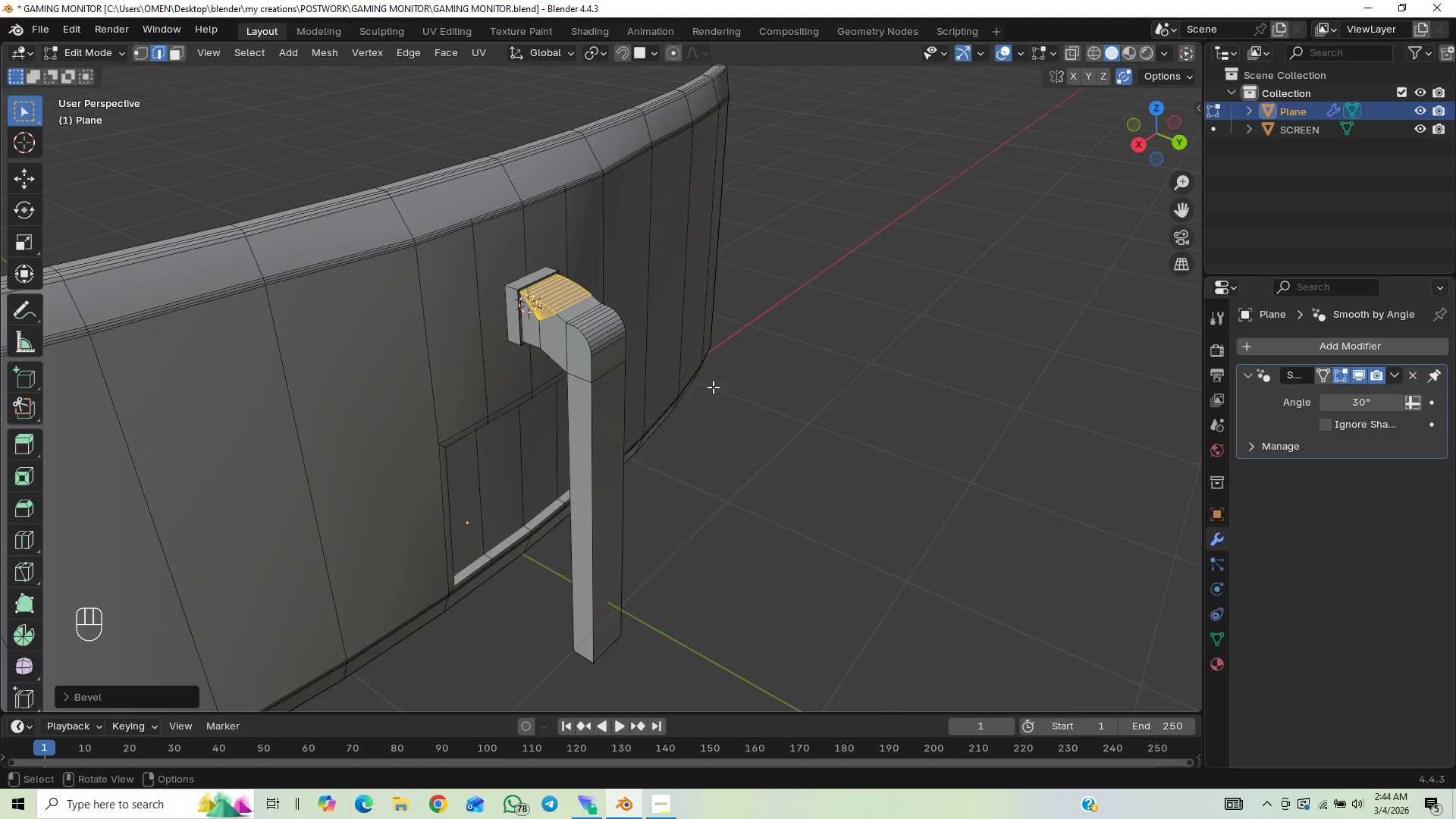 
key(Tab)
 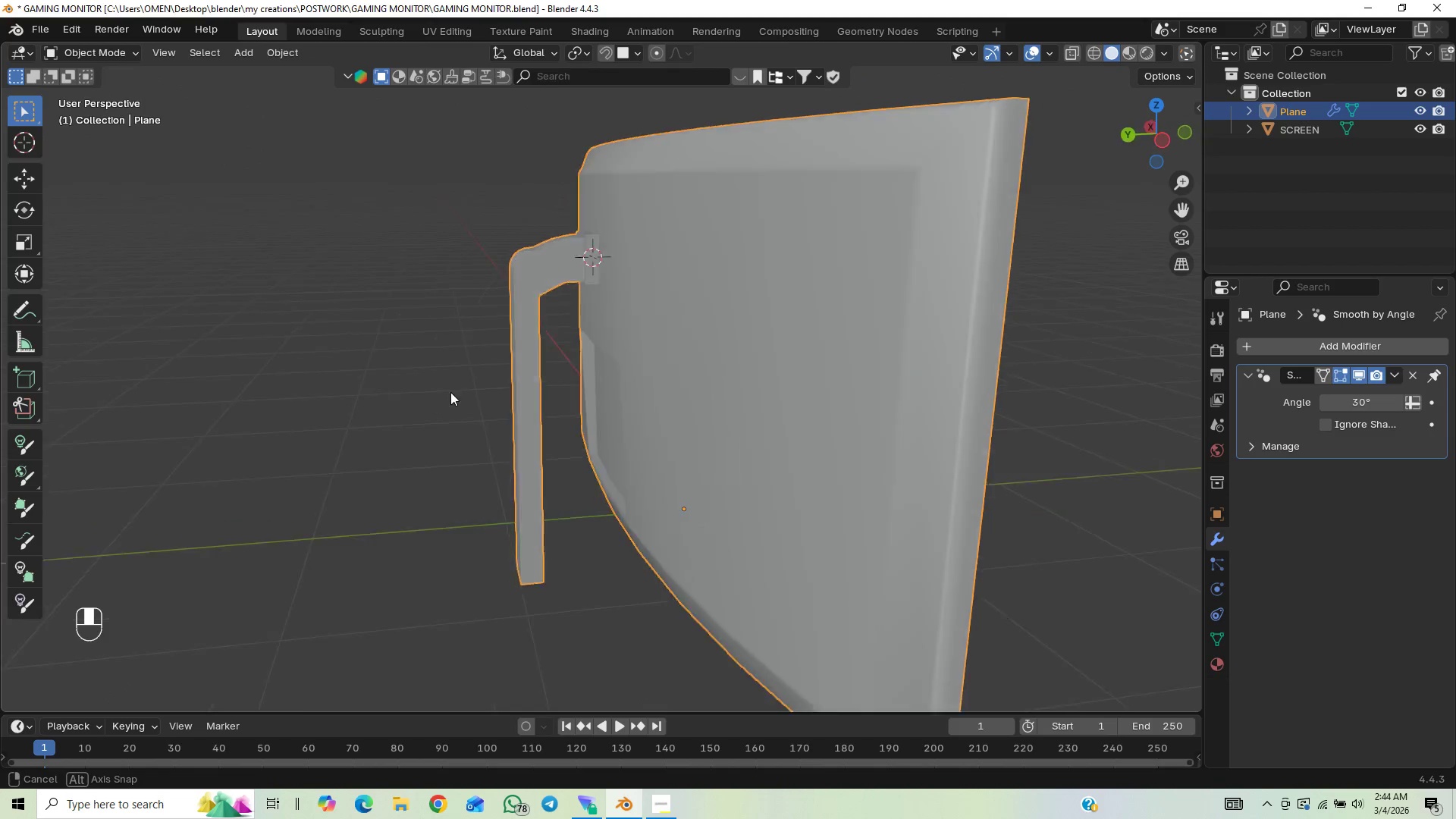 
wait(5.06)
 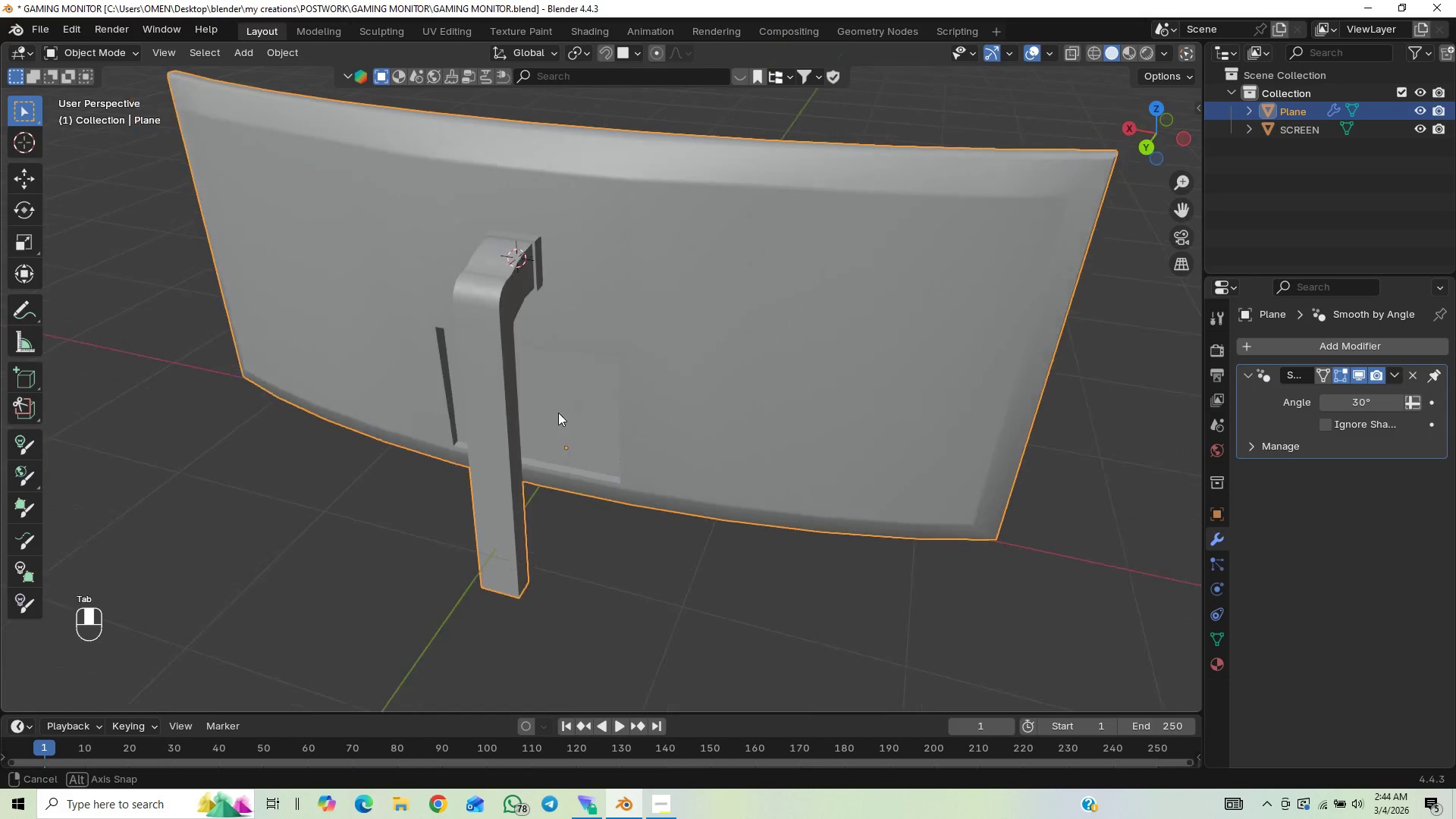 
key(Control+S)
 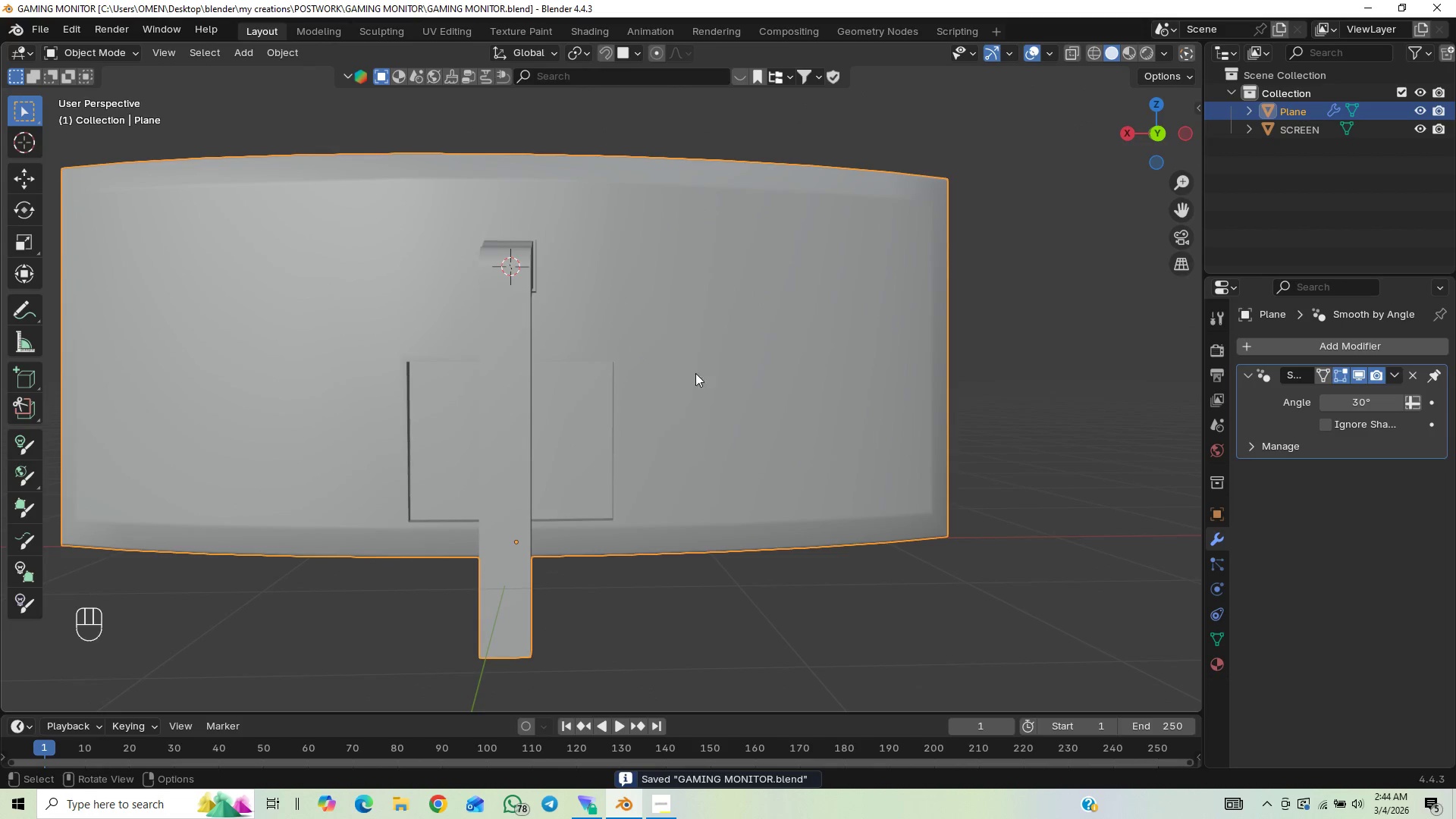 
wait(6.12)
 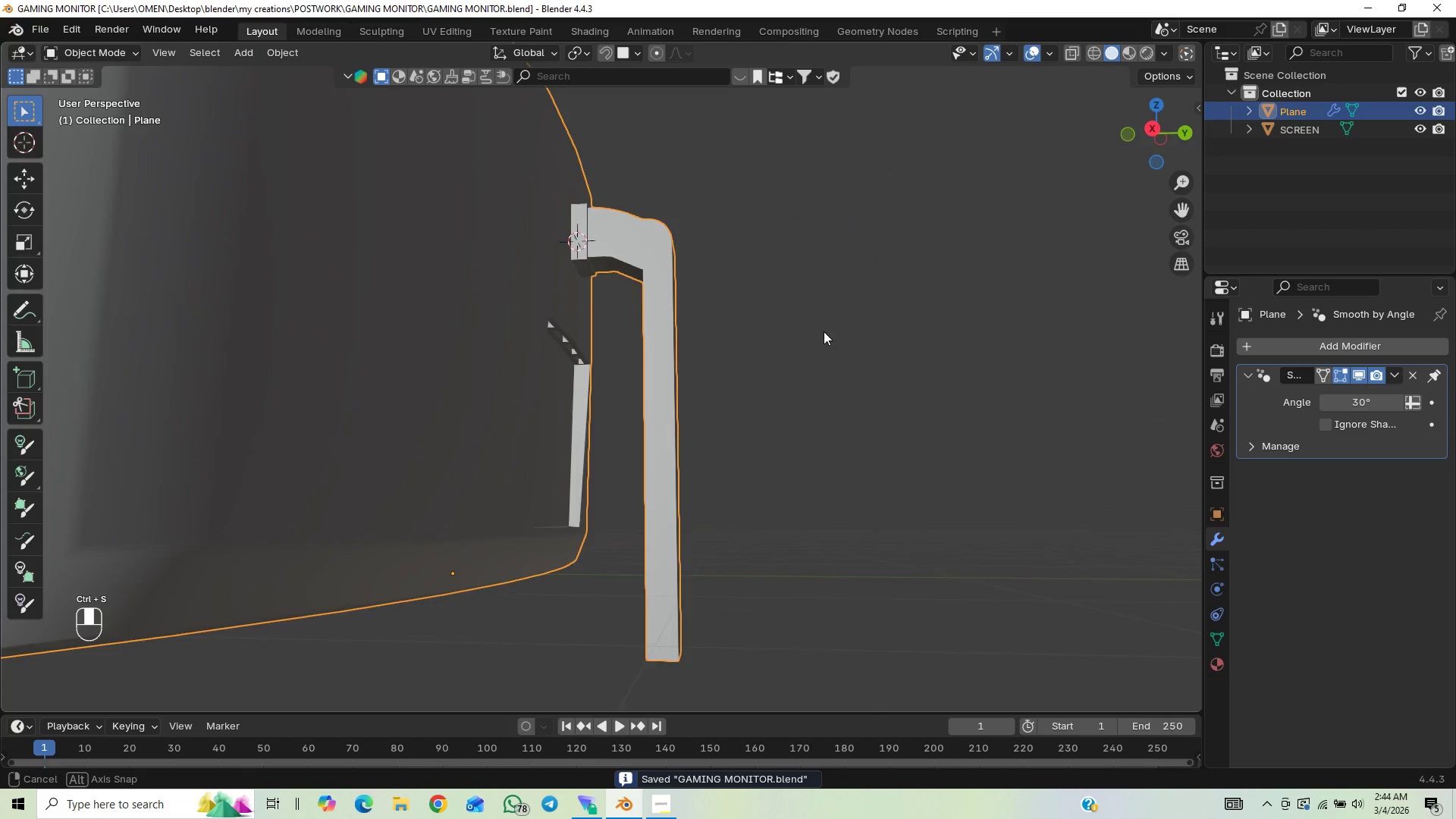 
left_click([1125, 136])
 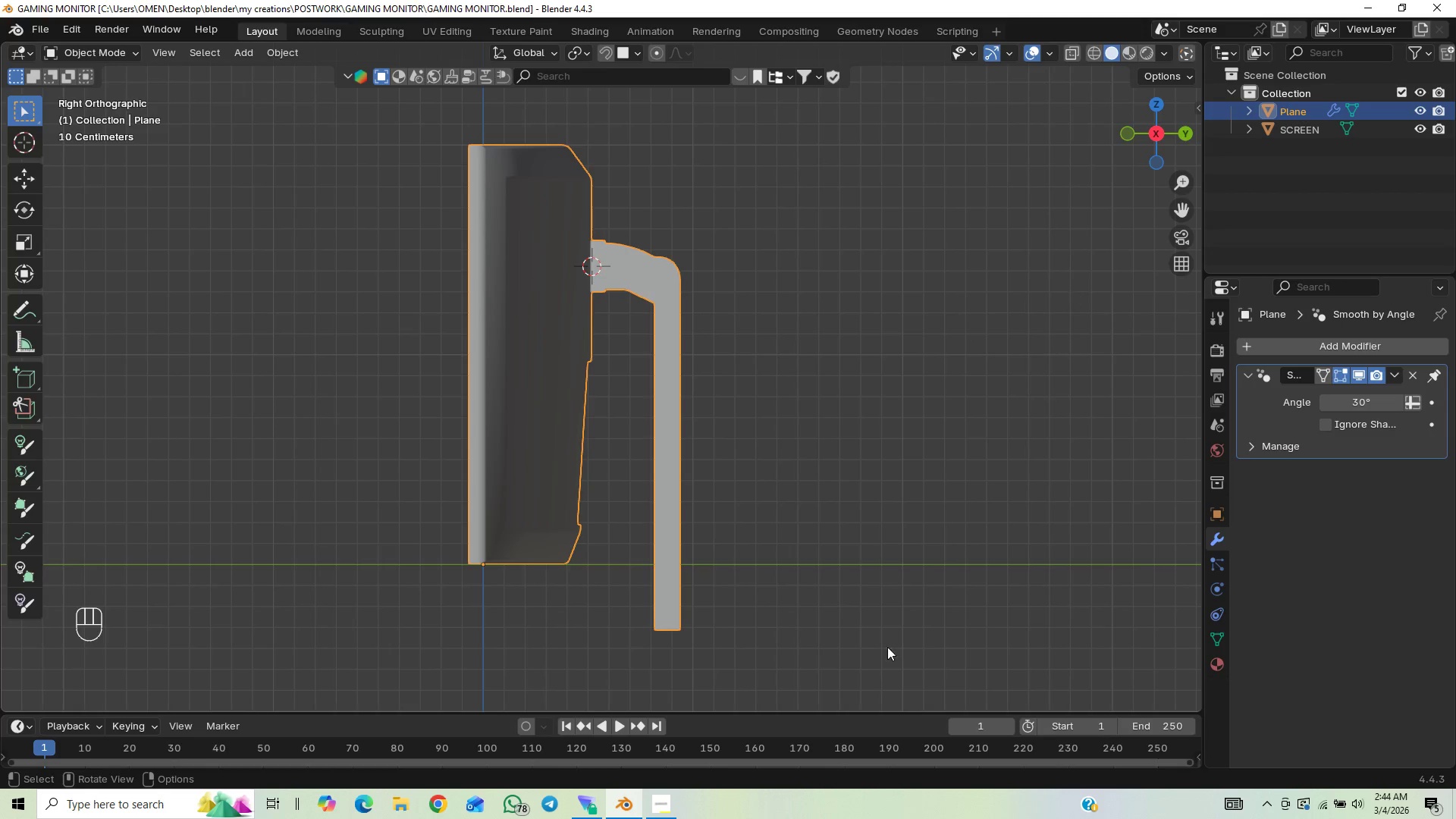 
scroll: coordinate [708, 617], scroll_direction: down, amount: 4.0
 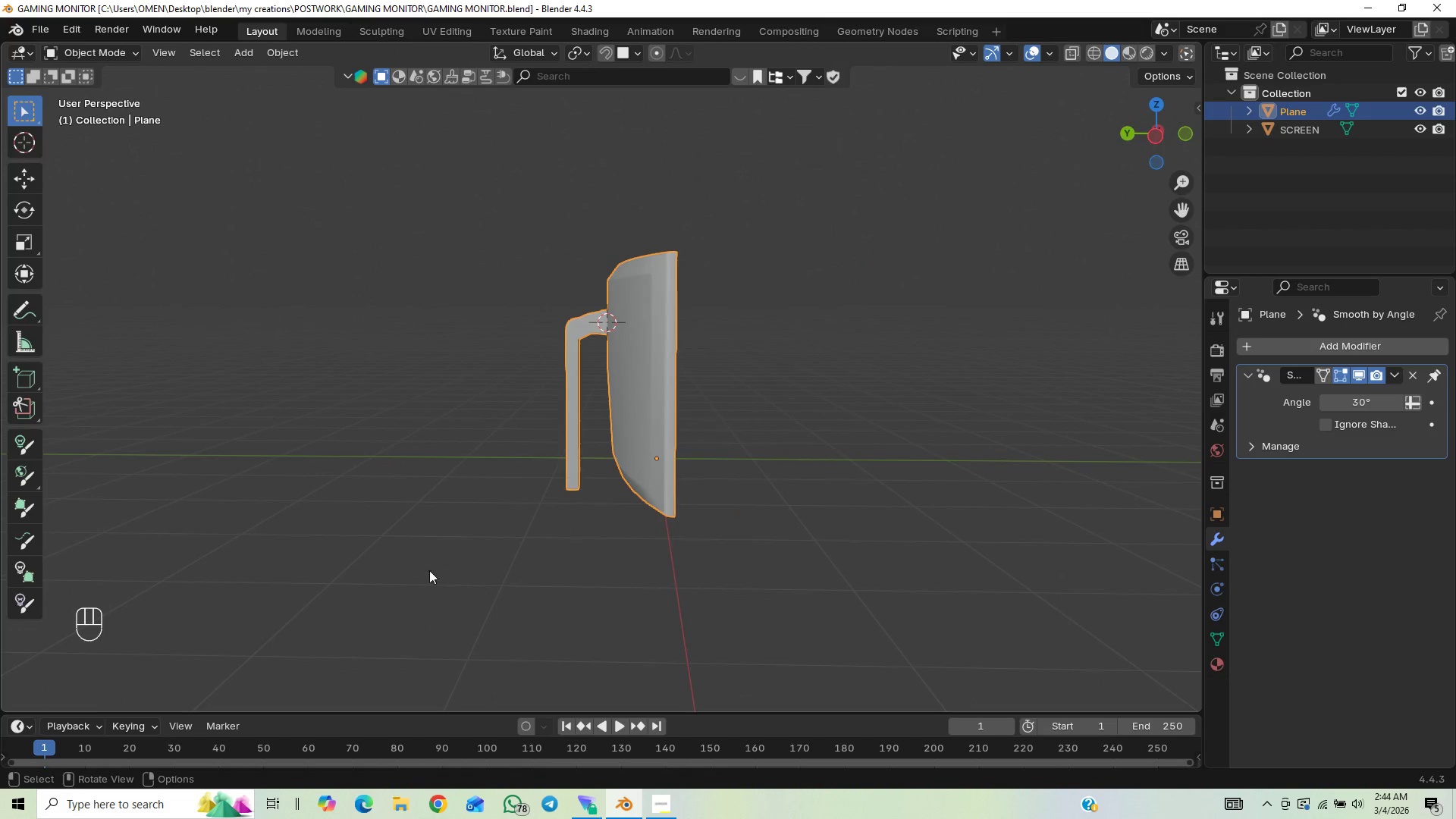 
key(Tab)
 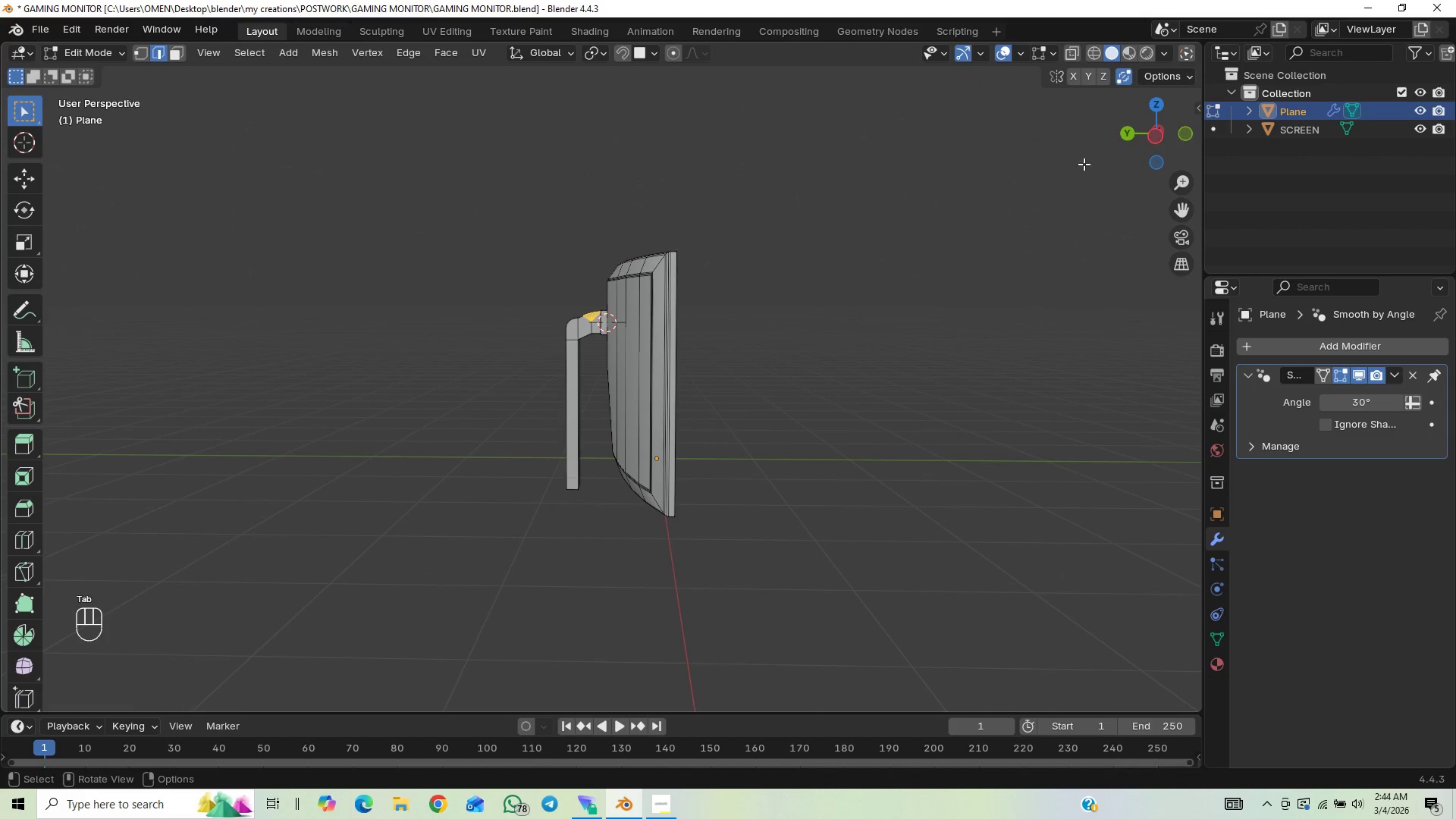 
left_click([1148, 134])
 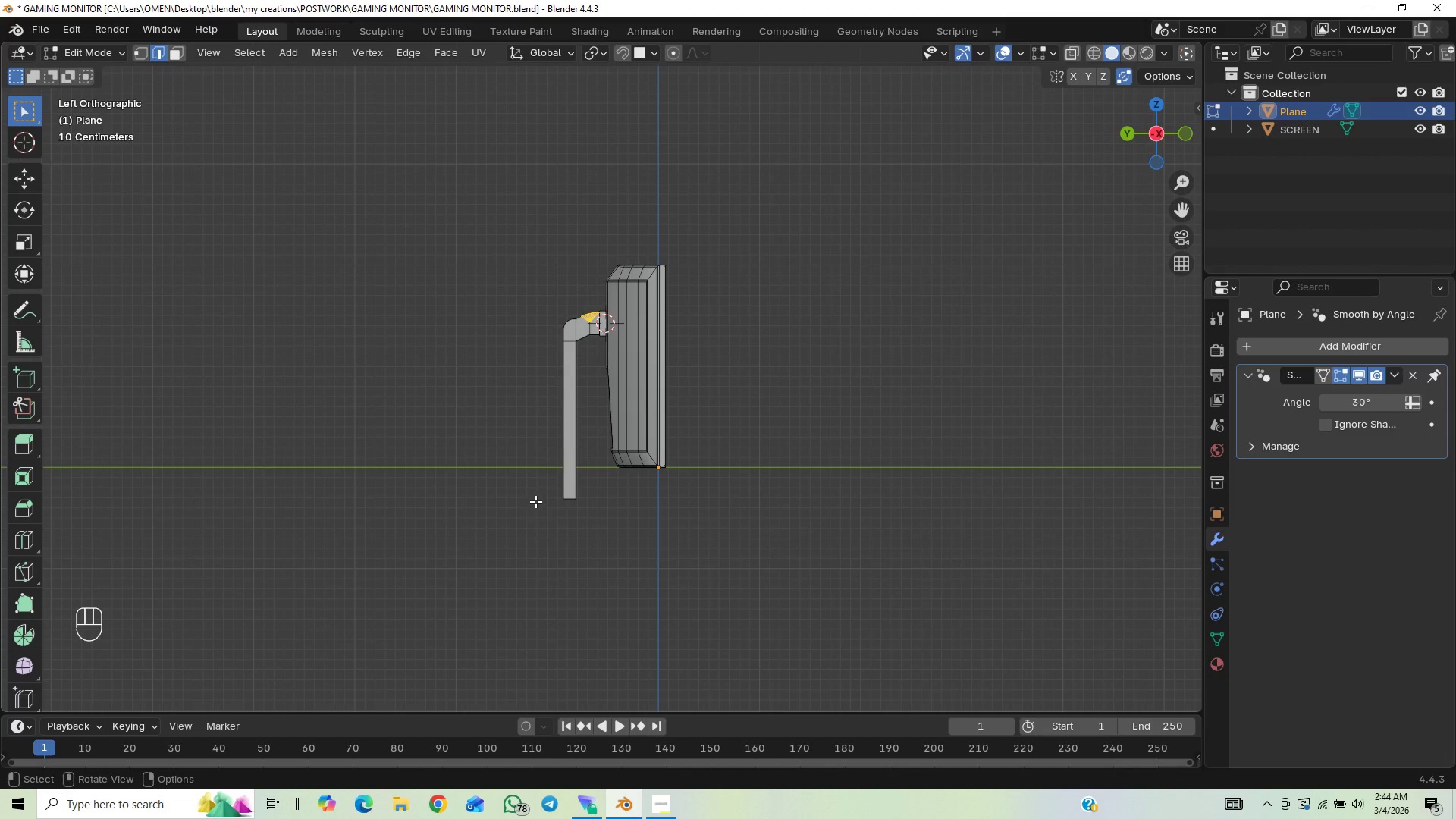 
left_click_drag(start_coordinate=[537, 486], to_coordinate=[659, 519])
 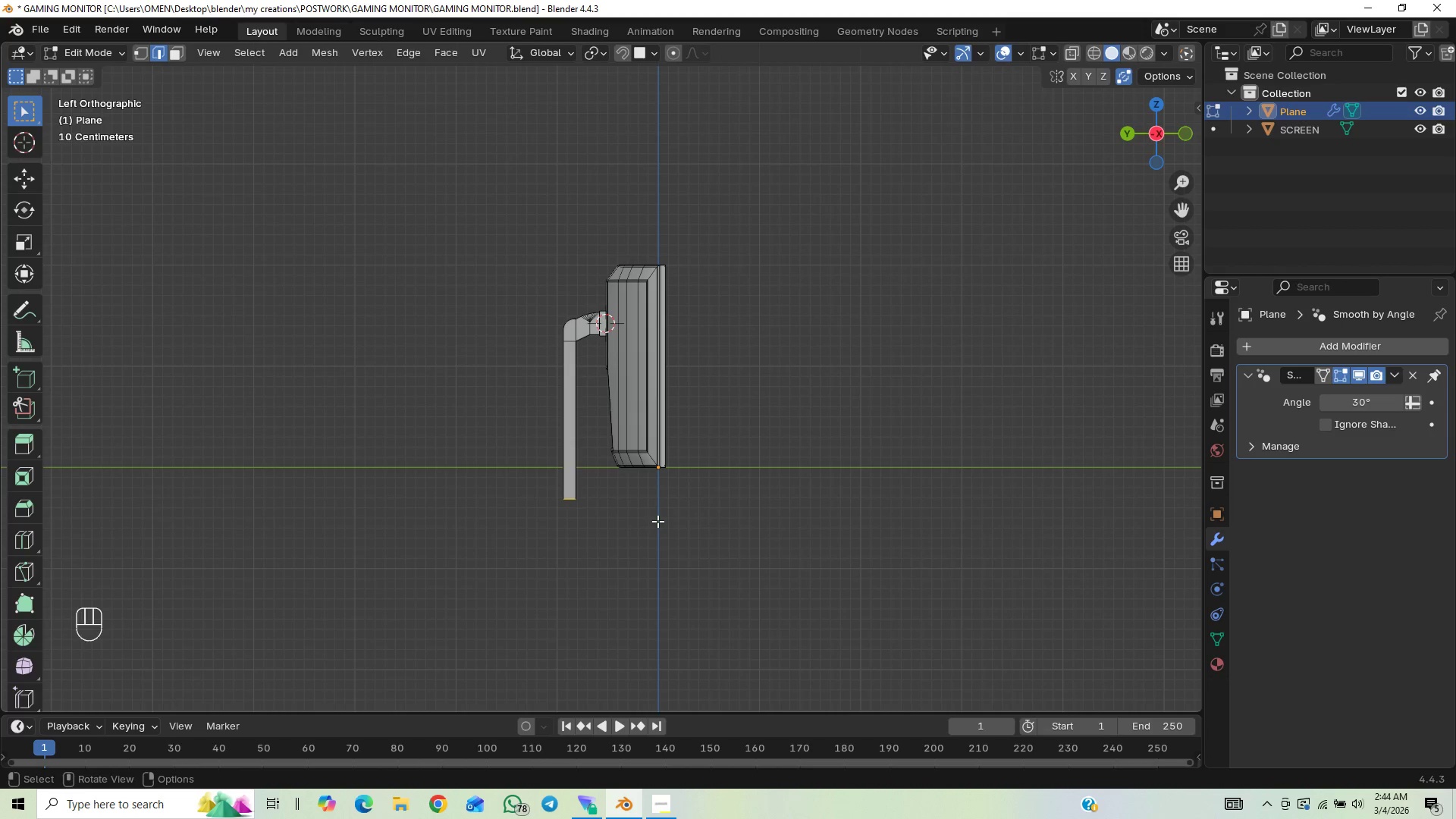 
type(GZ)
 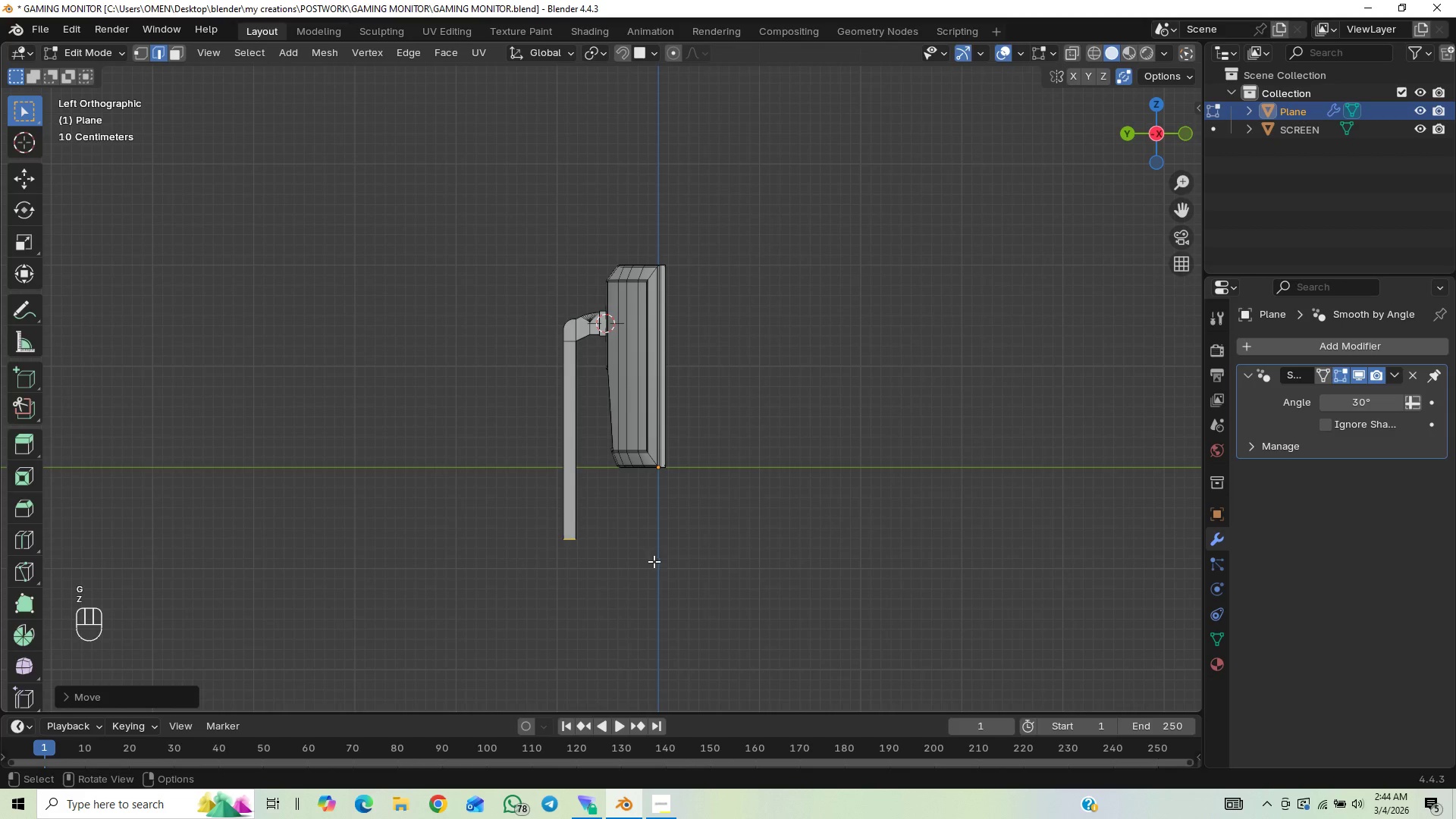 
key(End)
 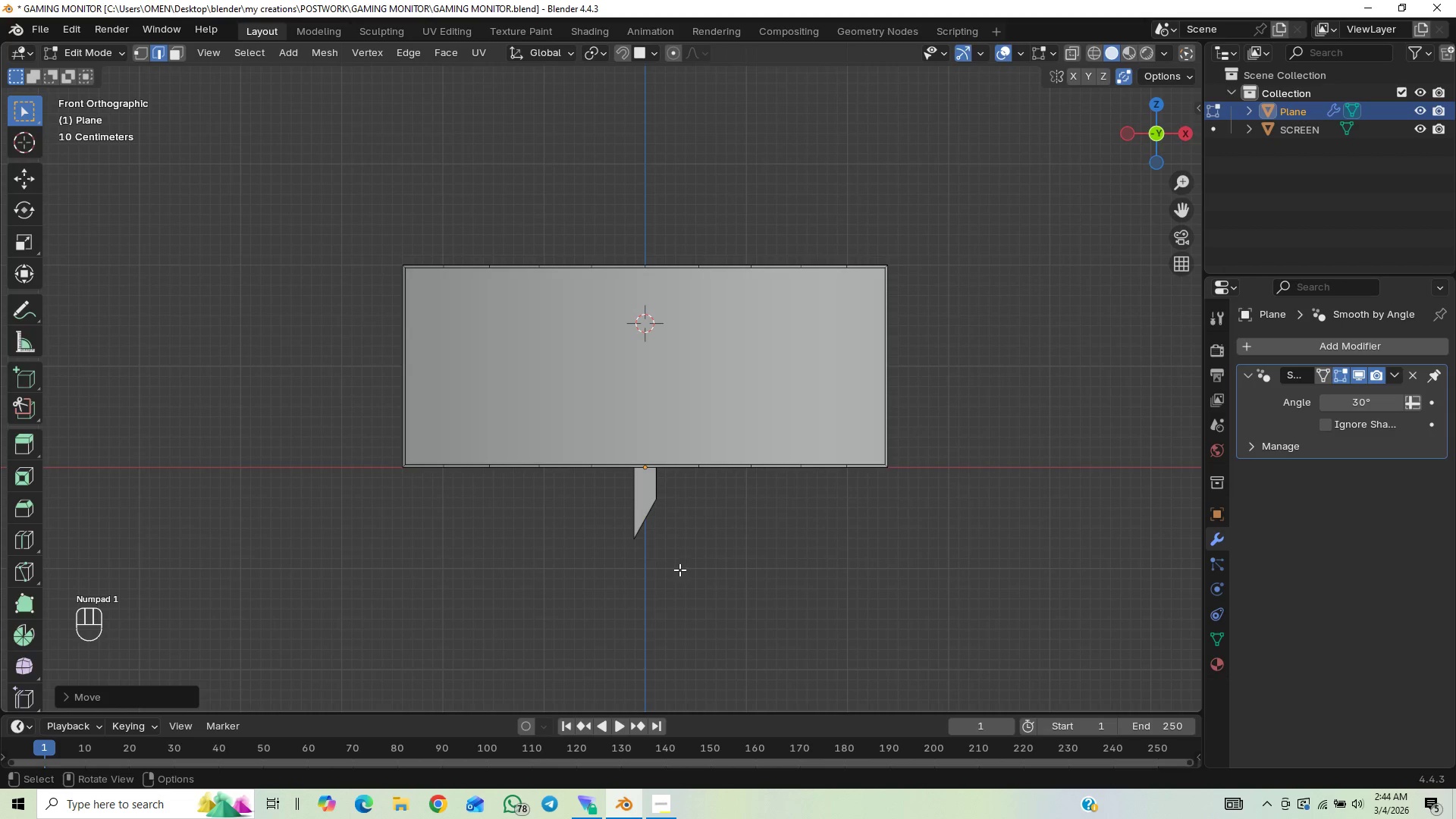 
key(Control+Z)
 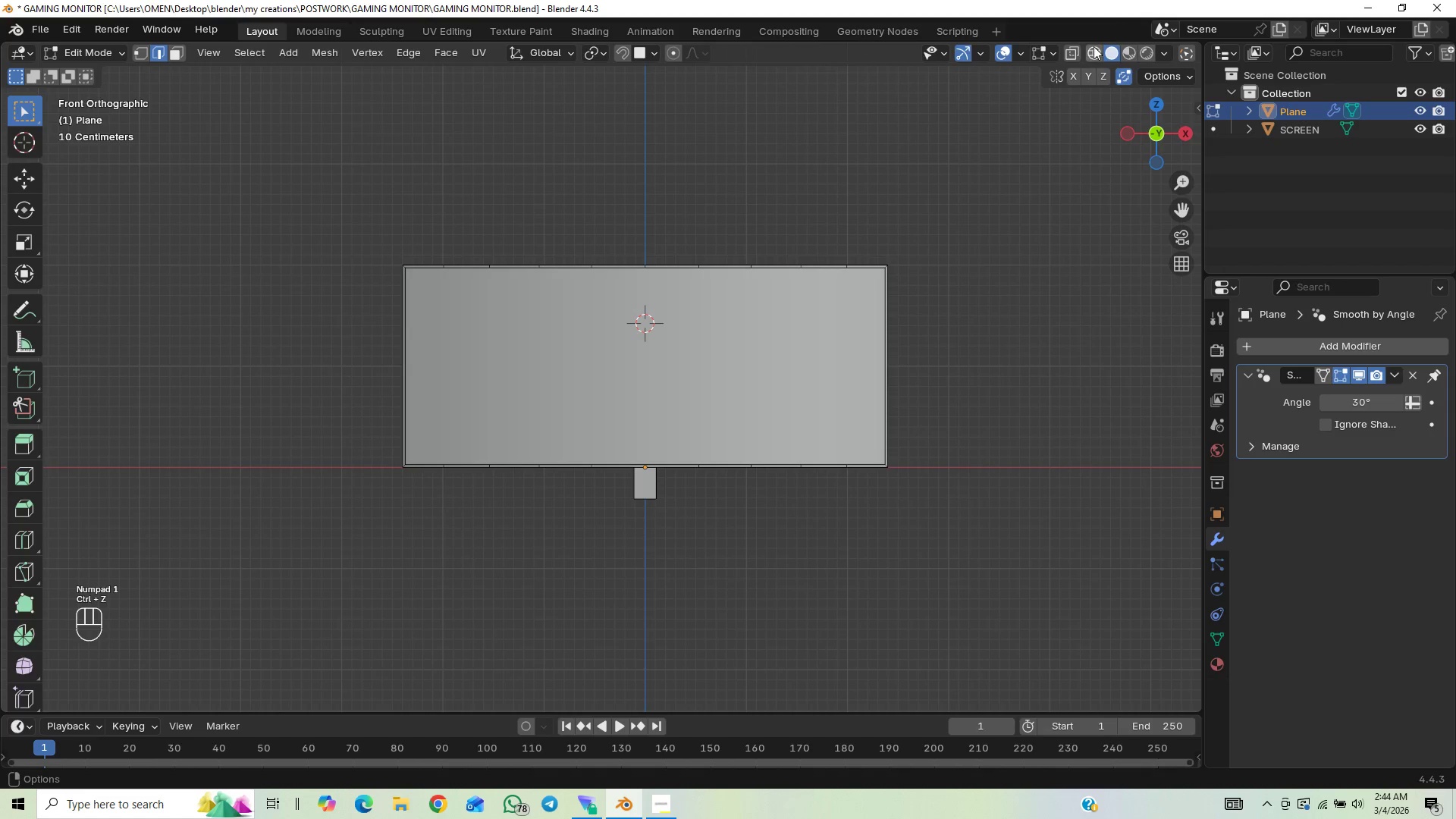 
left_click([1079, 56])
 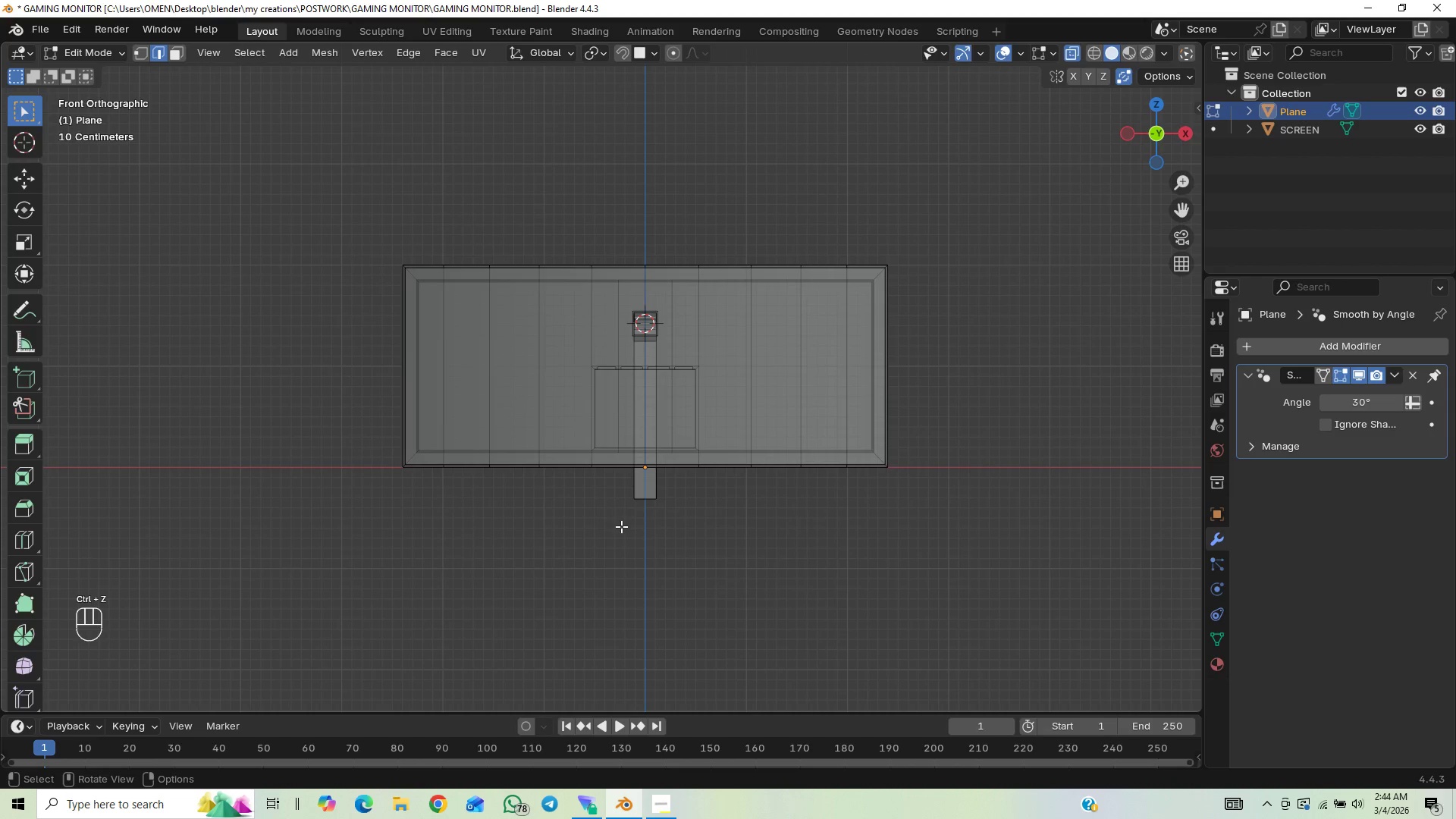 
left_click_drag(start_coordinate=[610, 500], to_coordinate=[746, 535])
 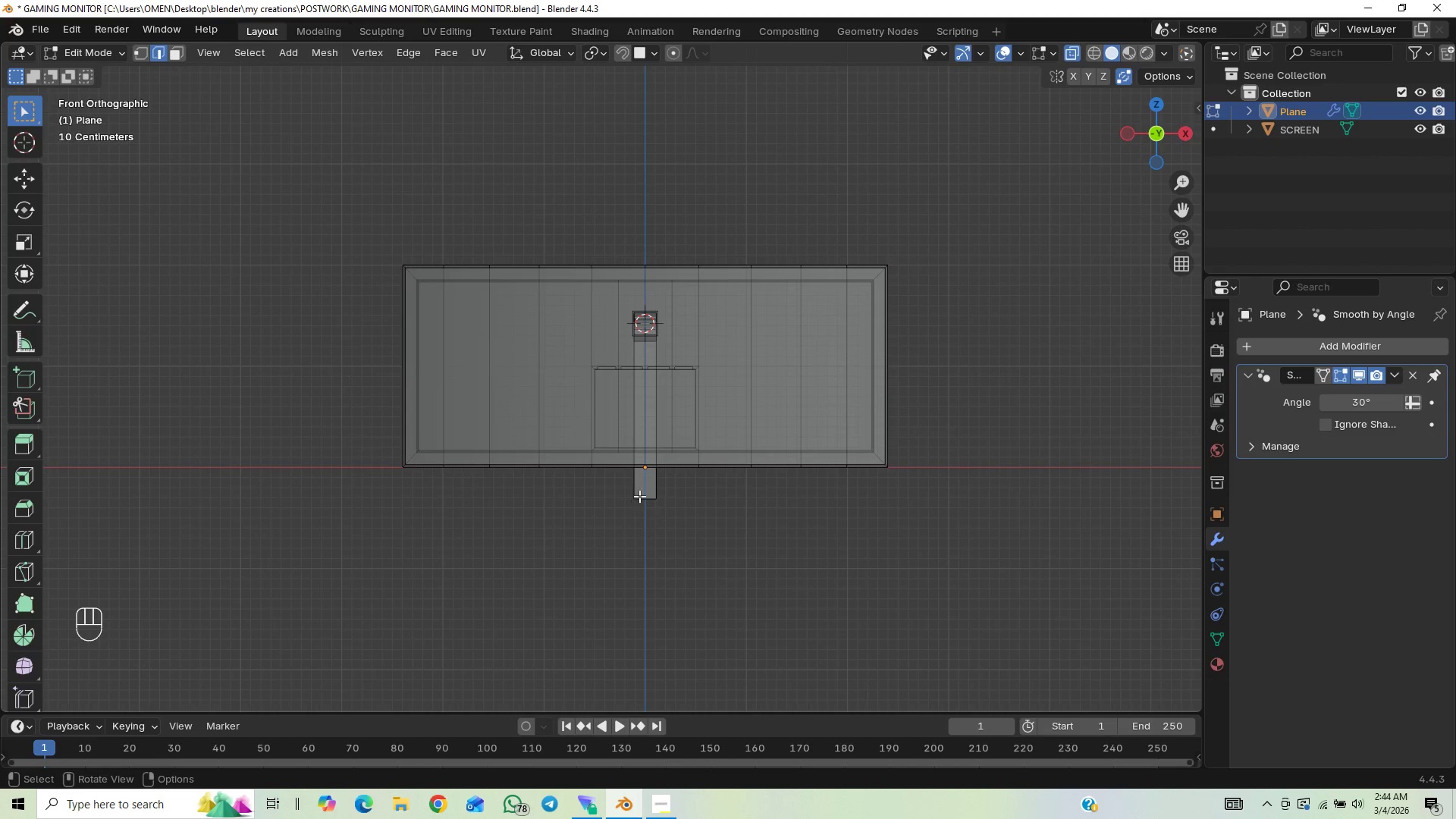 
left_click_drag(start_coordinate=[605, 485], to_coordinate=[755, 530])
 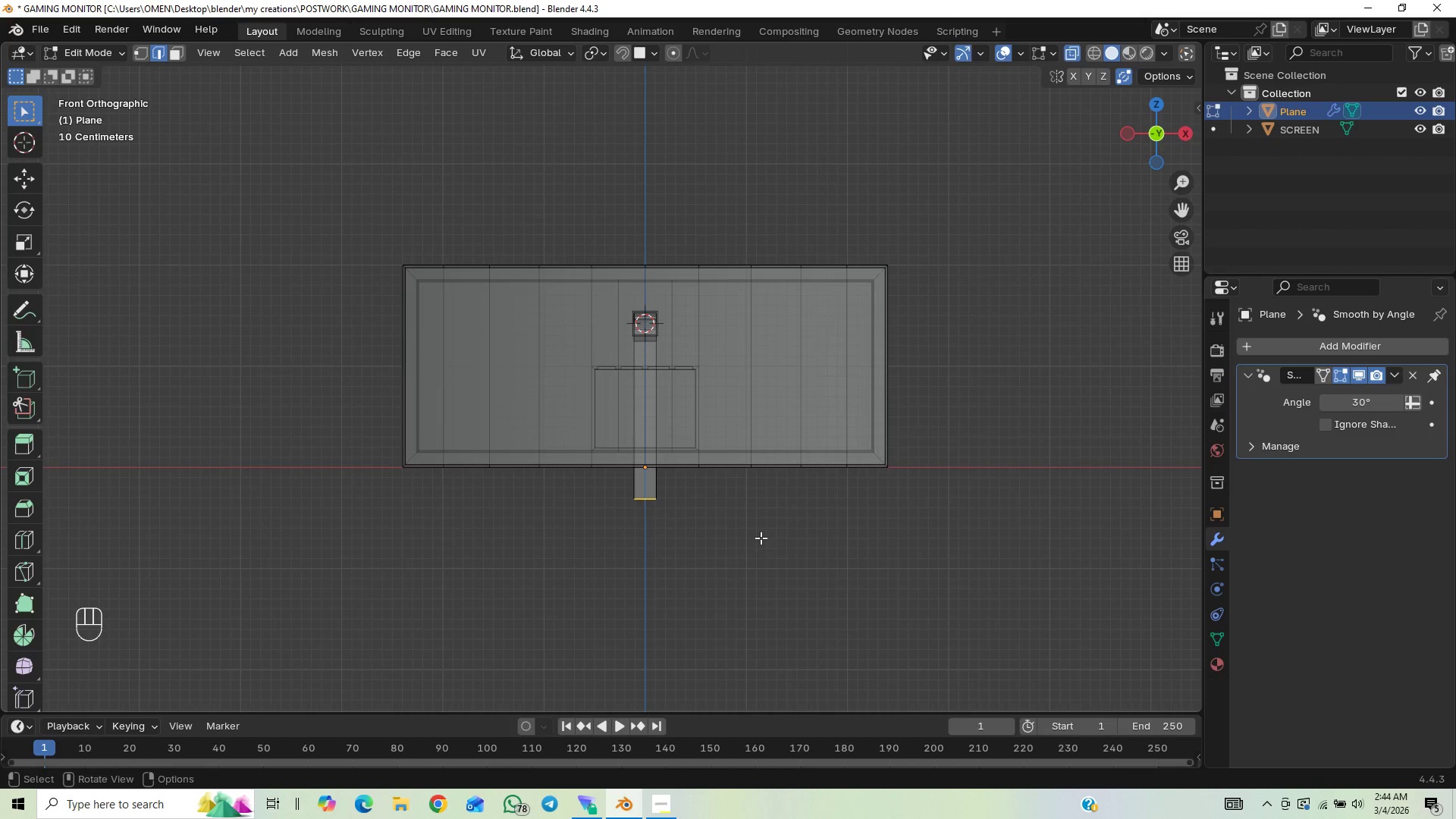 
type(GZ)
 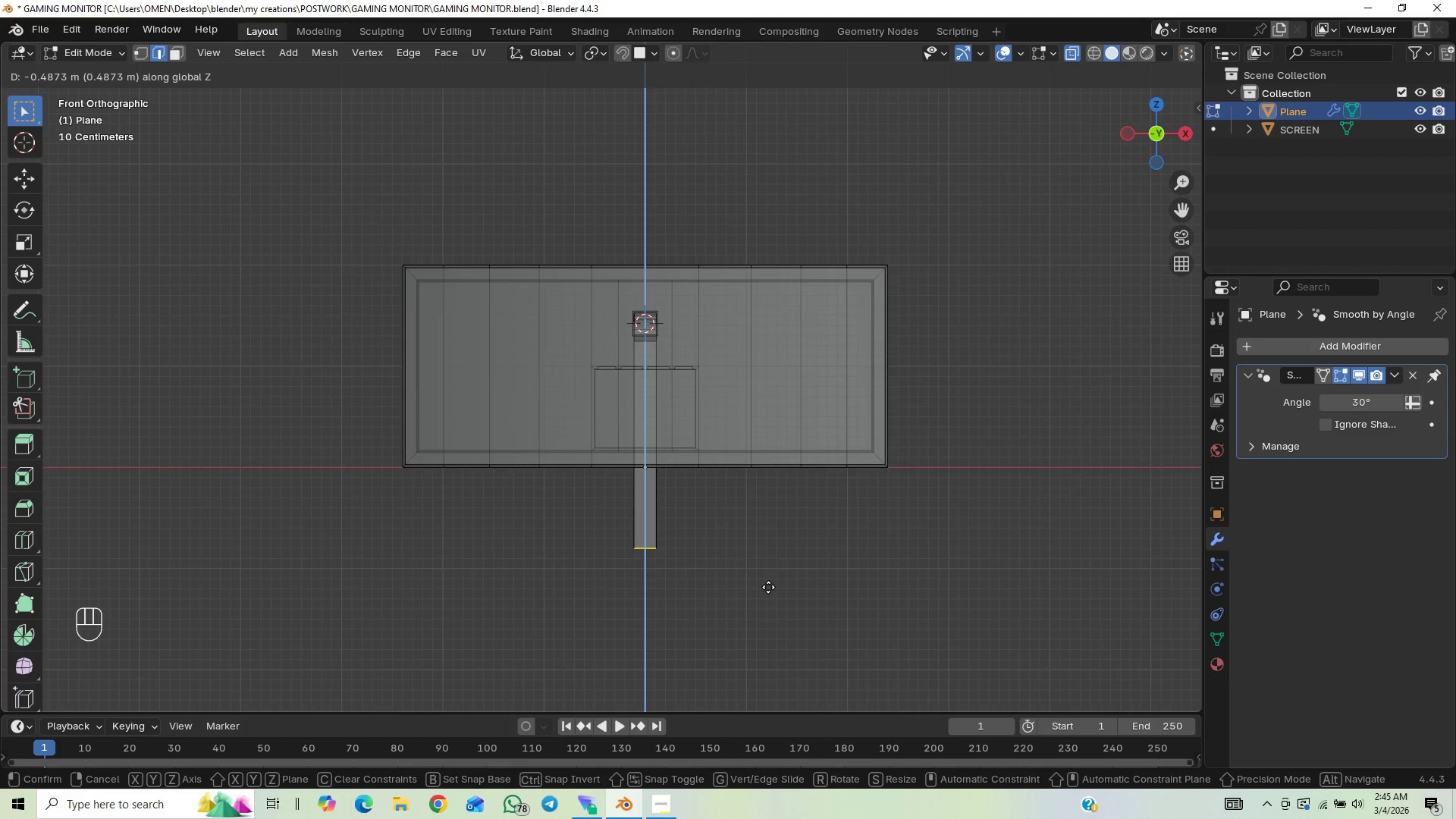 
wait(8.0)
 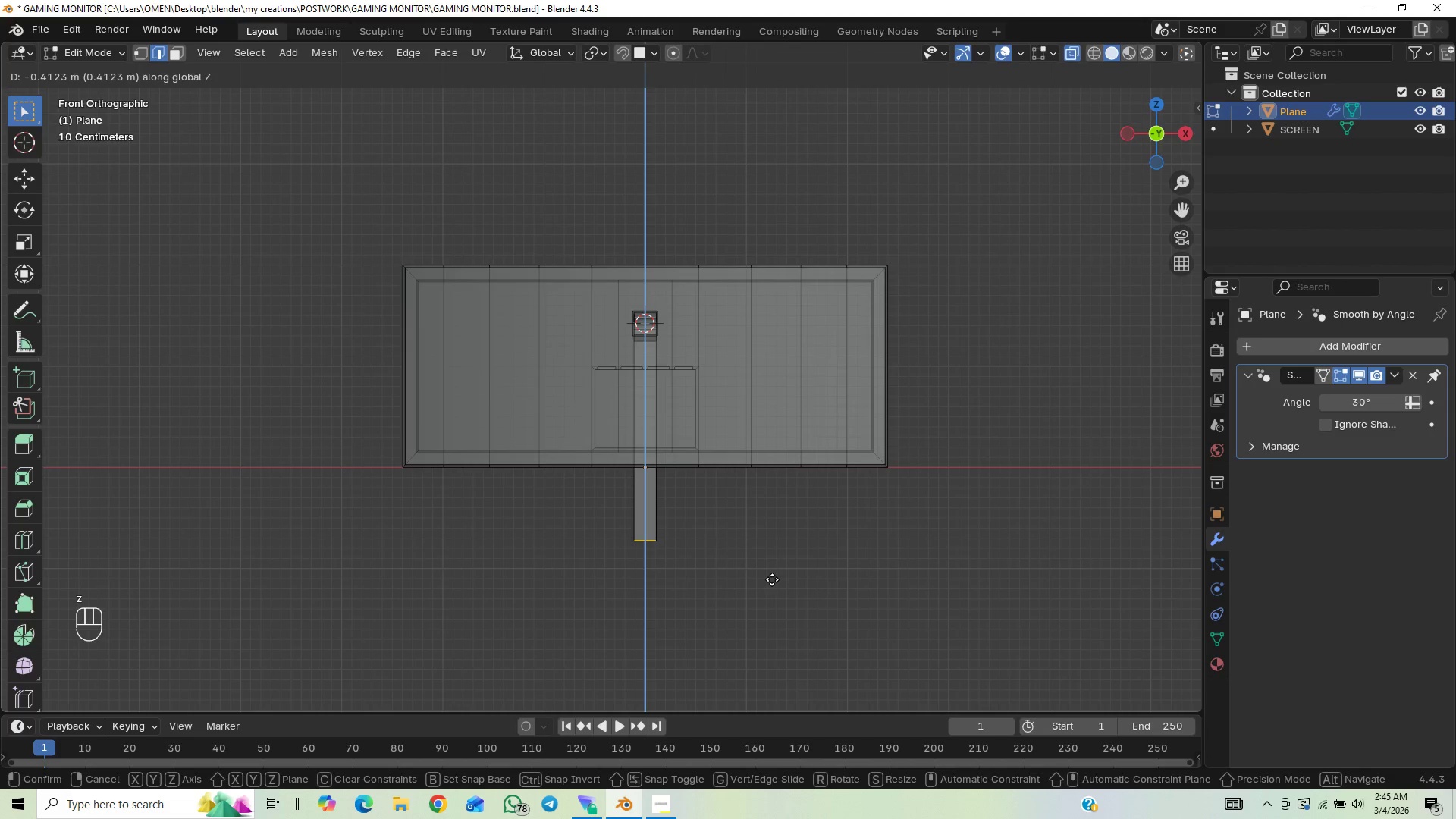 
left_click([767, 580])
 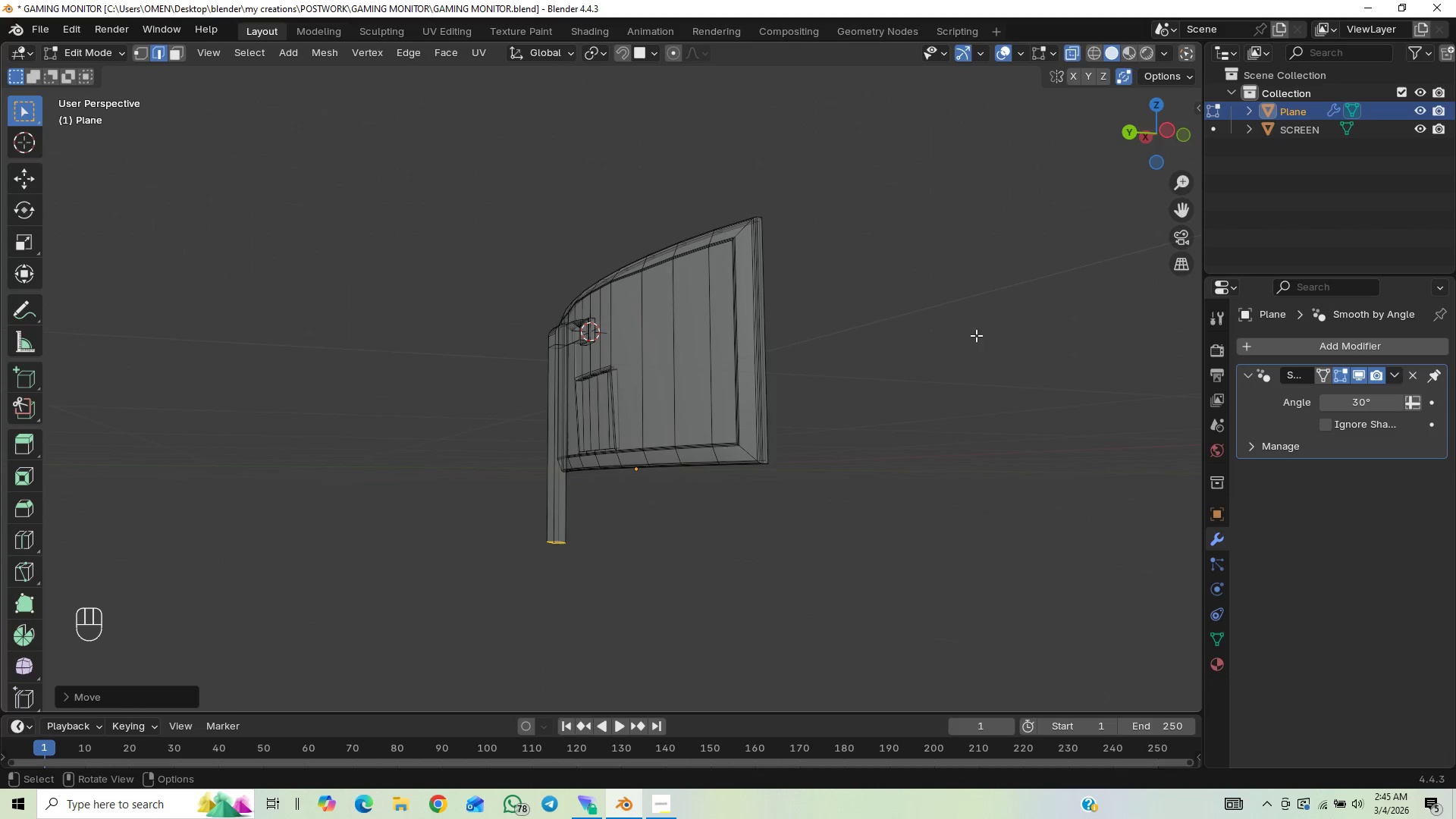 
left_click([1074, 59])
 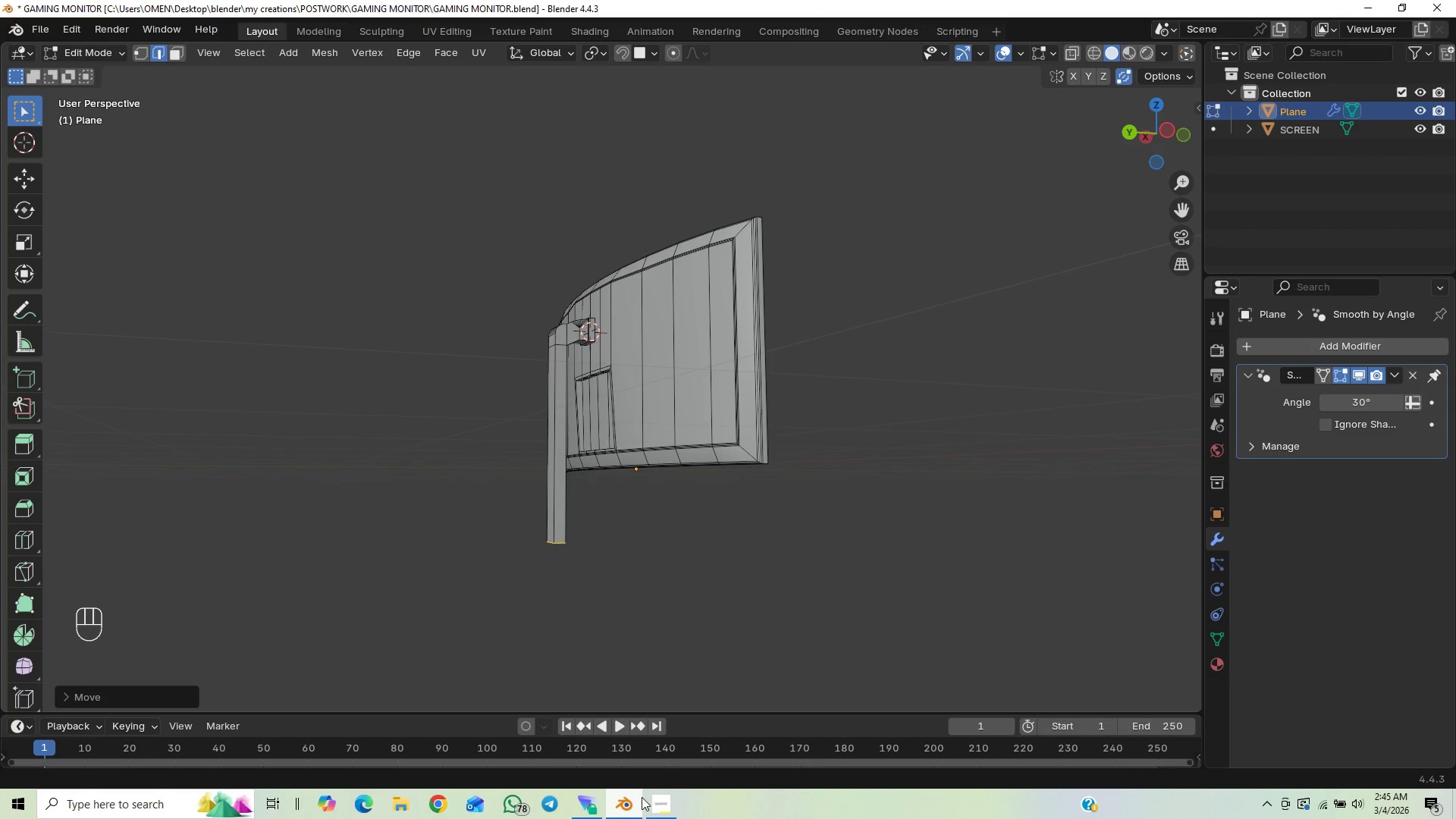 
left_click([667, 792])
 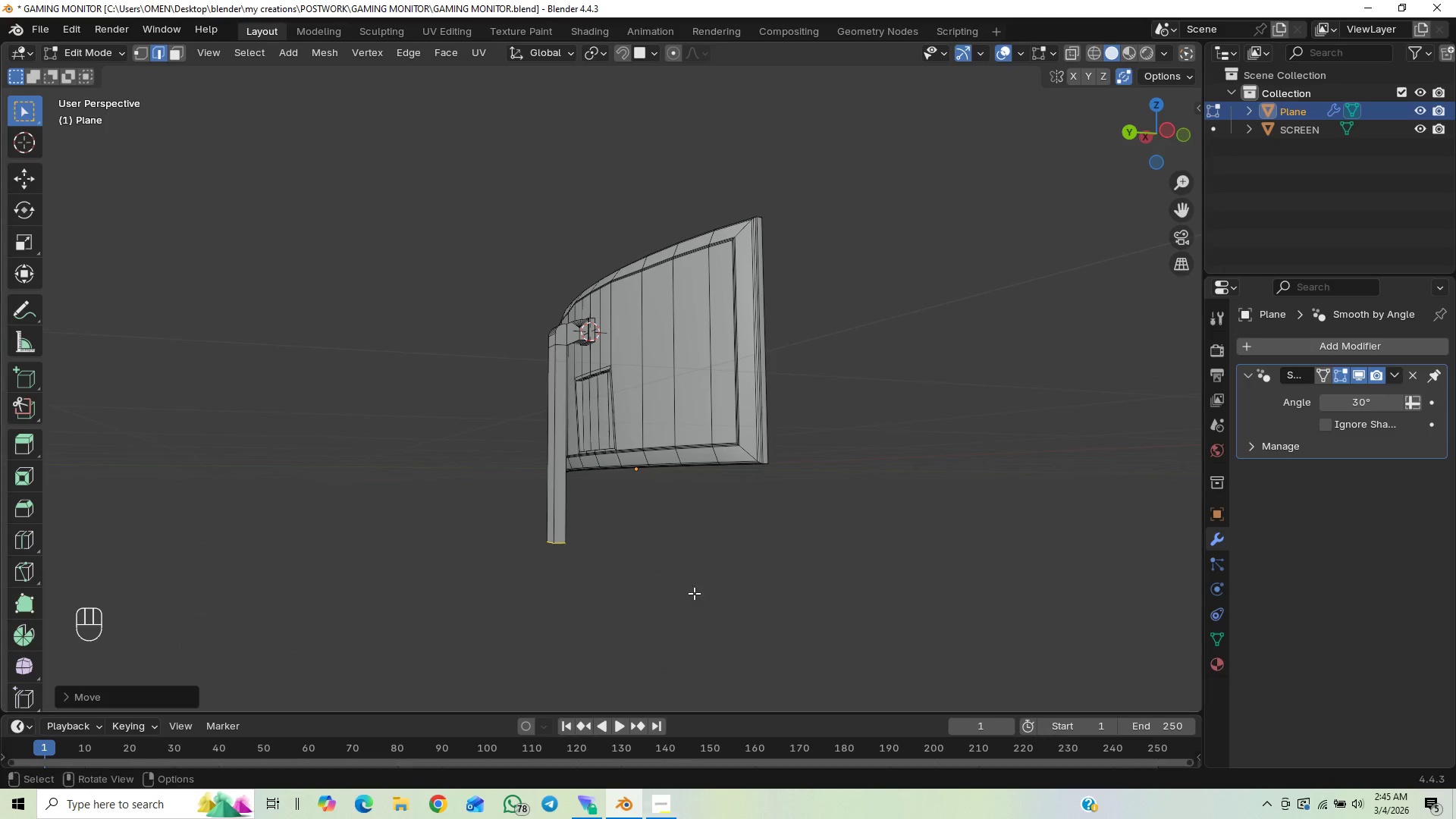 
scroll: coordinate [702, 593], scroll_direction: up, amount: 3.0
 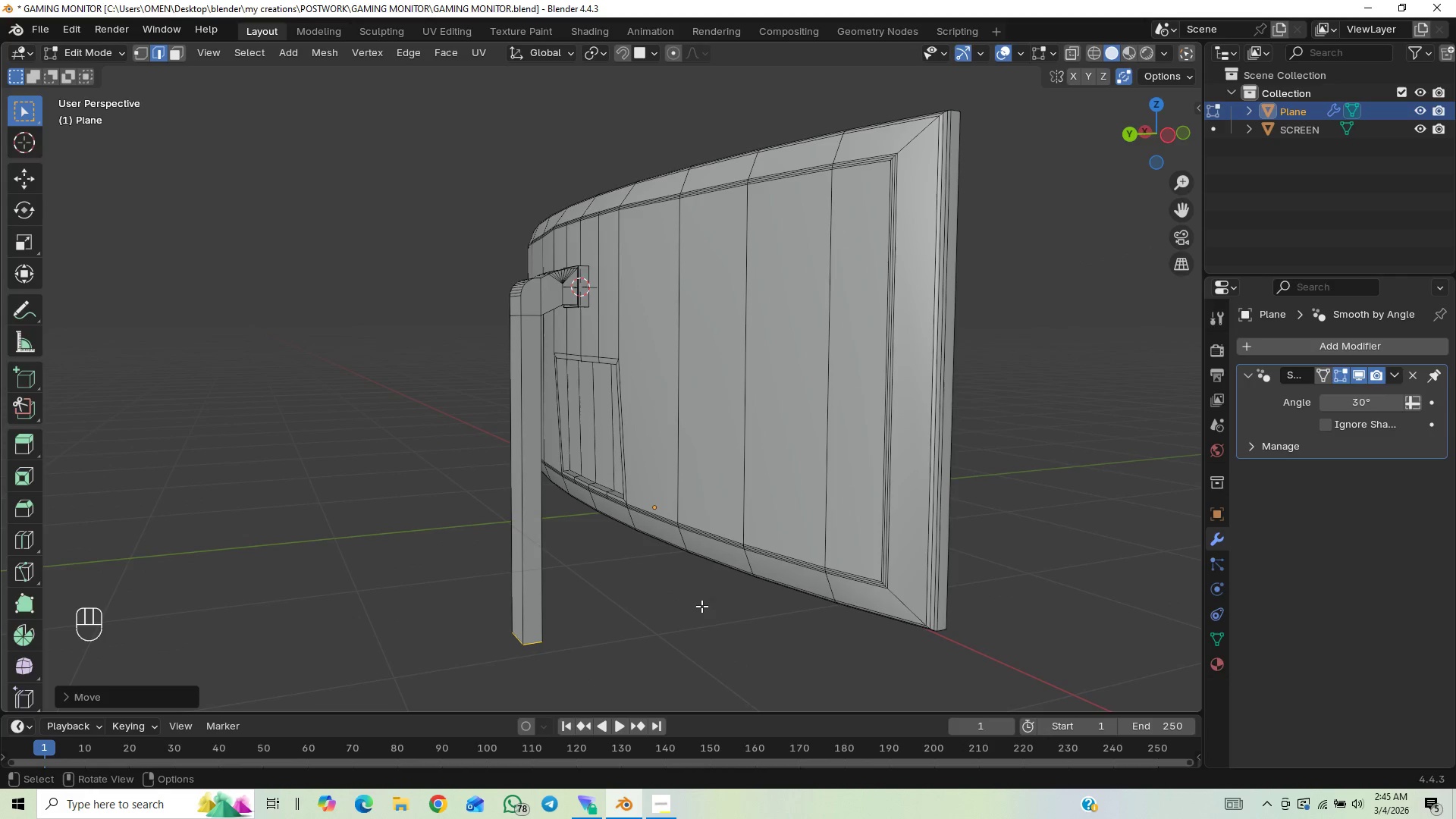 
hold_key(key=ShiftLeft, duration=0.52)
 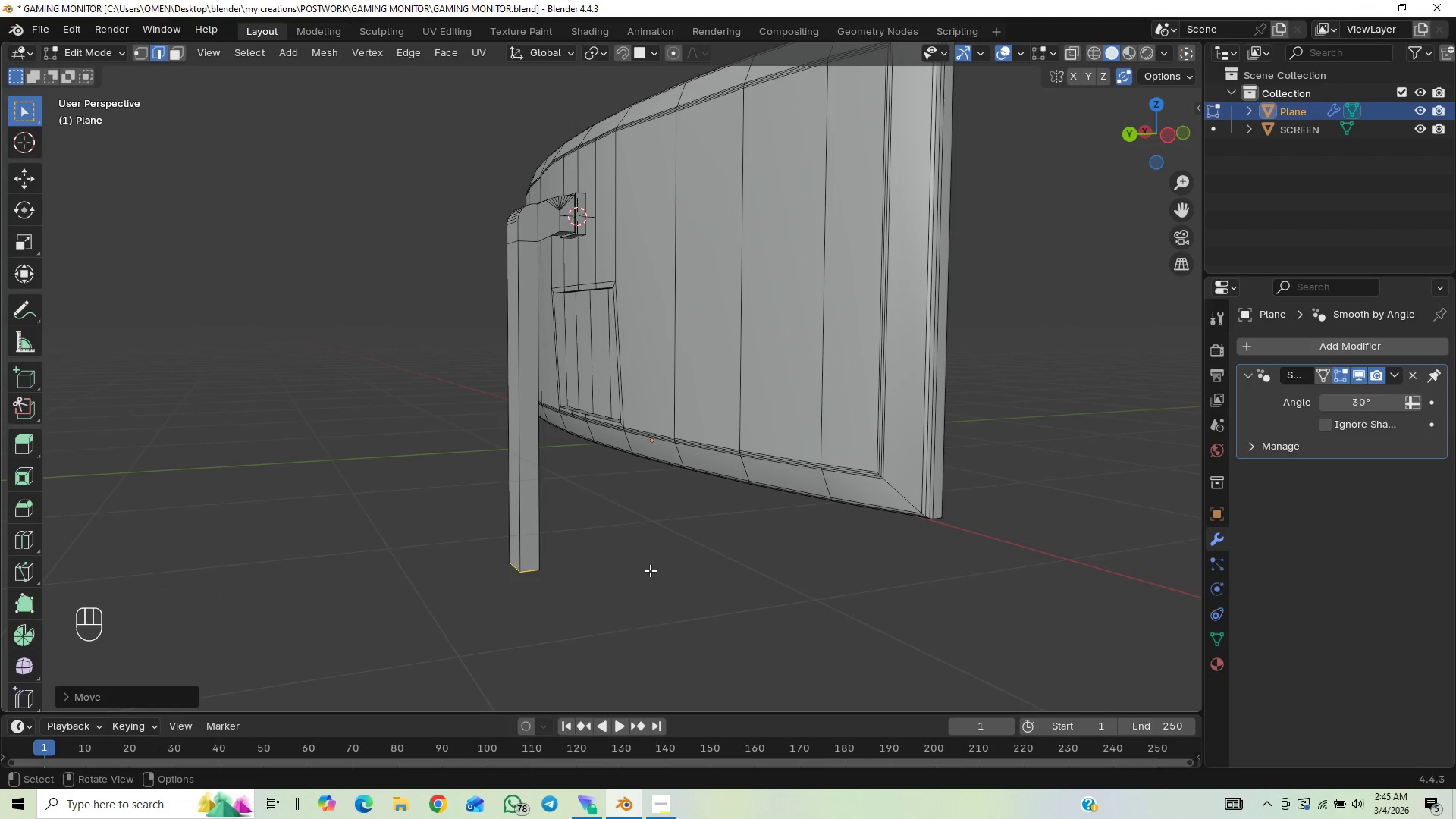 
key(Control+R)
 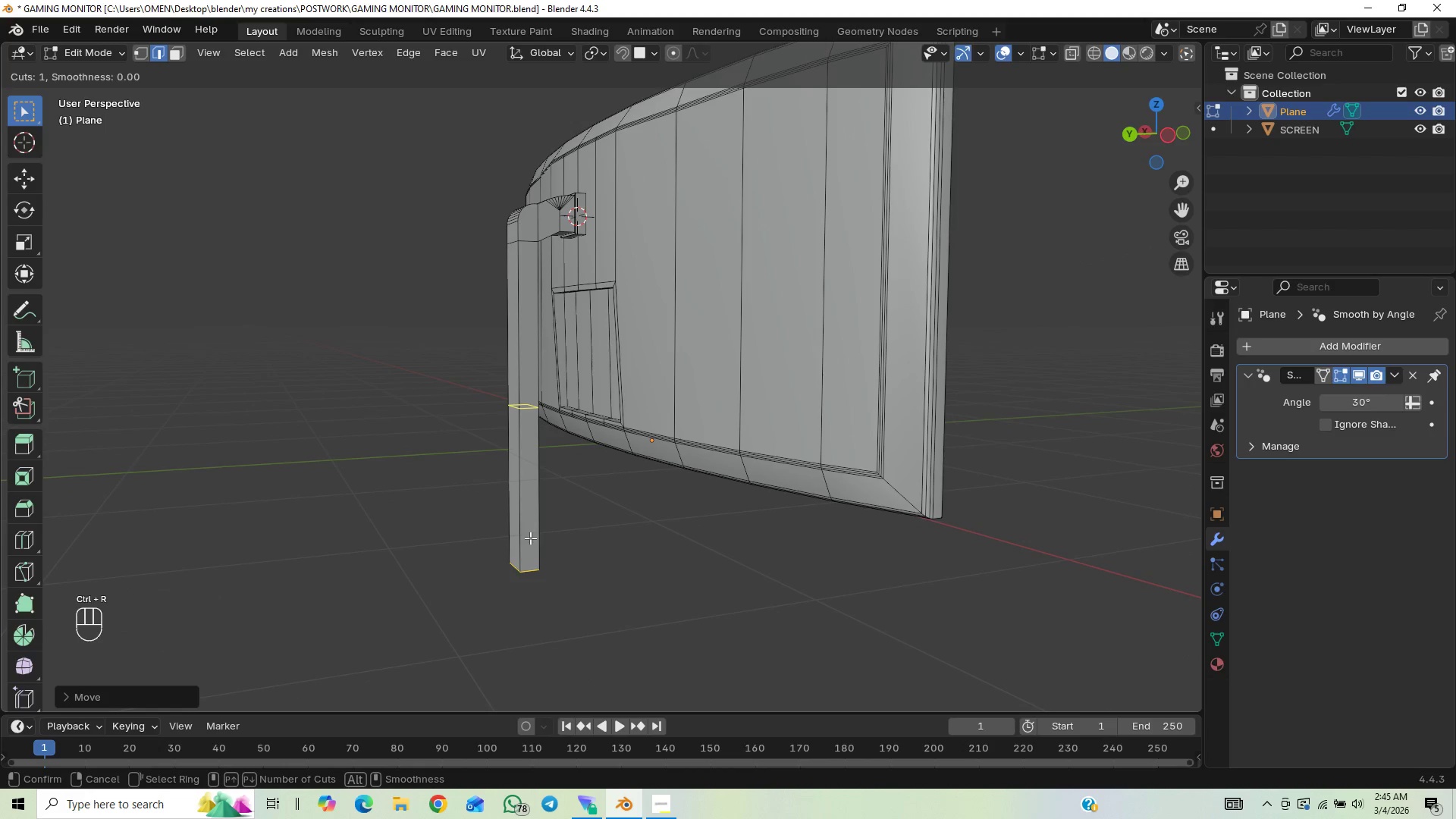 
left_click_drag(start_coordinate=[534, 532], to_coordinate=[509, 663])
 